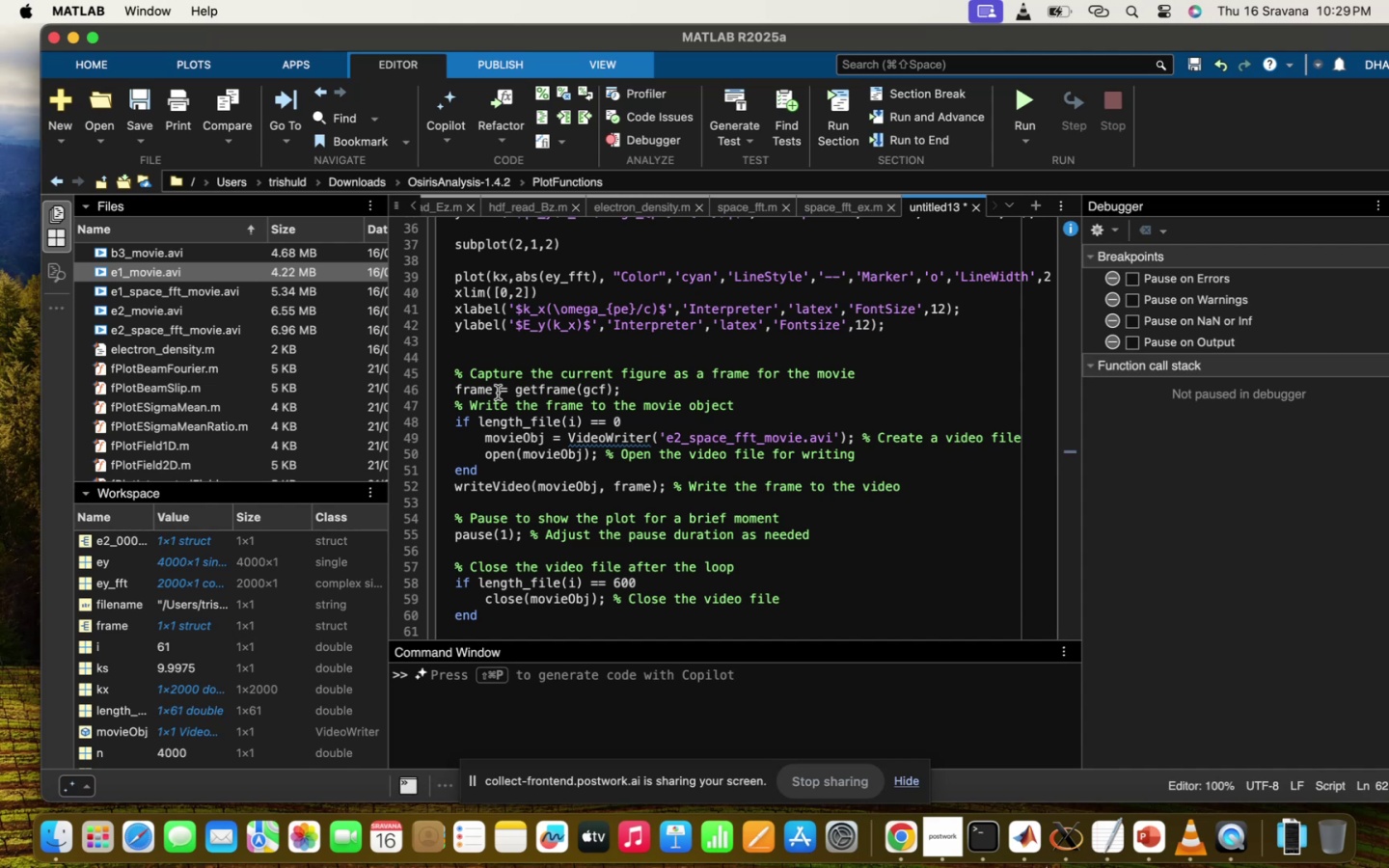 
scroll: coordinate [498, 393], scroll_direction: down, amount: 10.0
 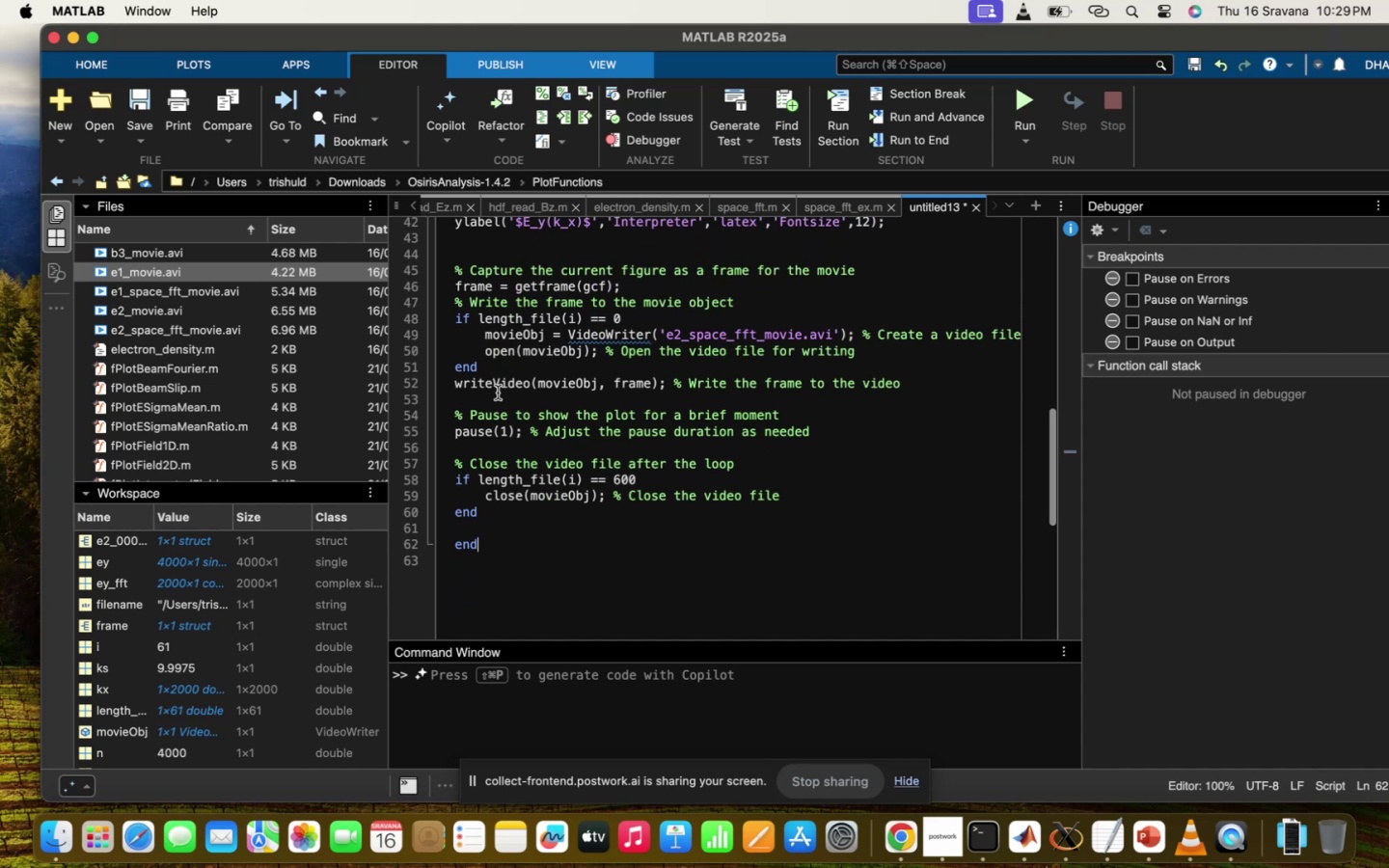 
scroll: coordinate [562, 475], scroll_direction: up, amount: 37.0
 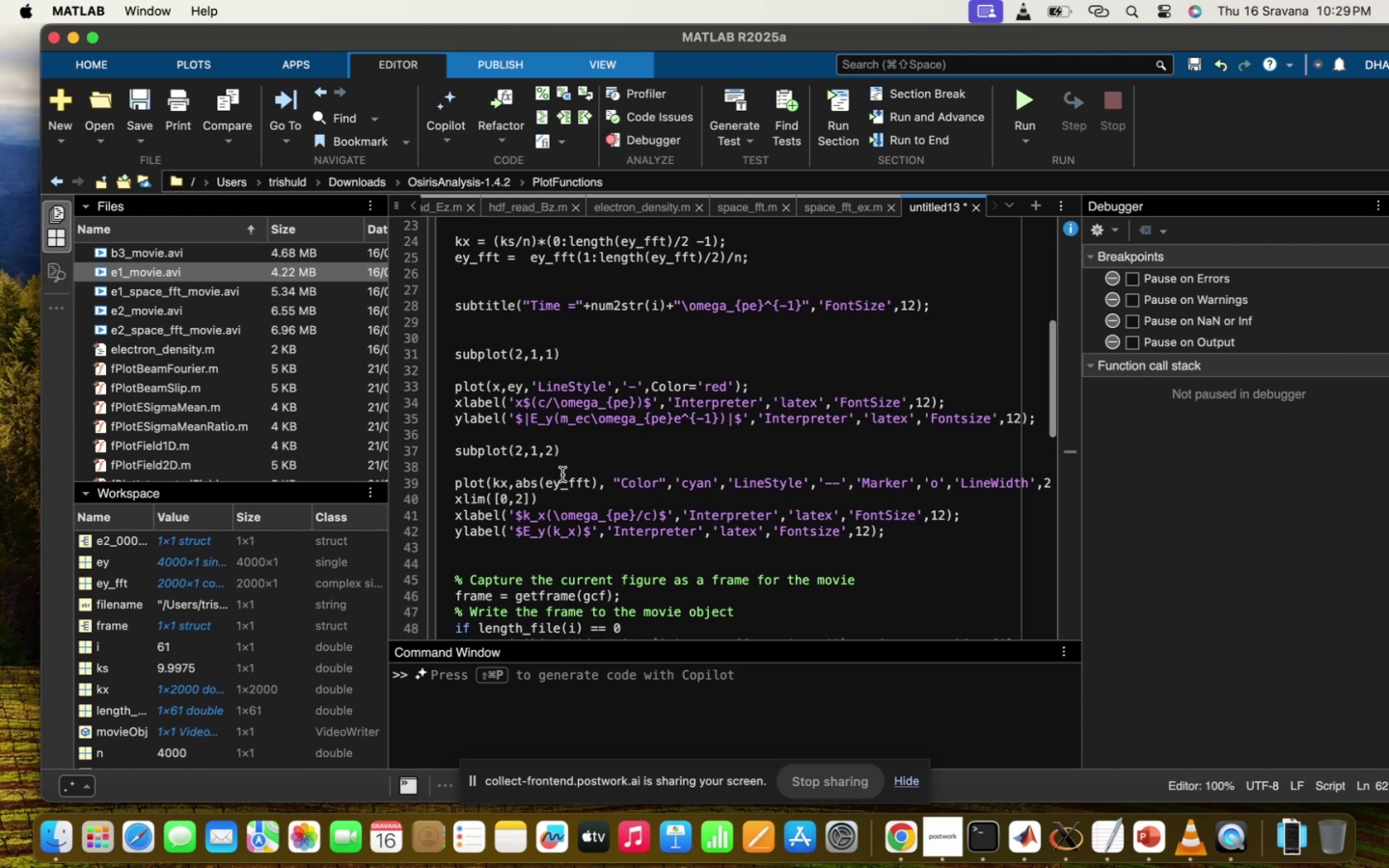 
scroll: coordinate [562, 475], scroll_direction: down, amount: 40.0
 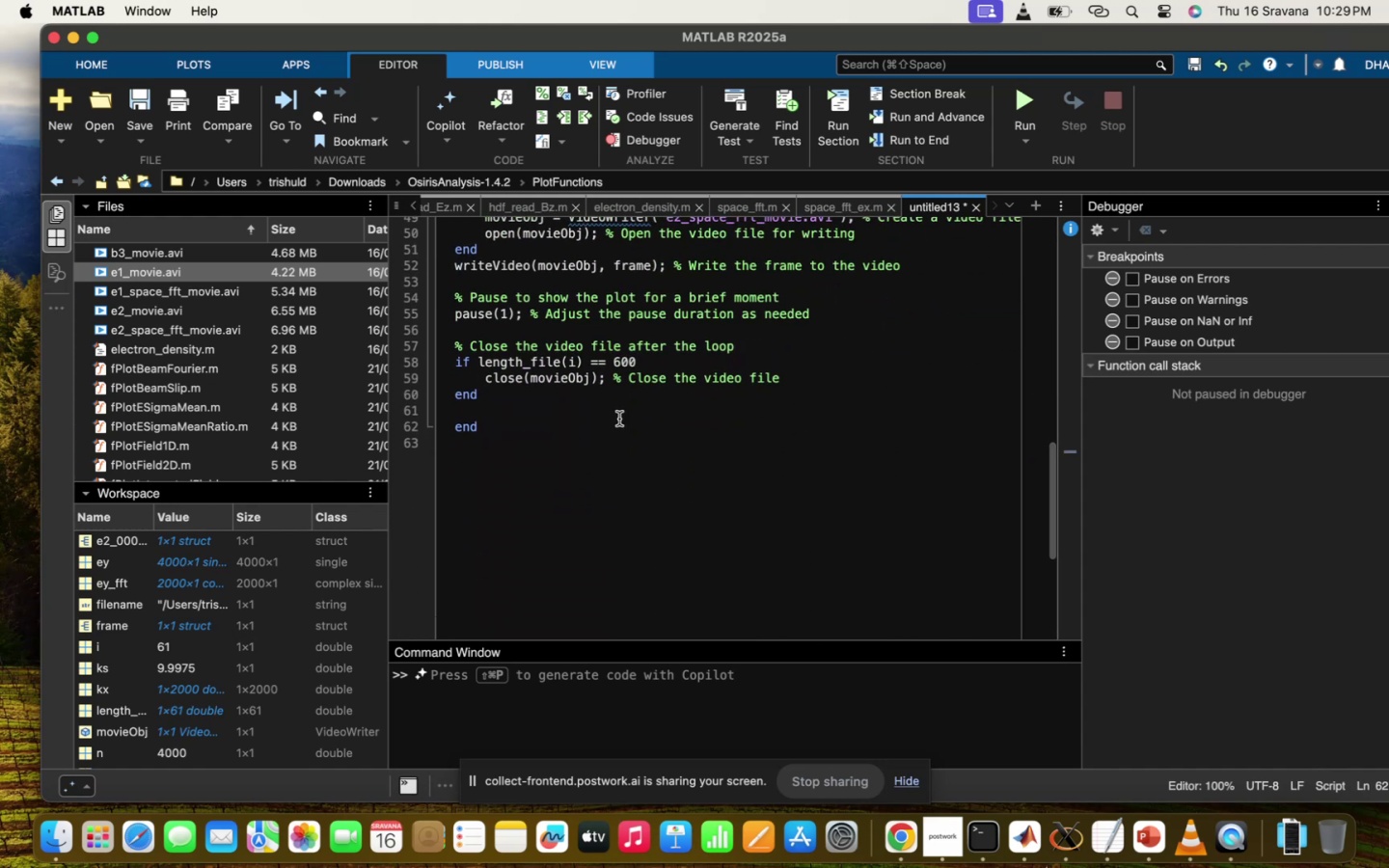 
scroll: coordinate [619, 419], scroll_direction: up, amount: 11.0
 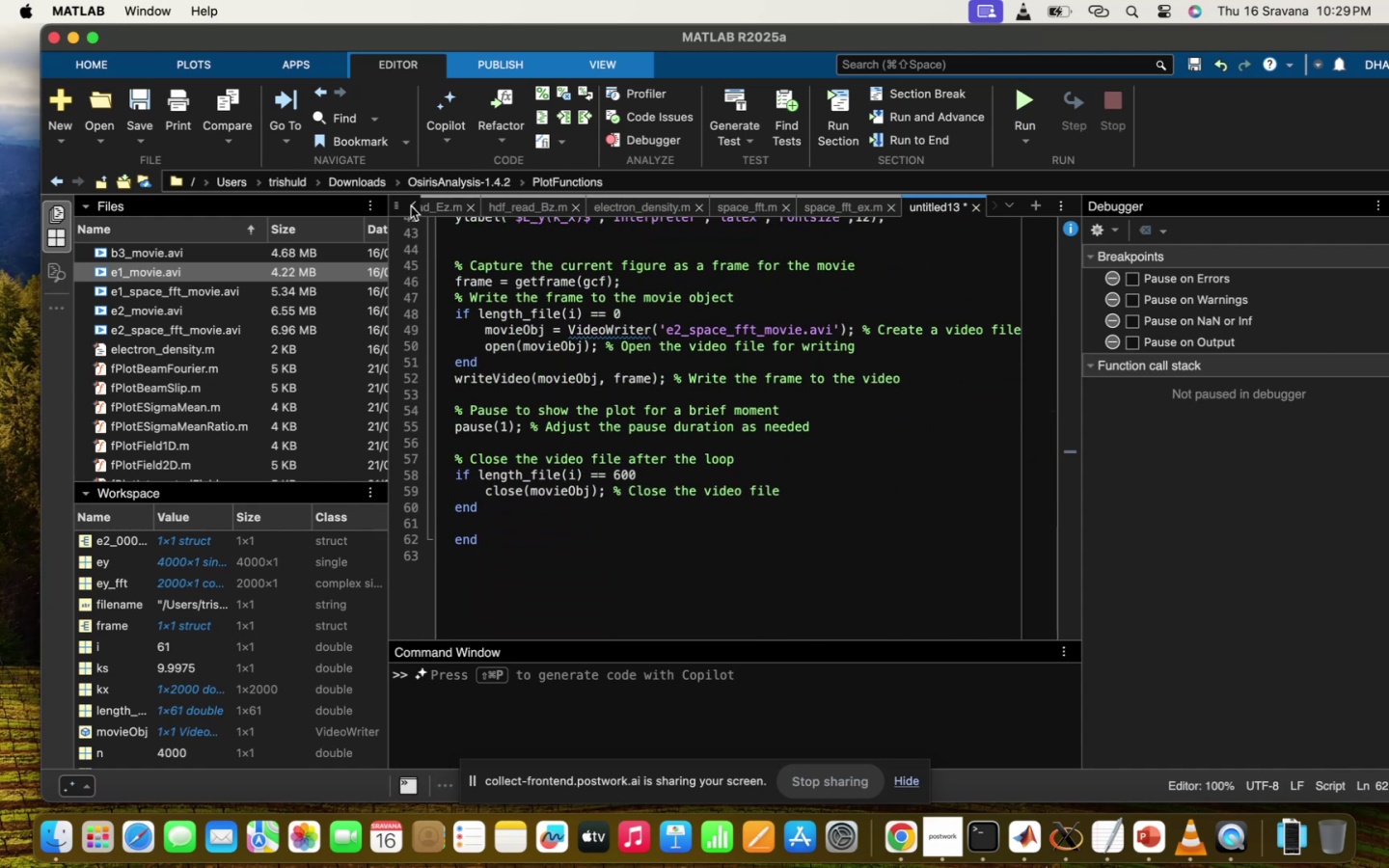 
left_click([409, 206])
 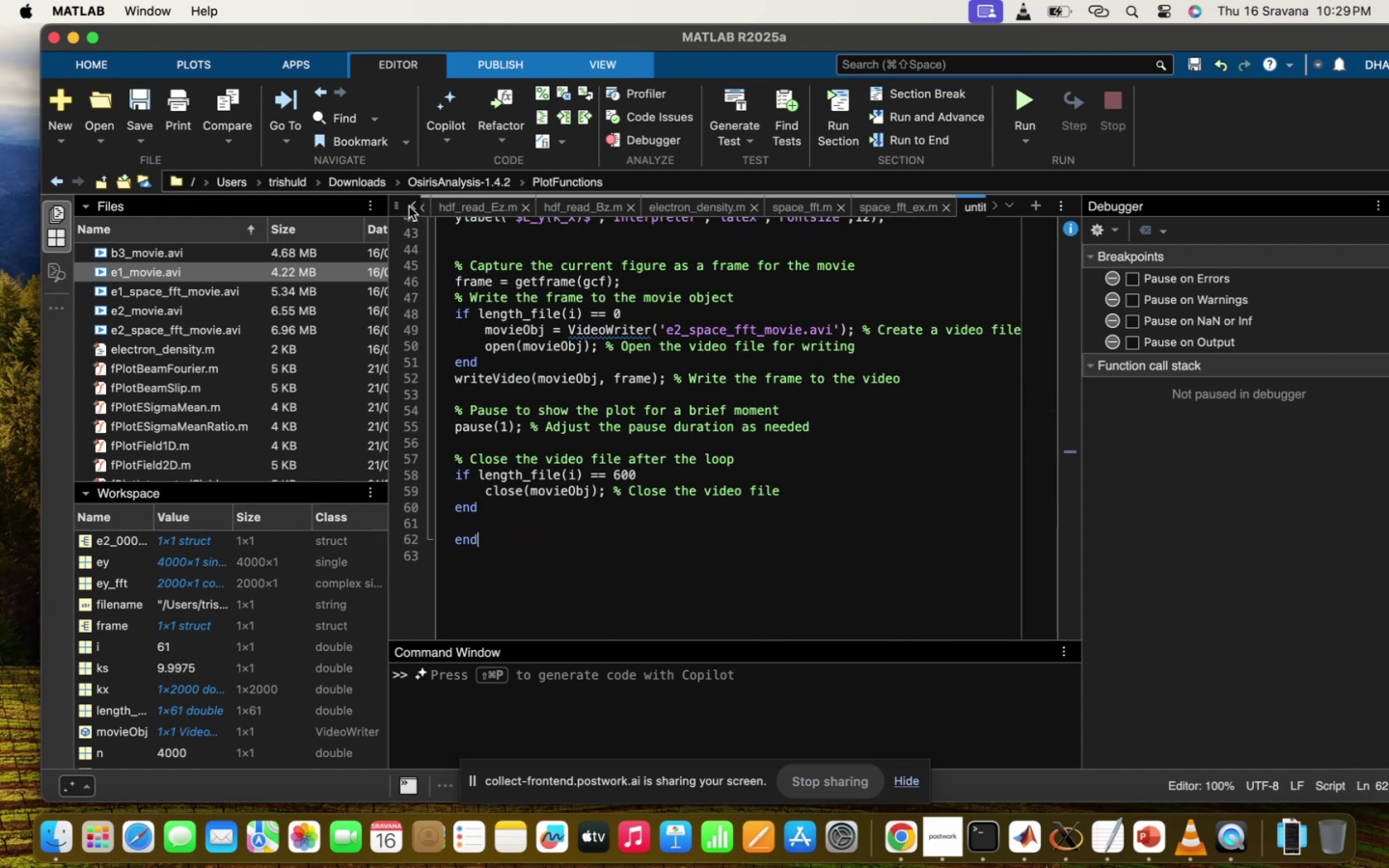 
double_click([409, 206])
 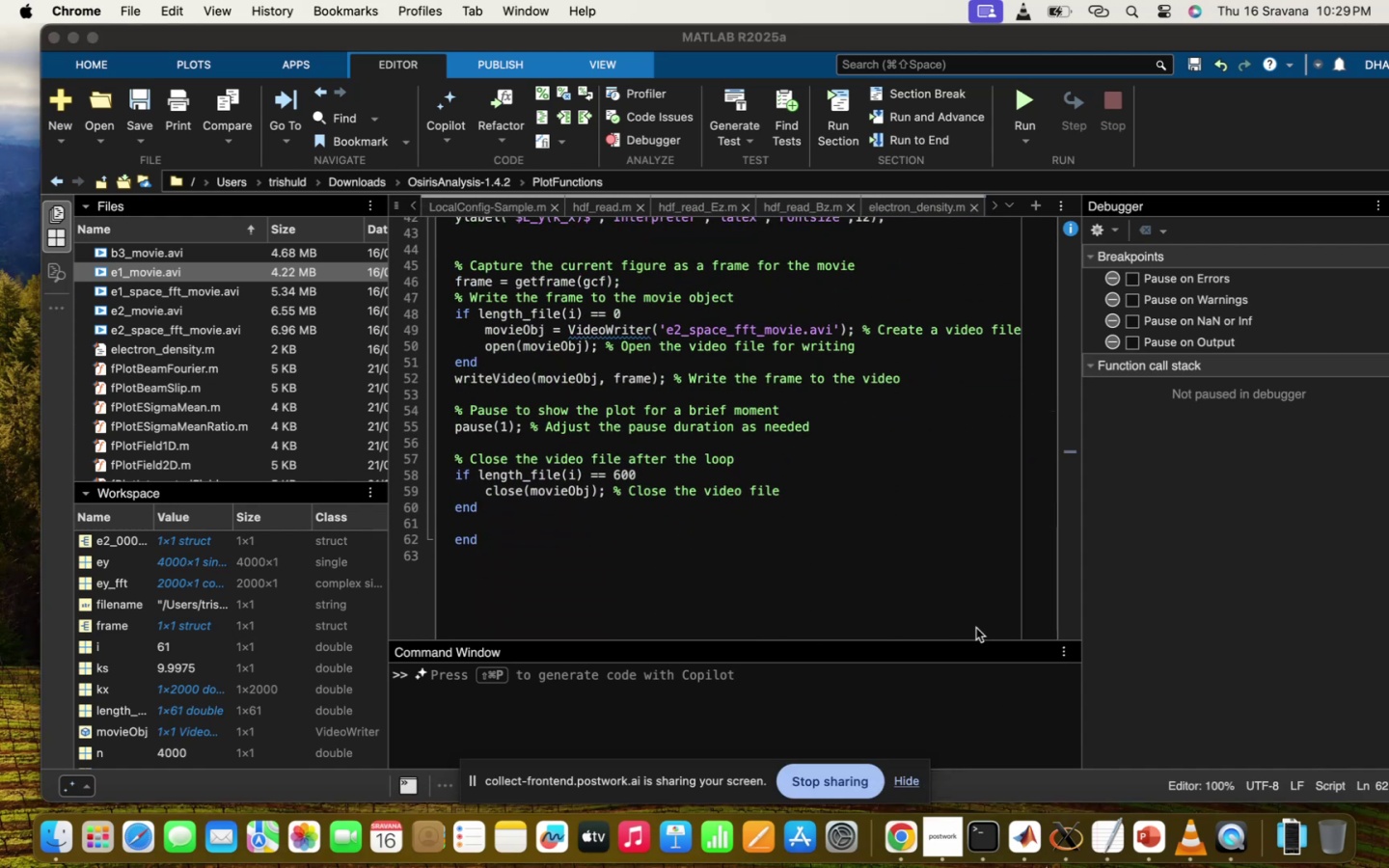 
left_click([896, 830])
 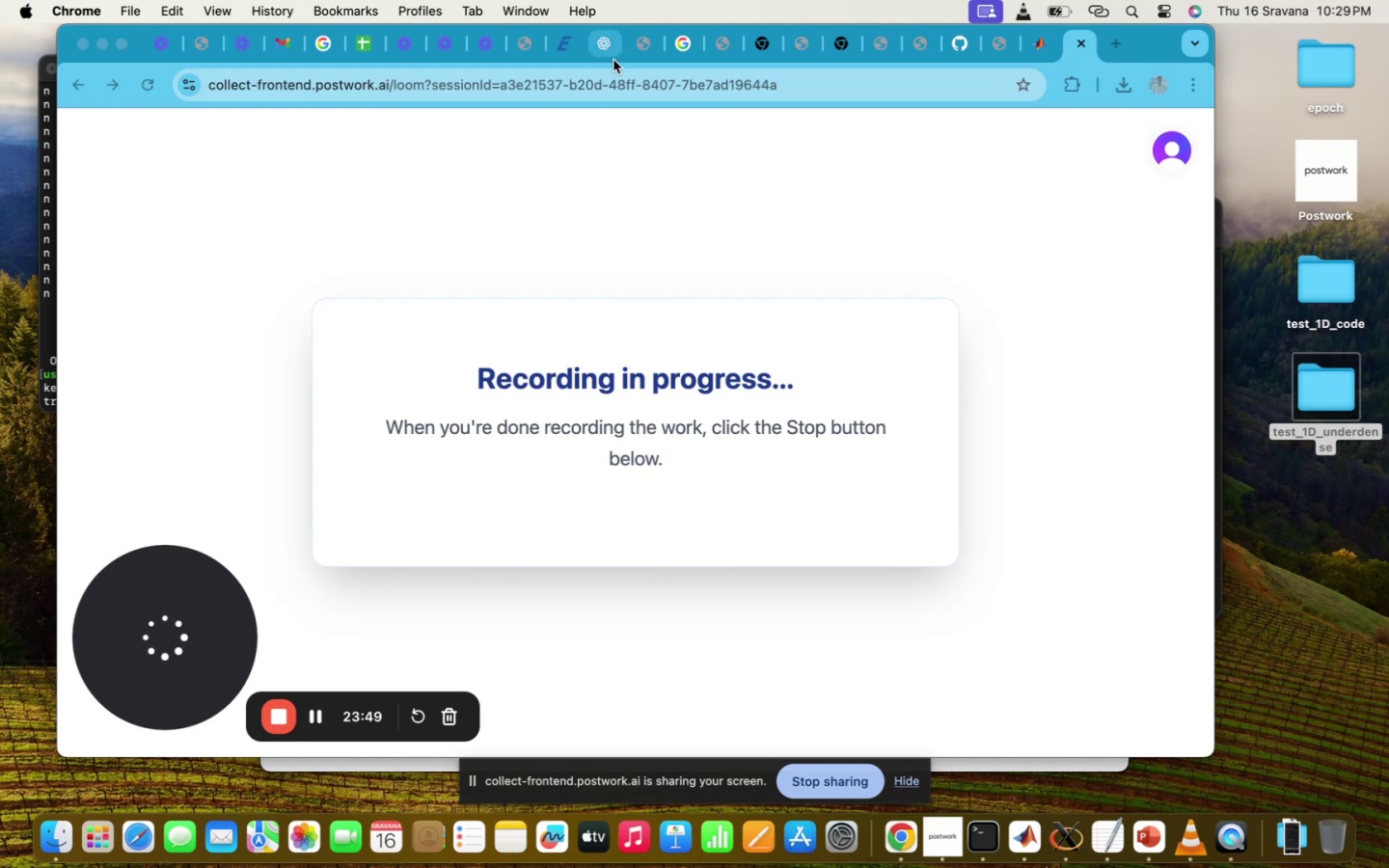 
scroll: coordinate [587, 484], scroll_direction: down, amount: 14.0
 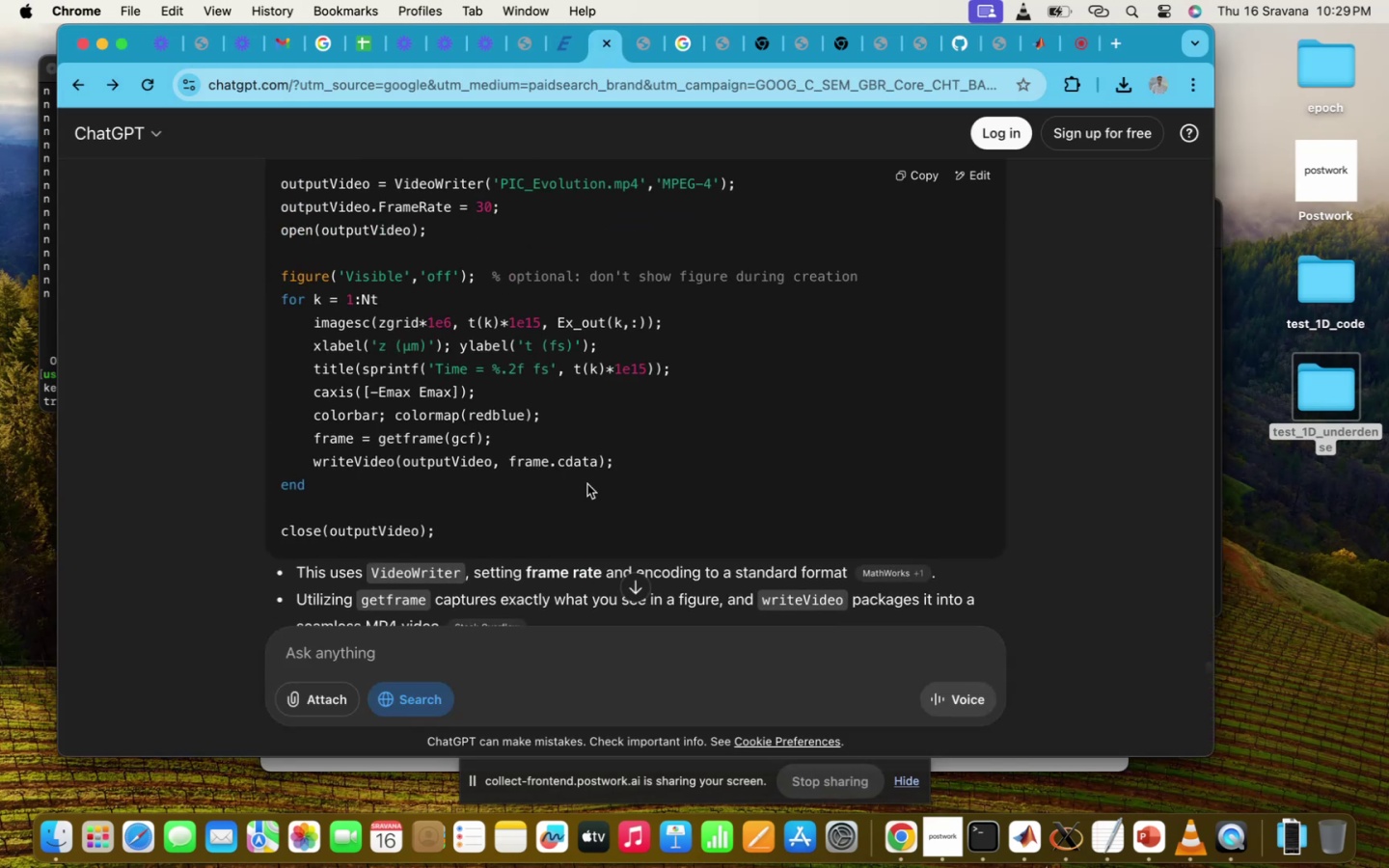 
scroll: coordinate [587, 484], scroll_direction: up, amount: 5.0
 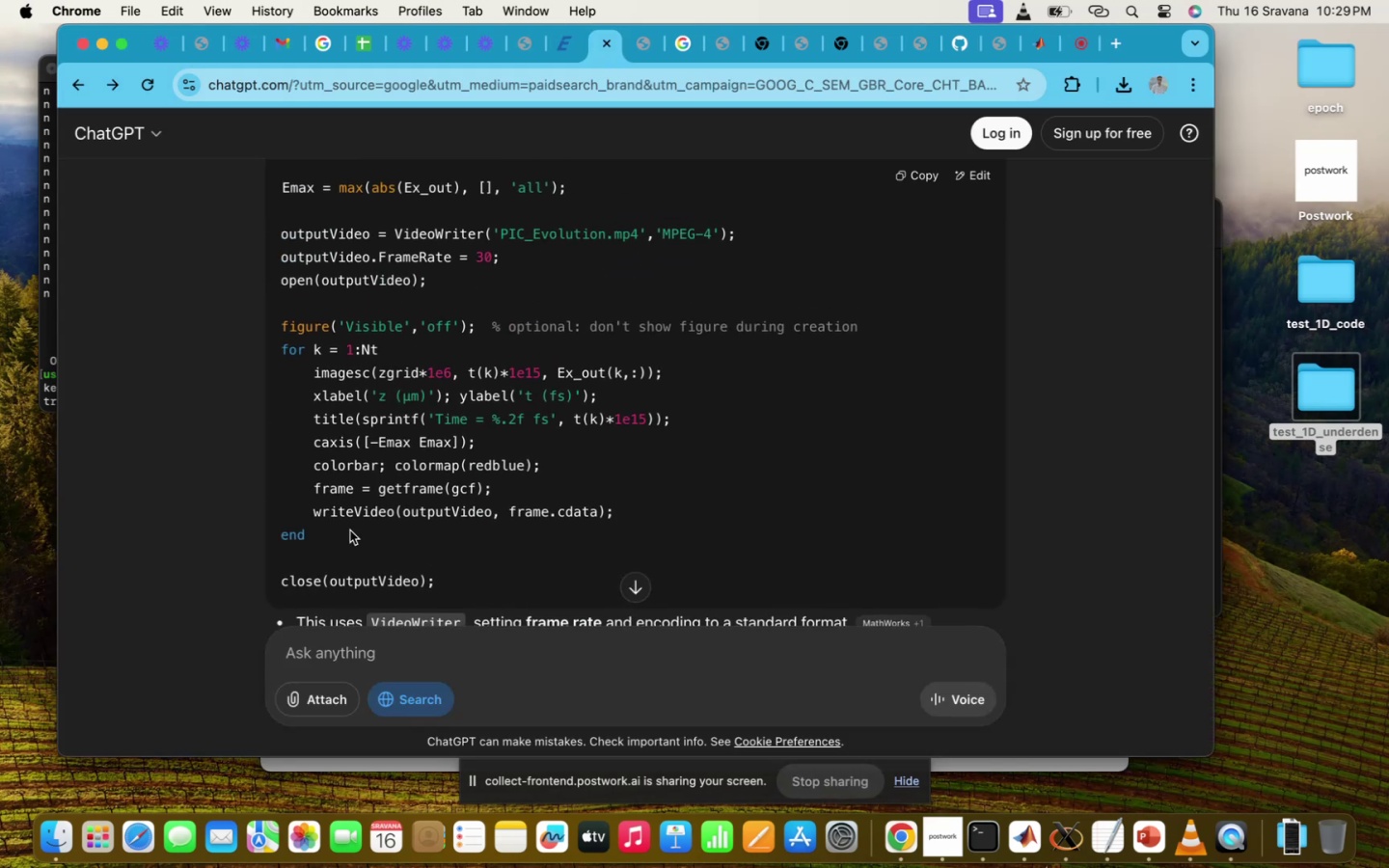 
left_click_drag(start_coordinate=[337, 547], to_coordinate=[260, 347])
 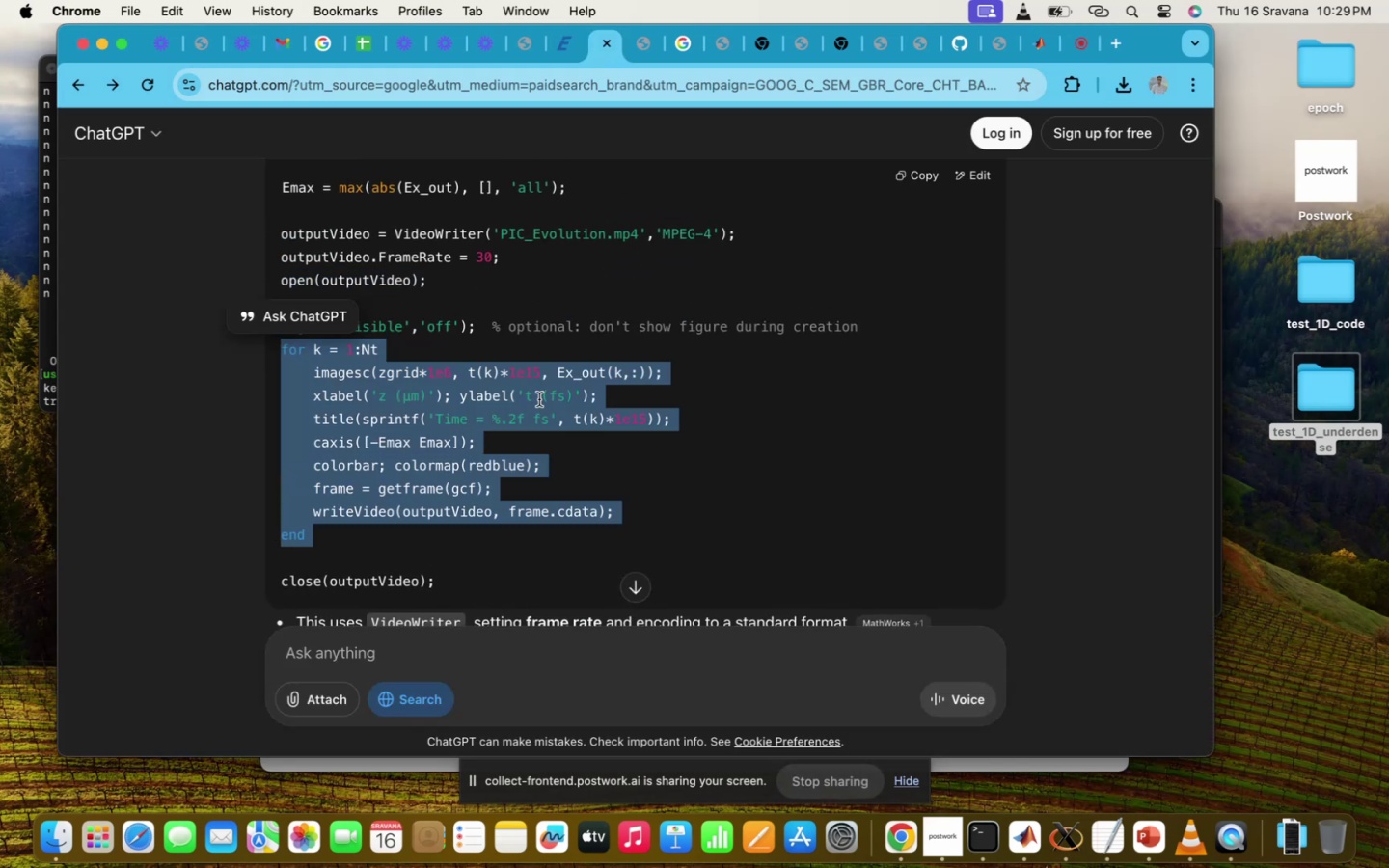 
scroll: coordinate [539, 399], scroll_direction: up, amount: 10.0
 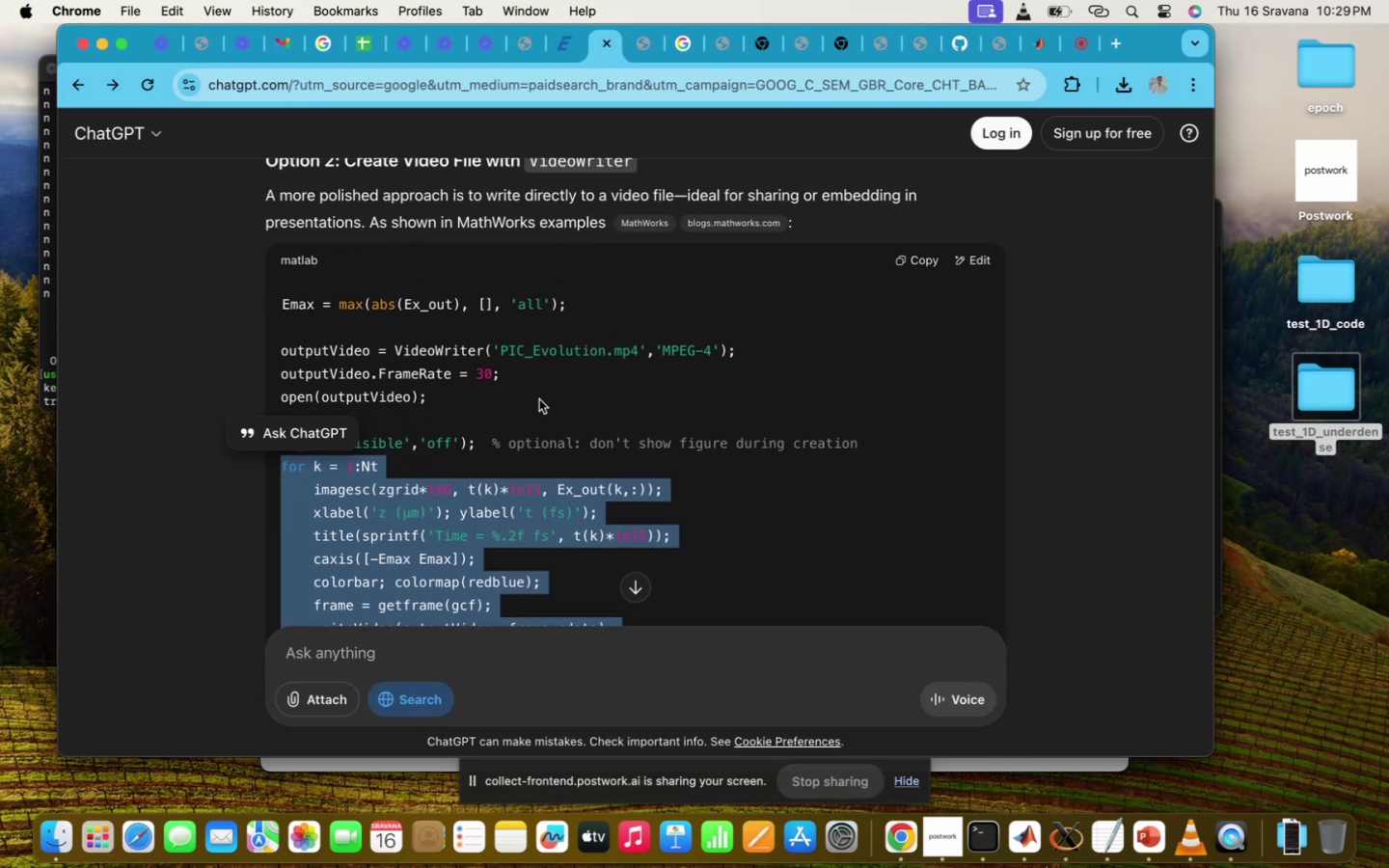 
scroll: coordinate [539, 399], scroll_direction: down, amount: 6.0
 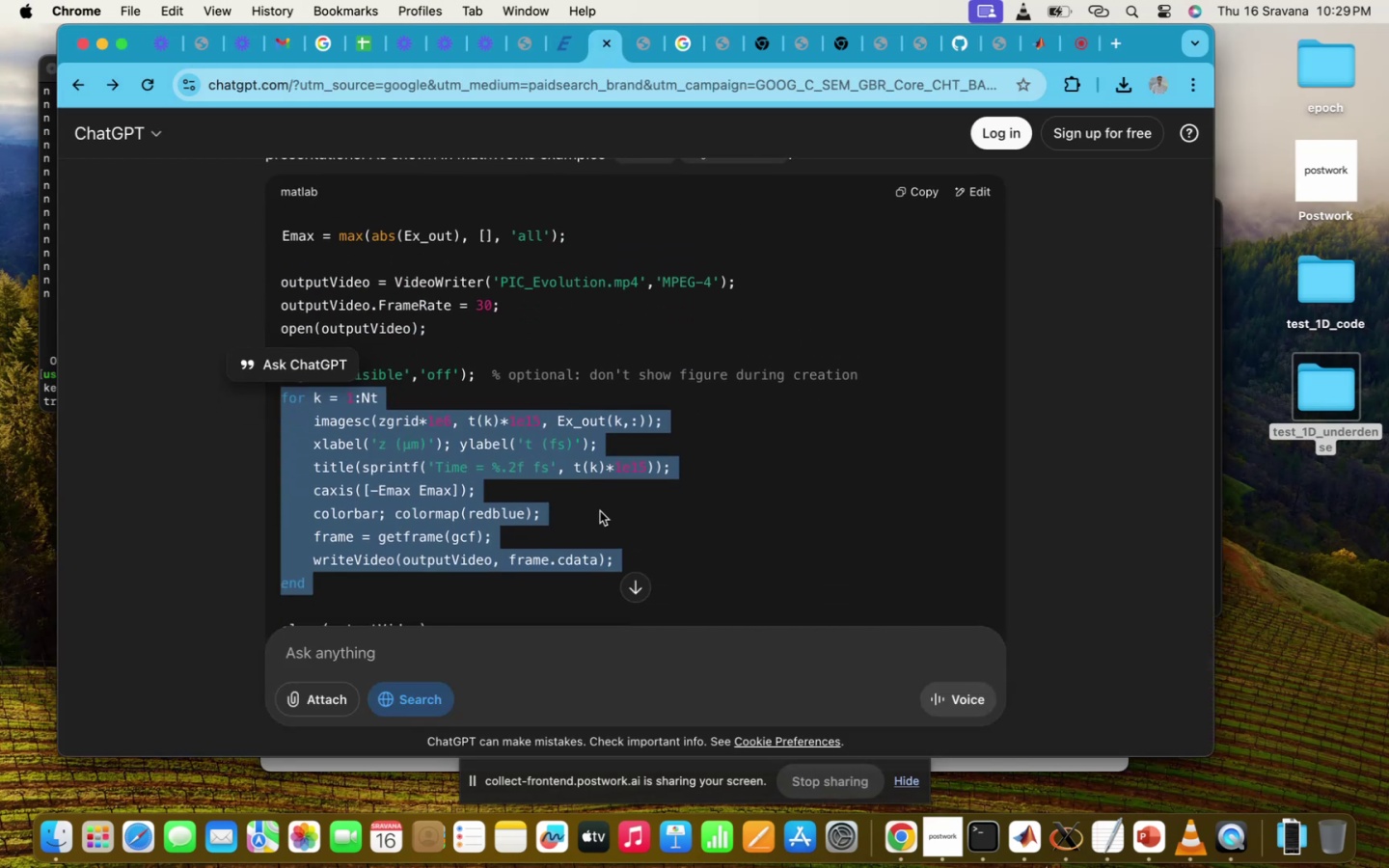 
left_click([600, 511])
 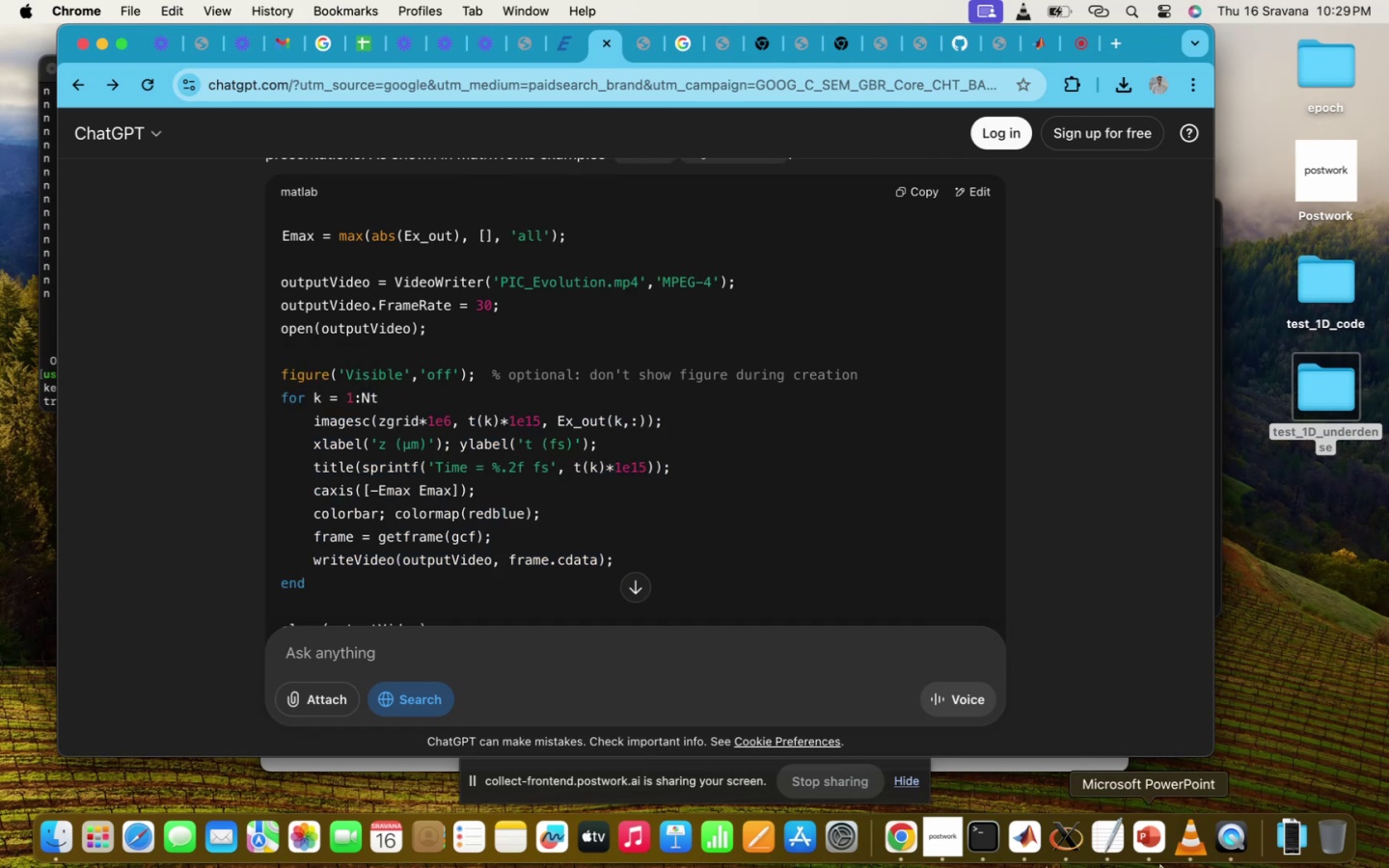 
left_click([1157, 843])
 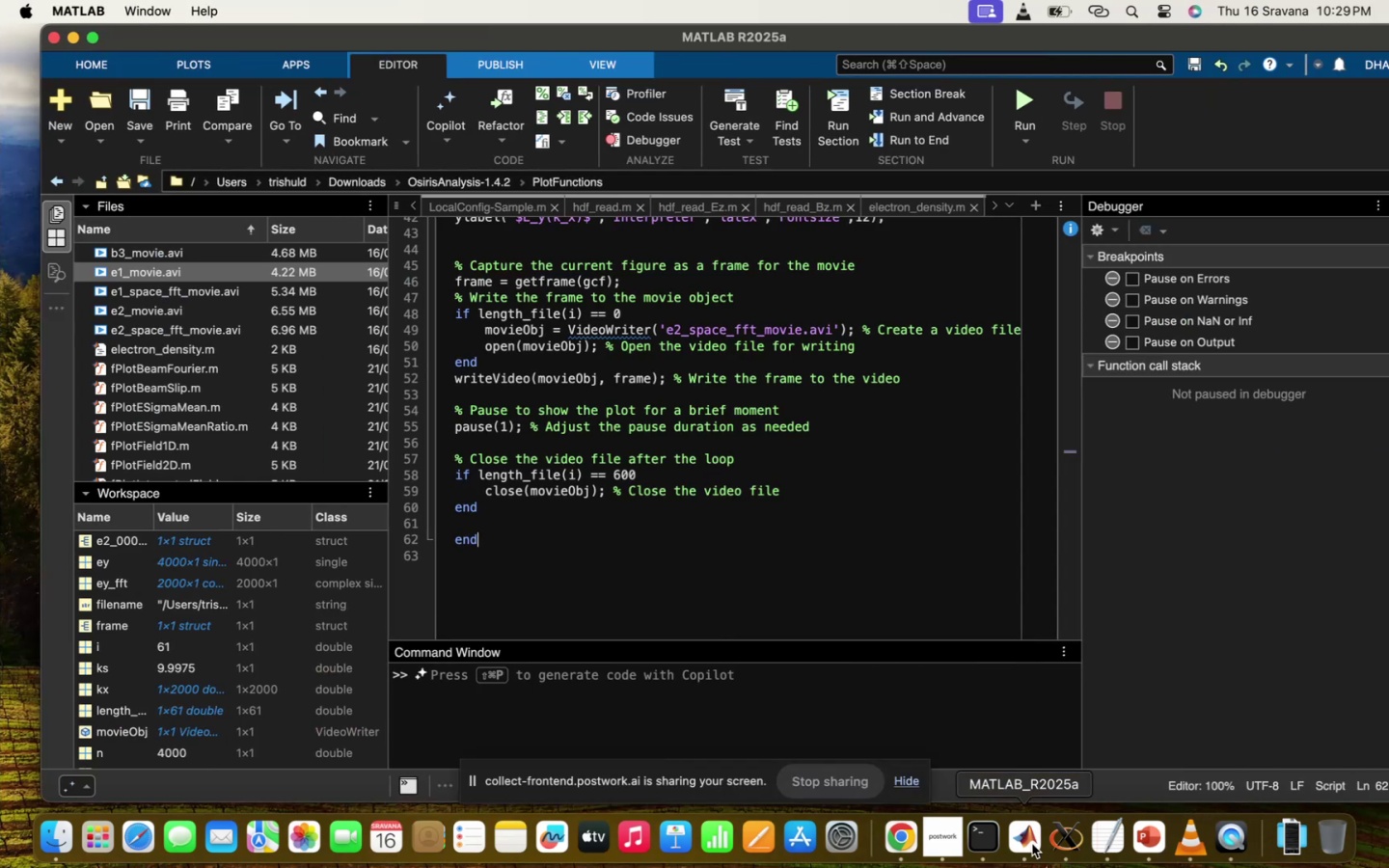 
scroll: coordinate [651, 488], scroll_direction: up, amount: 116.0
 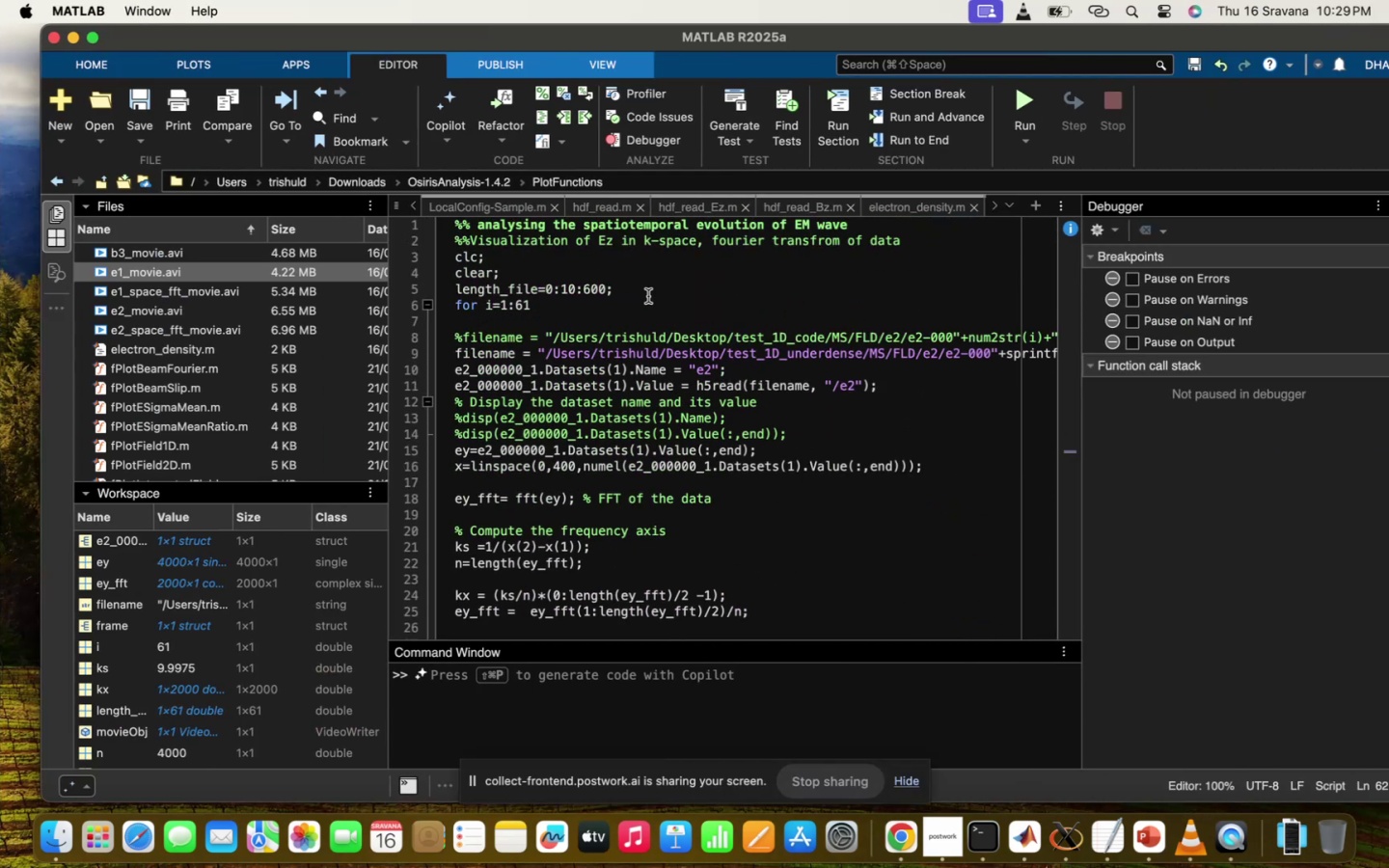 
left_click([648, 295])
 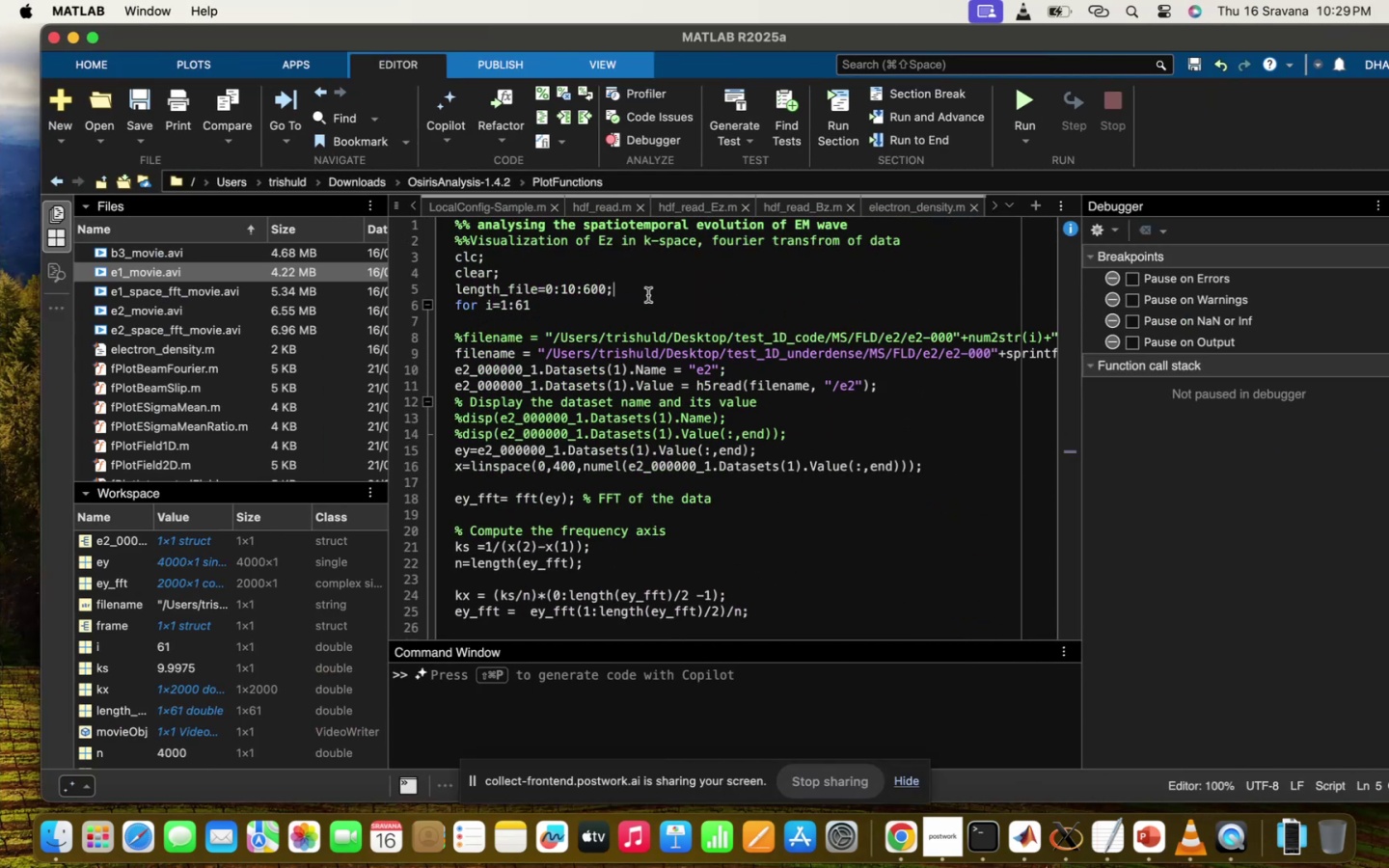 
key(Enter)
 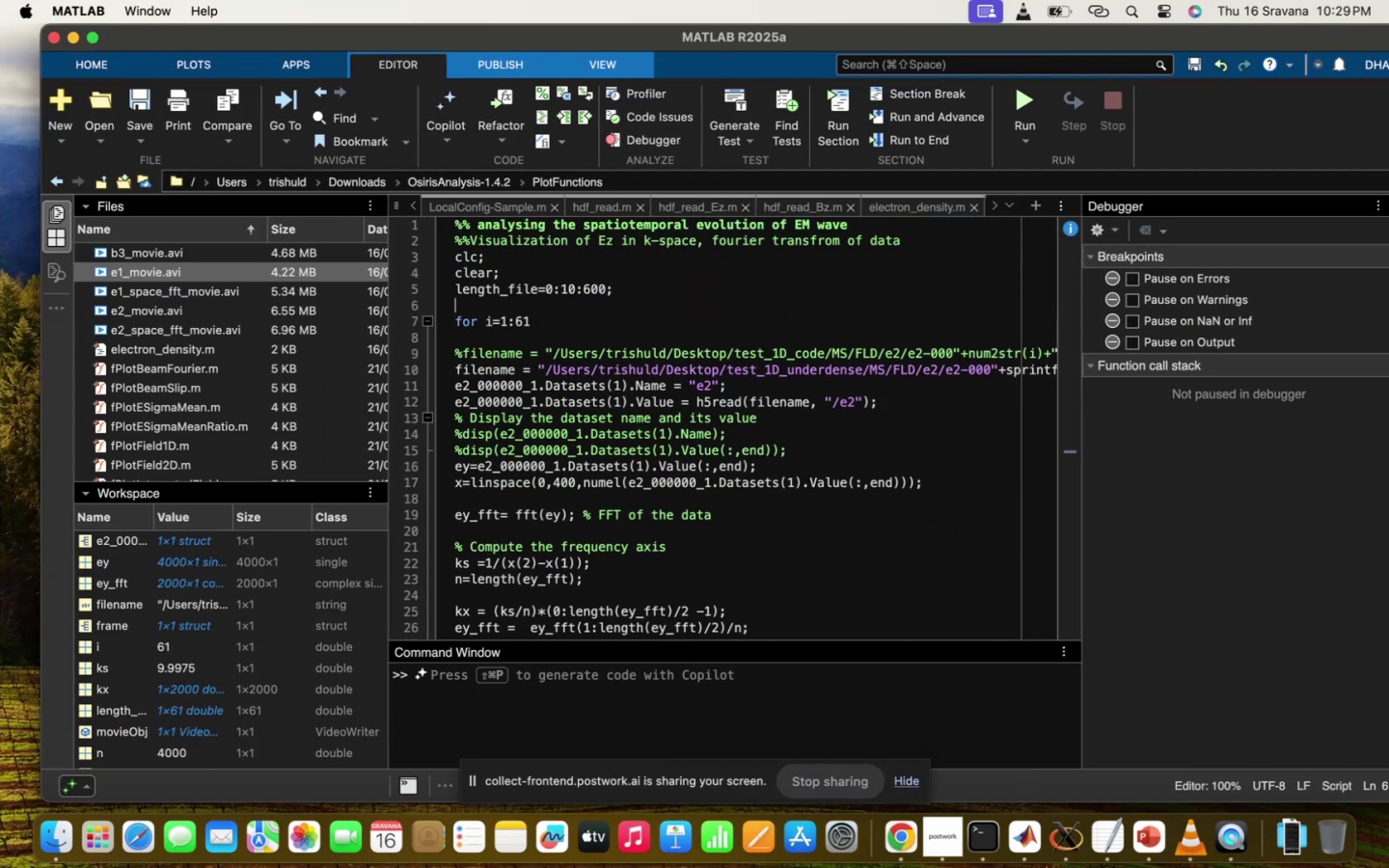 
type(eZ)
key(Backspace)
type(X)
key(Backspace)
type(X_MESH= ZEROES()
 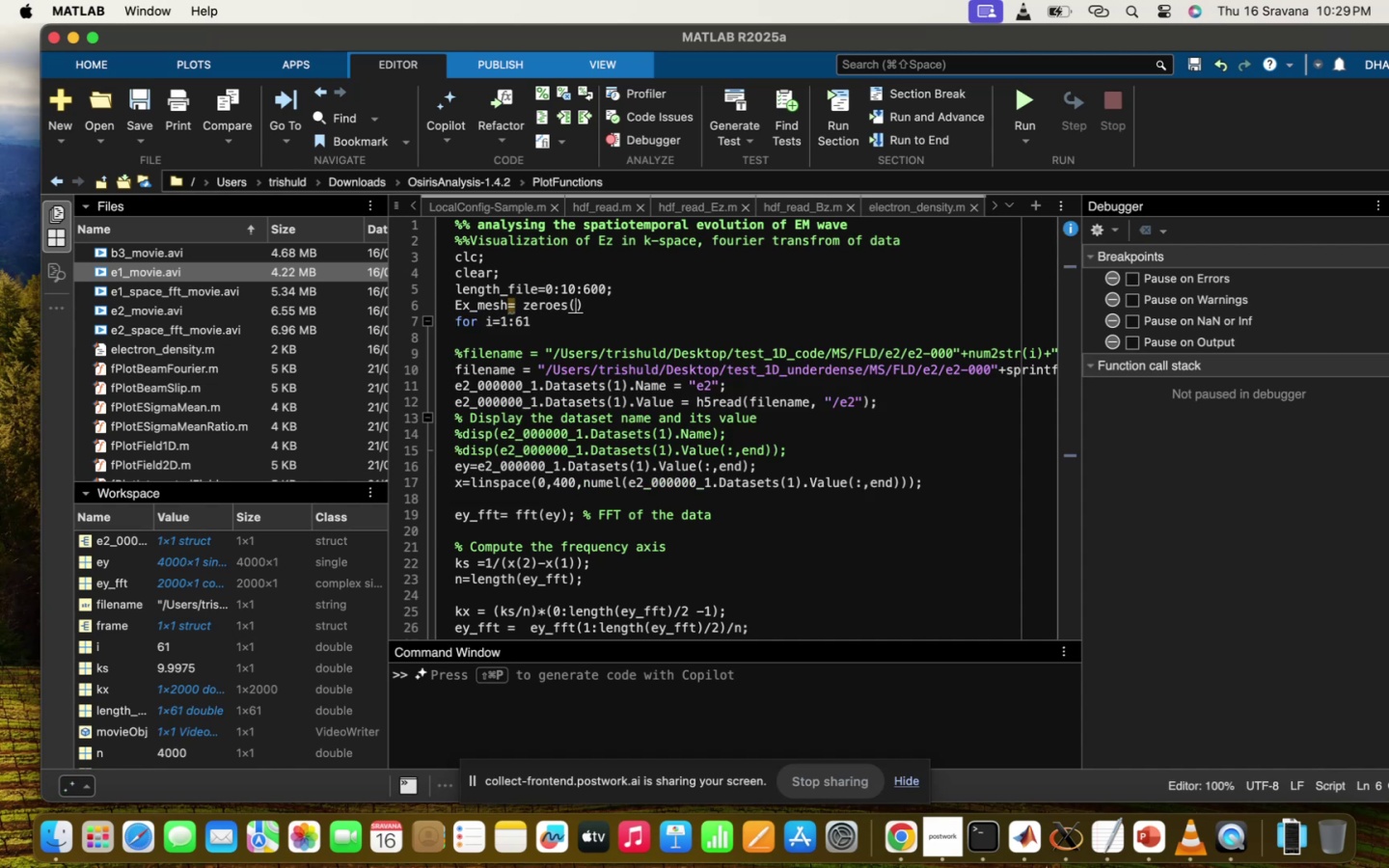 
wait(7.18)
 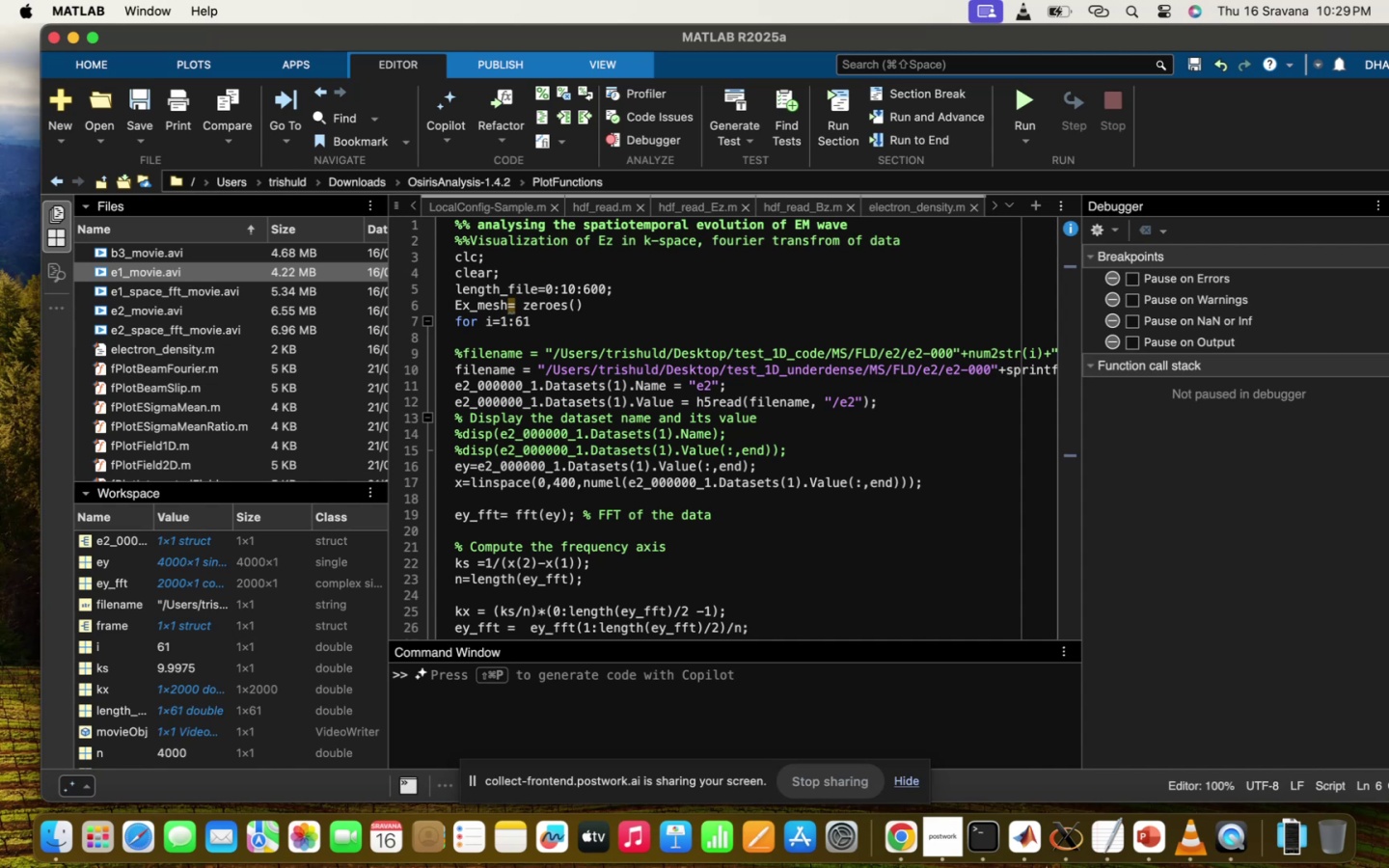 
type(40000,61)
 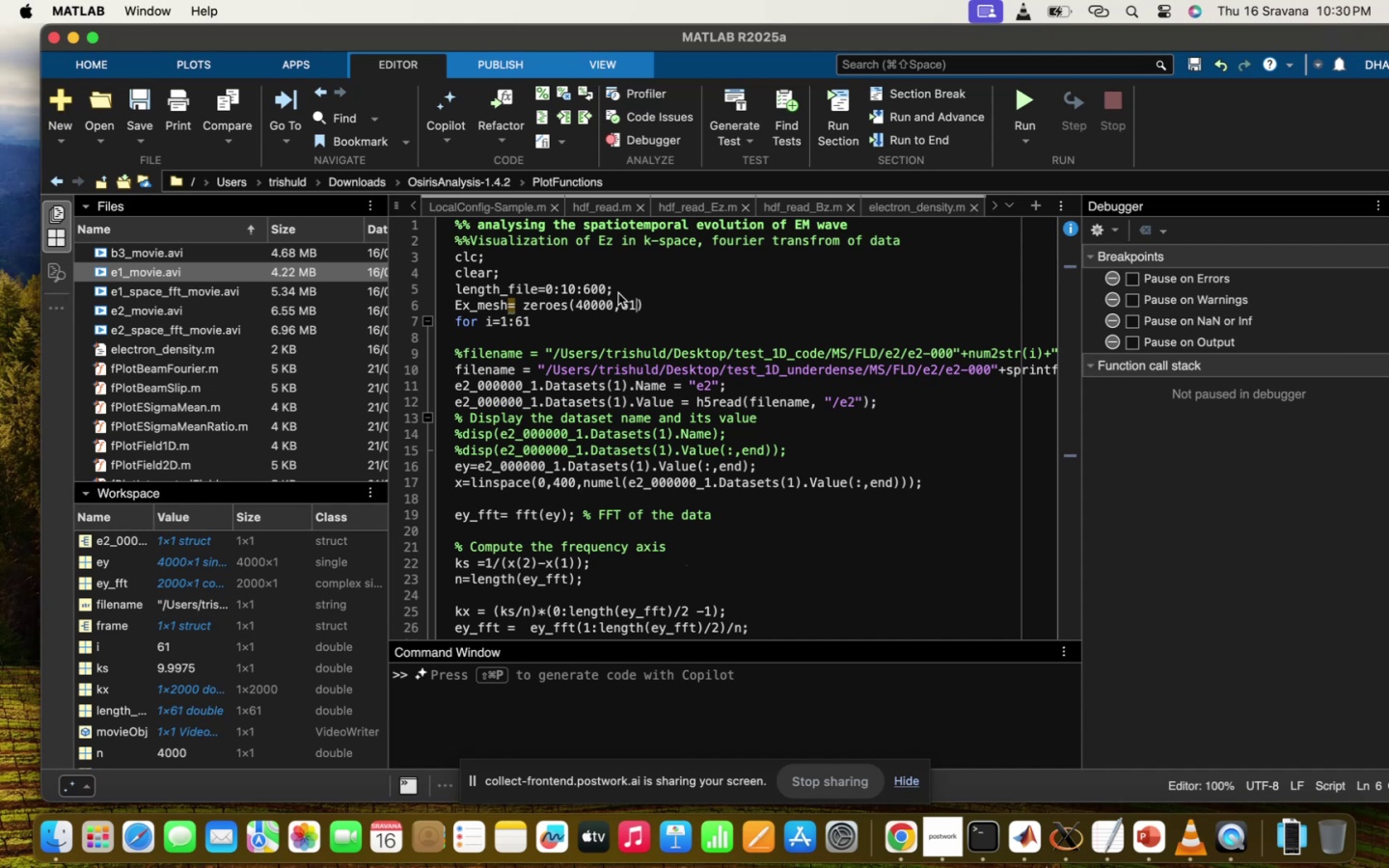 
left_click([601, 306])
 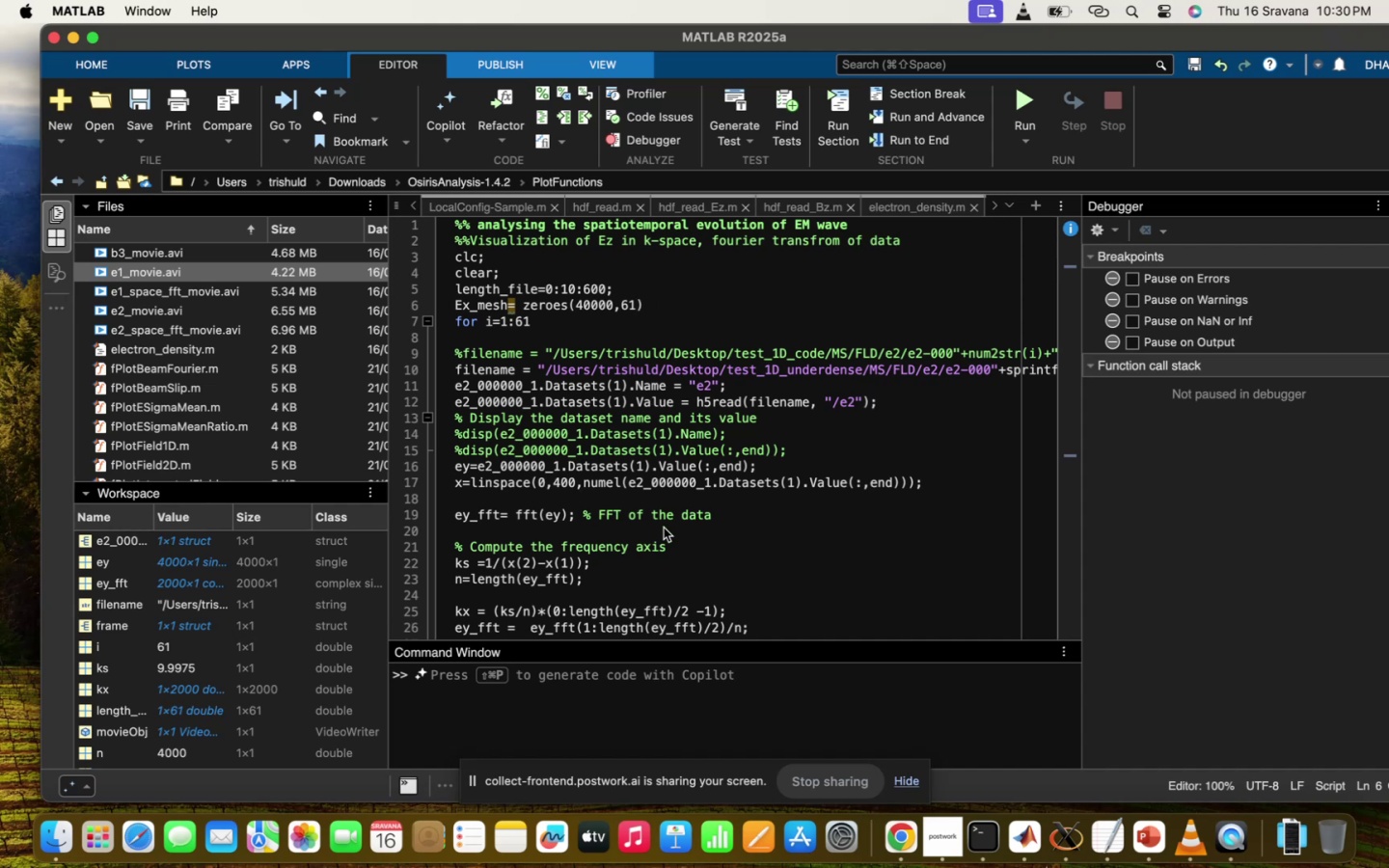 
scroll: coordinate [664, 528], scroll_direction: down, amount: 13.0
 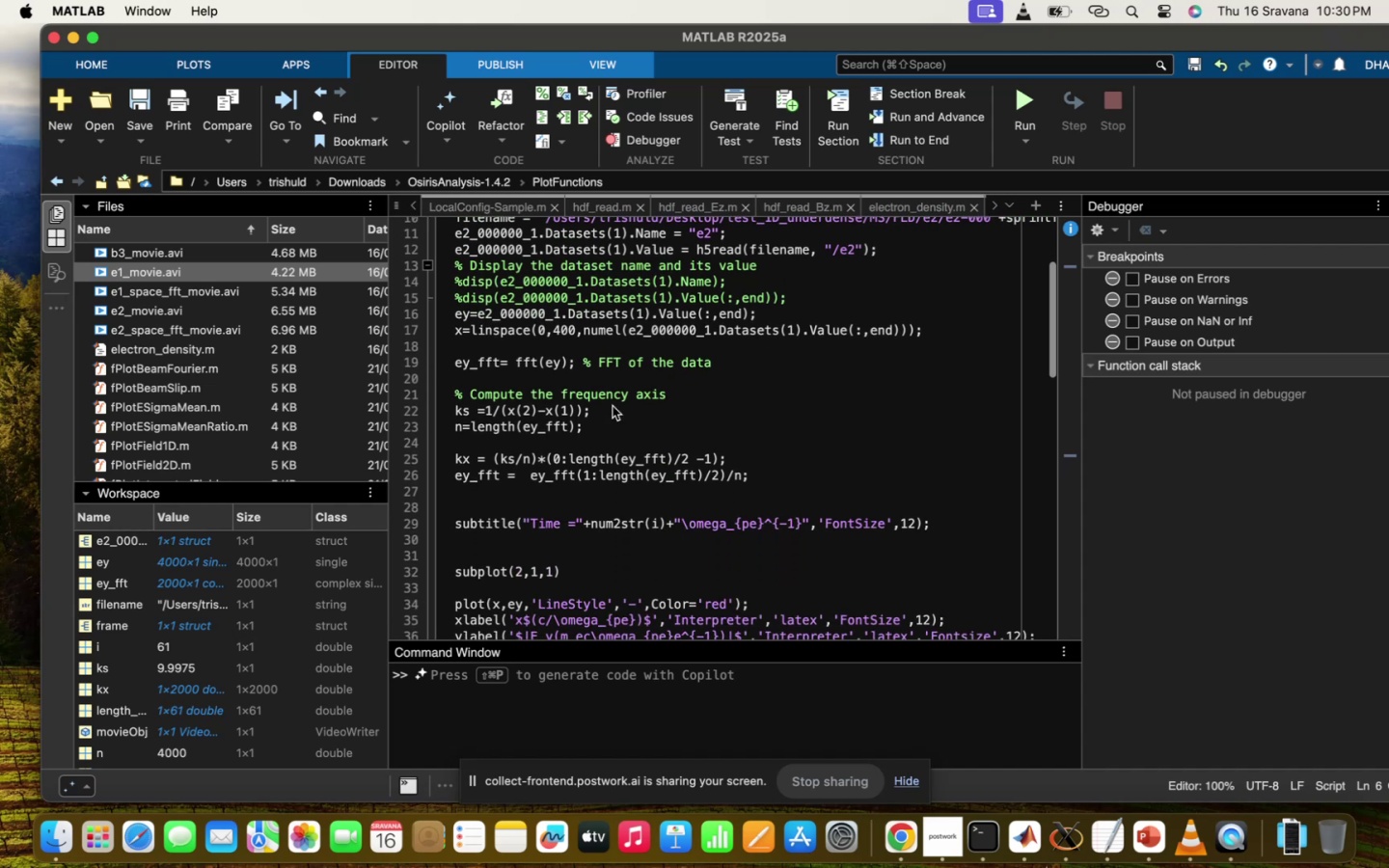 
scroll: coordinate [664, 523], scroll_direction: up, amount: 21.0
 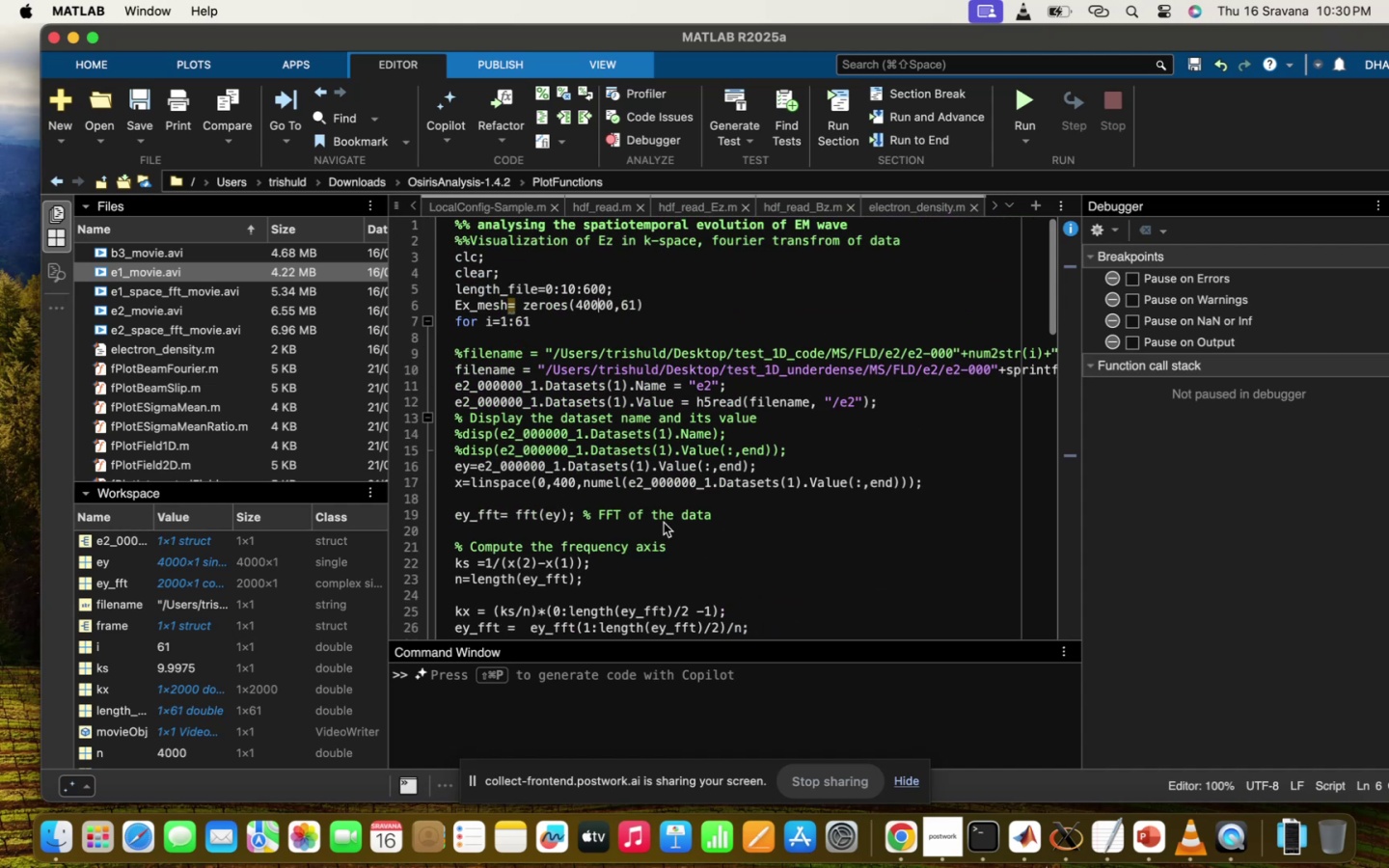 
scroll: coordinate [664, 523], scroll_direction: down, amount: 13.0
 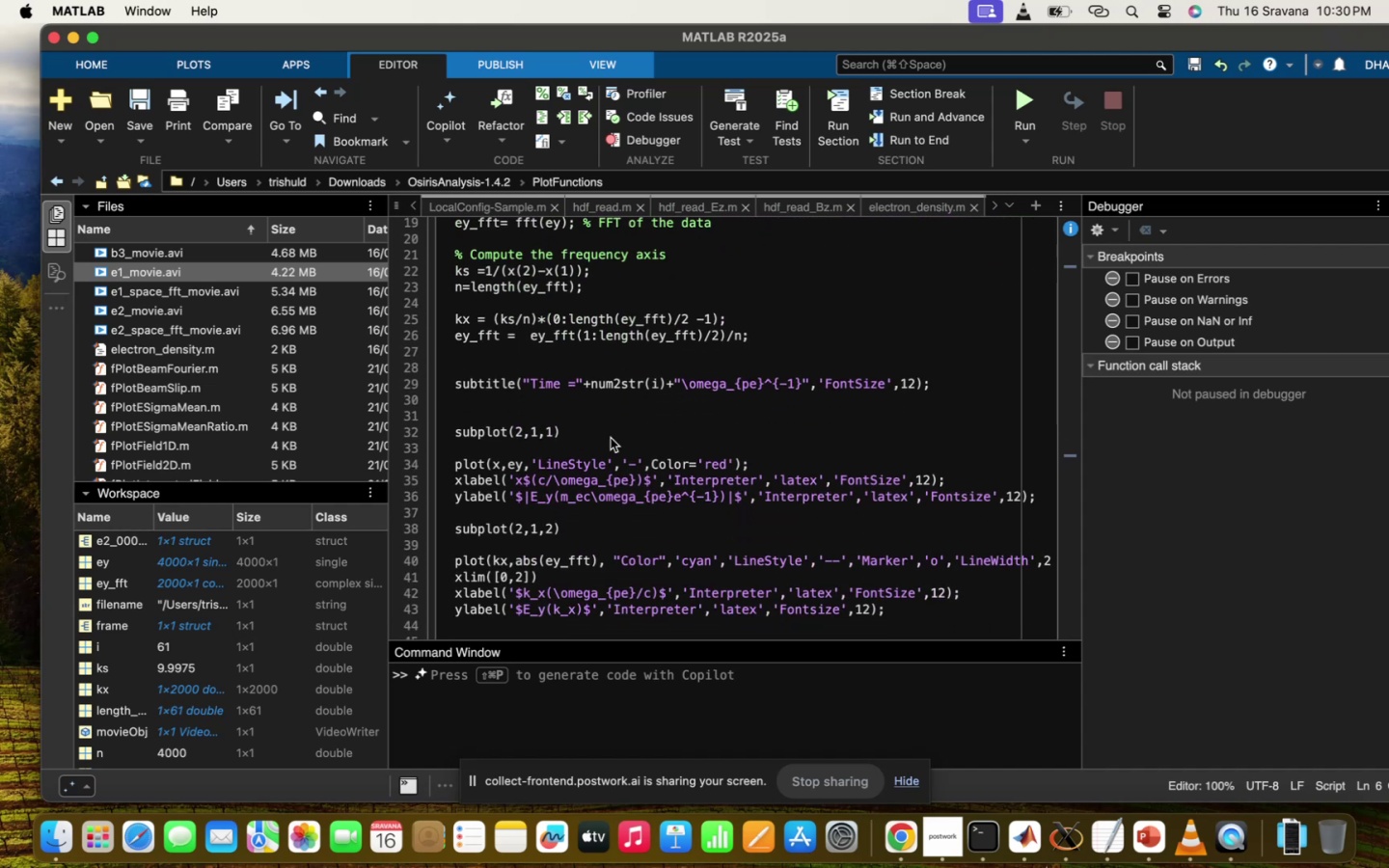 
scroll: coordinate [655, 454], scroll_direction: up, amount: 44.0
 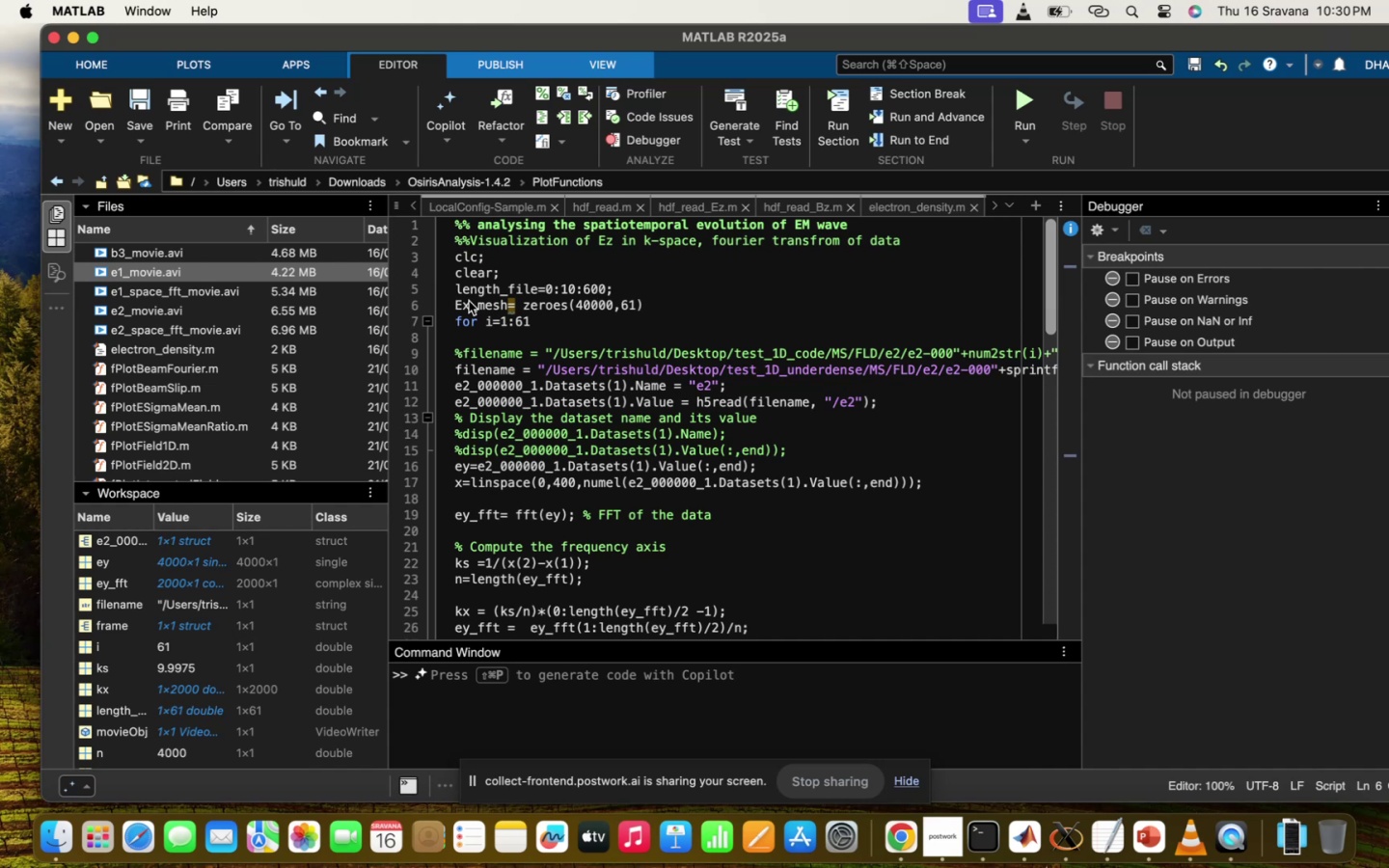 
left_click([468, 302])
 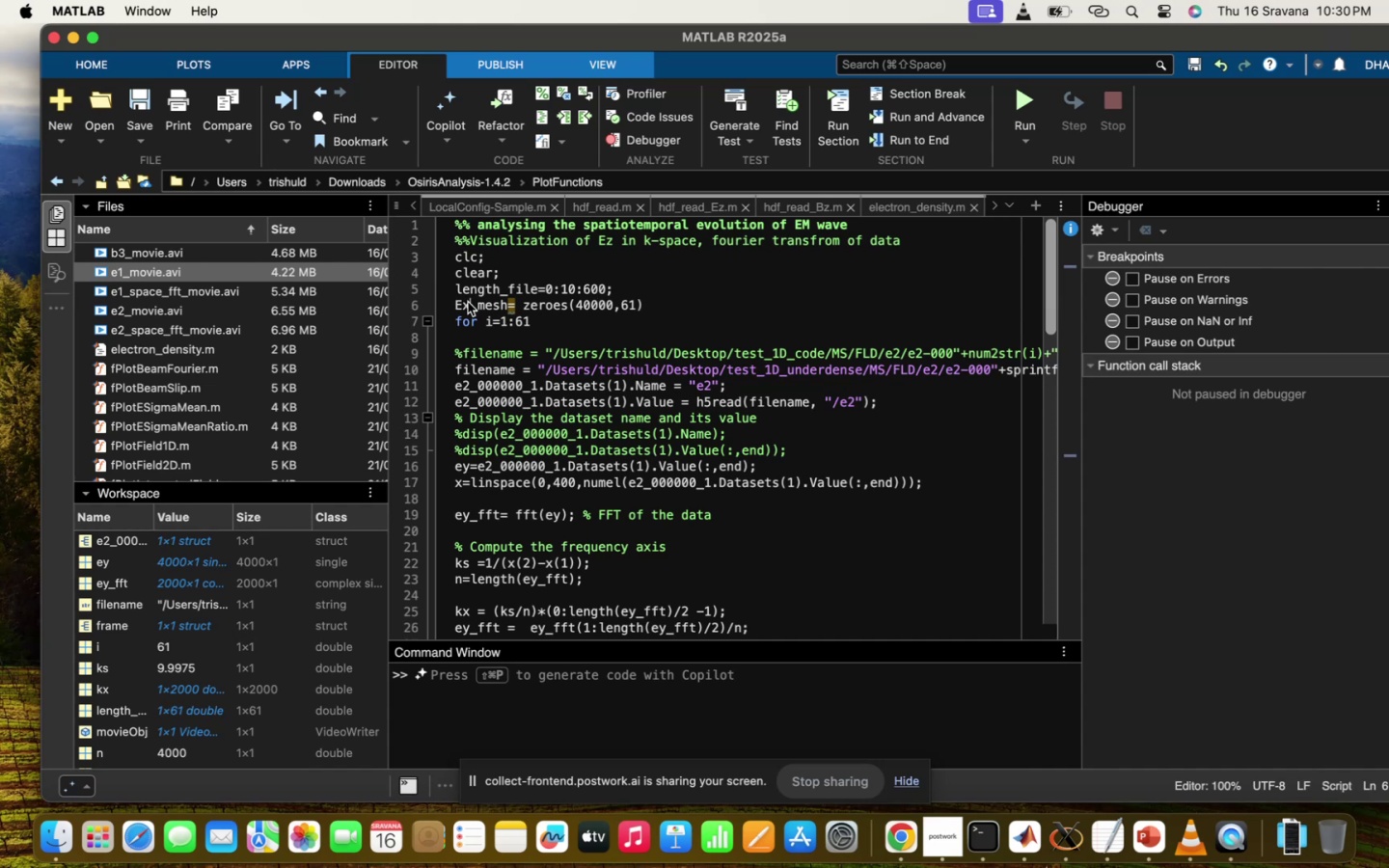 
key(Backspace)
 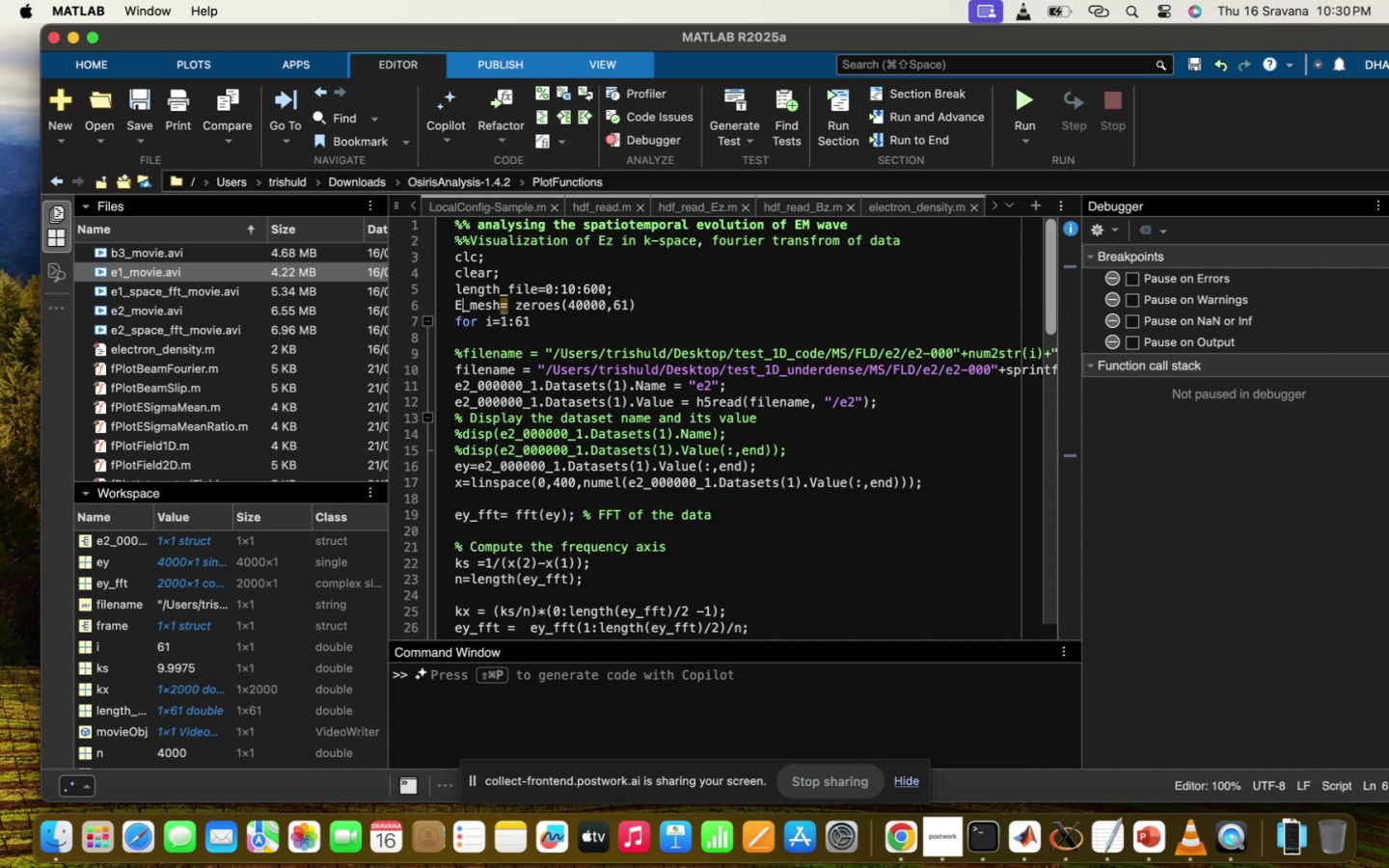 
key(Y)
 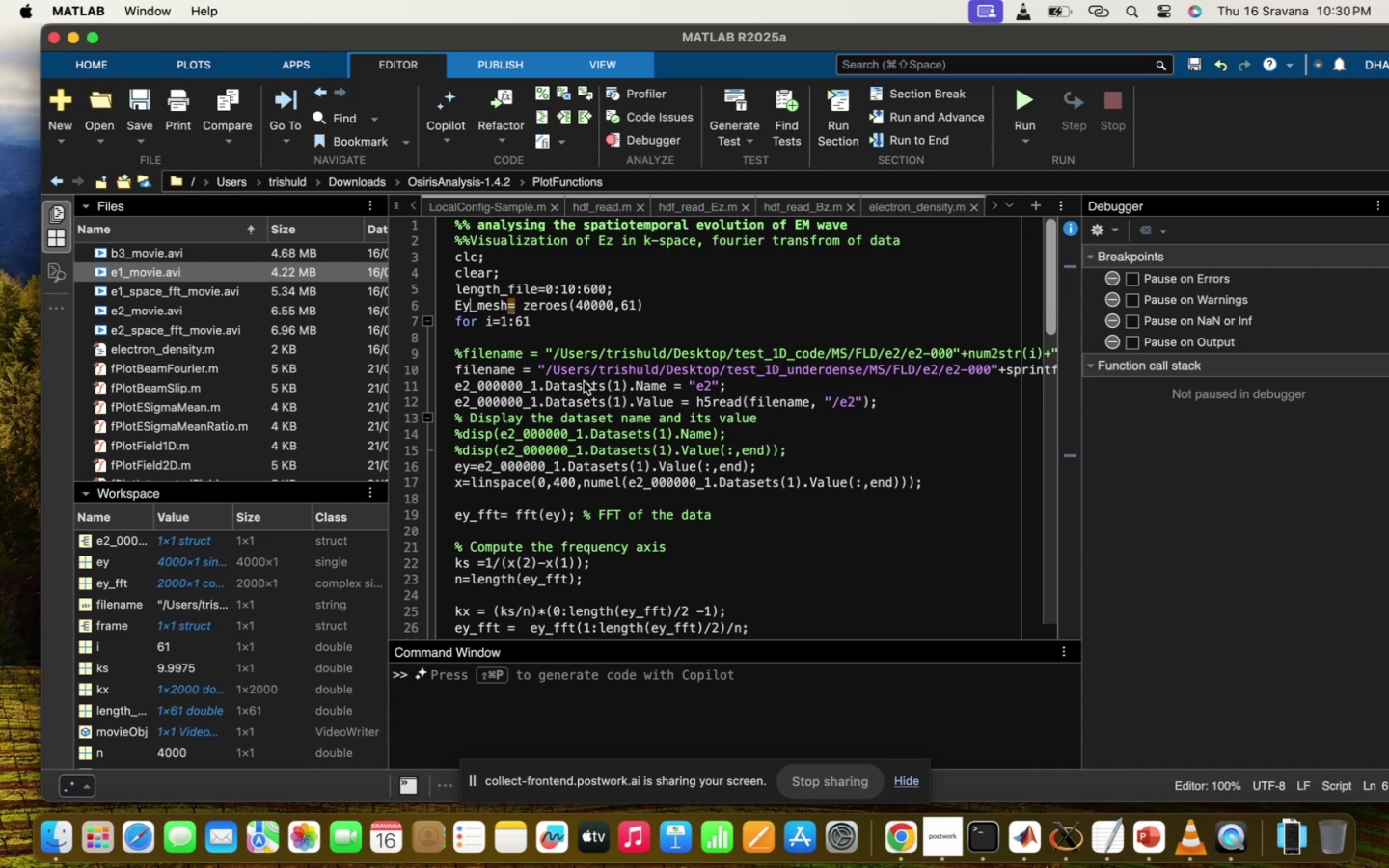 
scroll: coordinate [604, 440], scroll_direction: down, amount: 31.0
 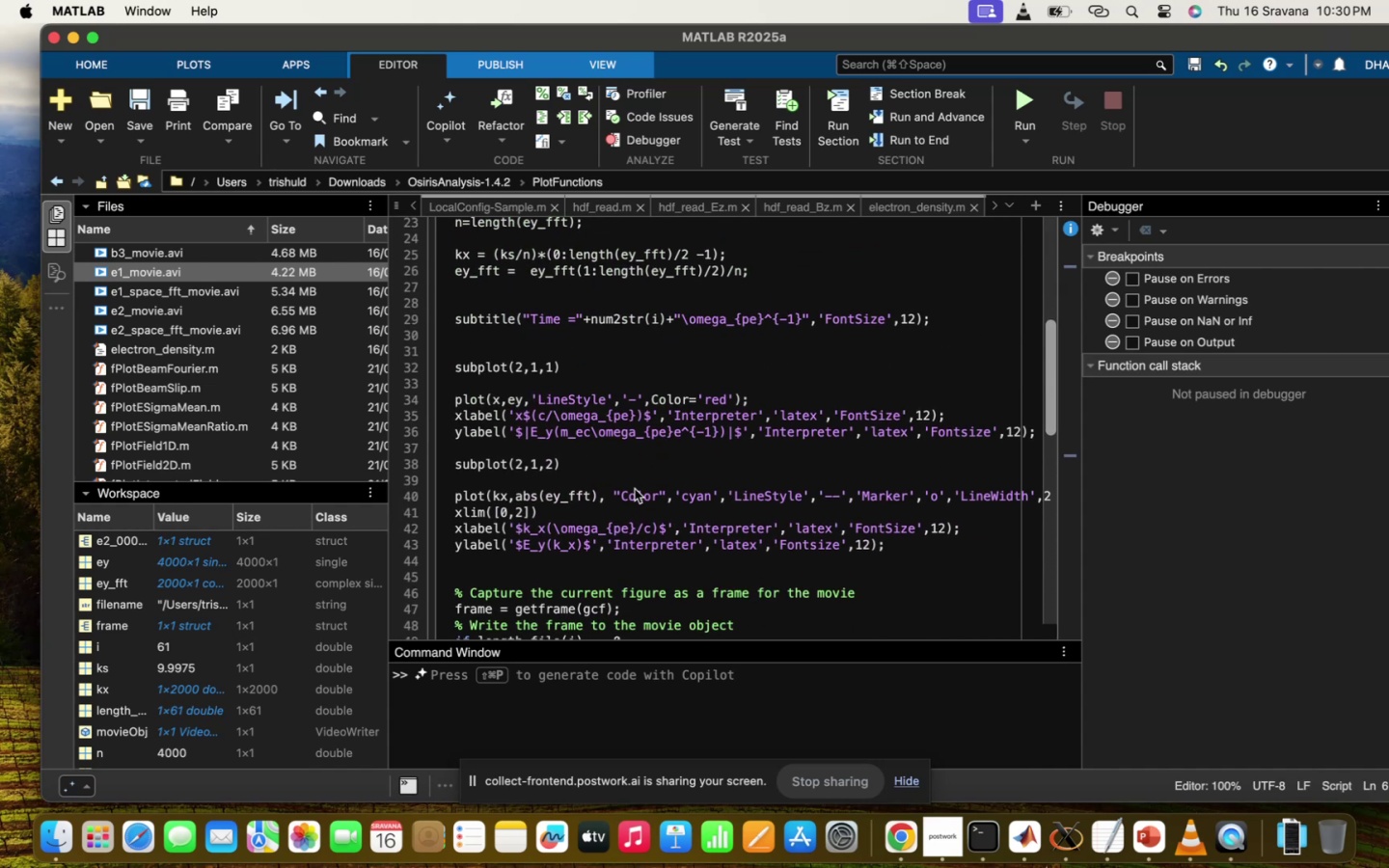 
left_click([635, 489])
 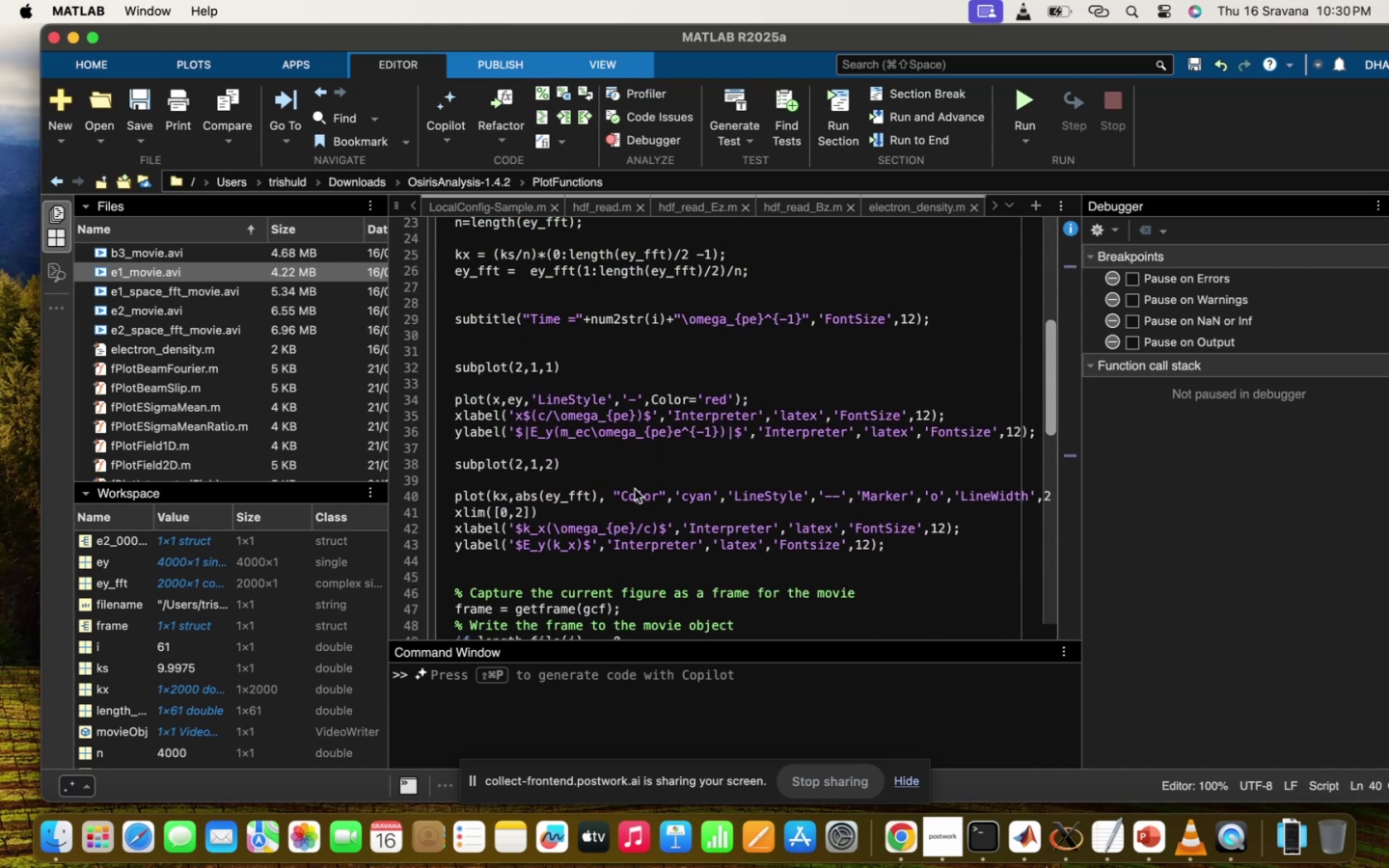 
scroll: coordinate [733, 593], scroll_direction: up, amount: 23.0
 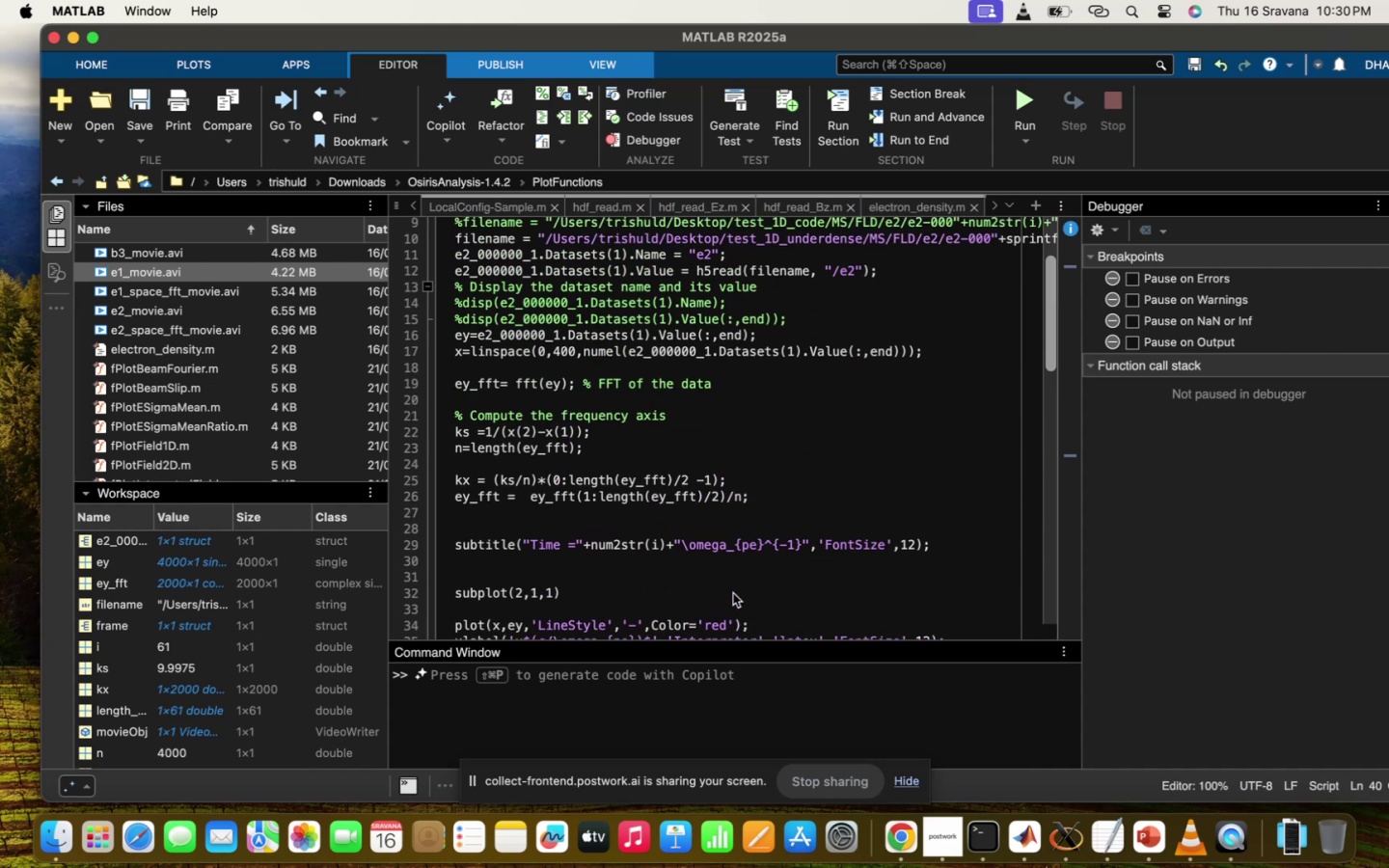 
scroll: coordinate [733, 593], scroll_direction: down, amount: 11.0
 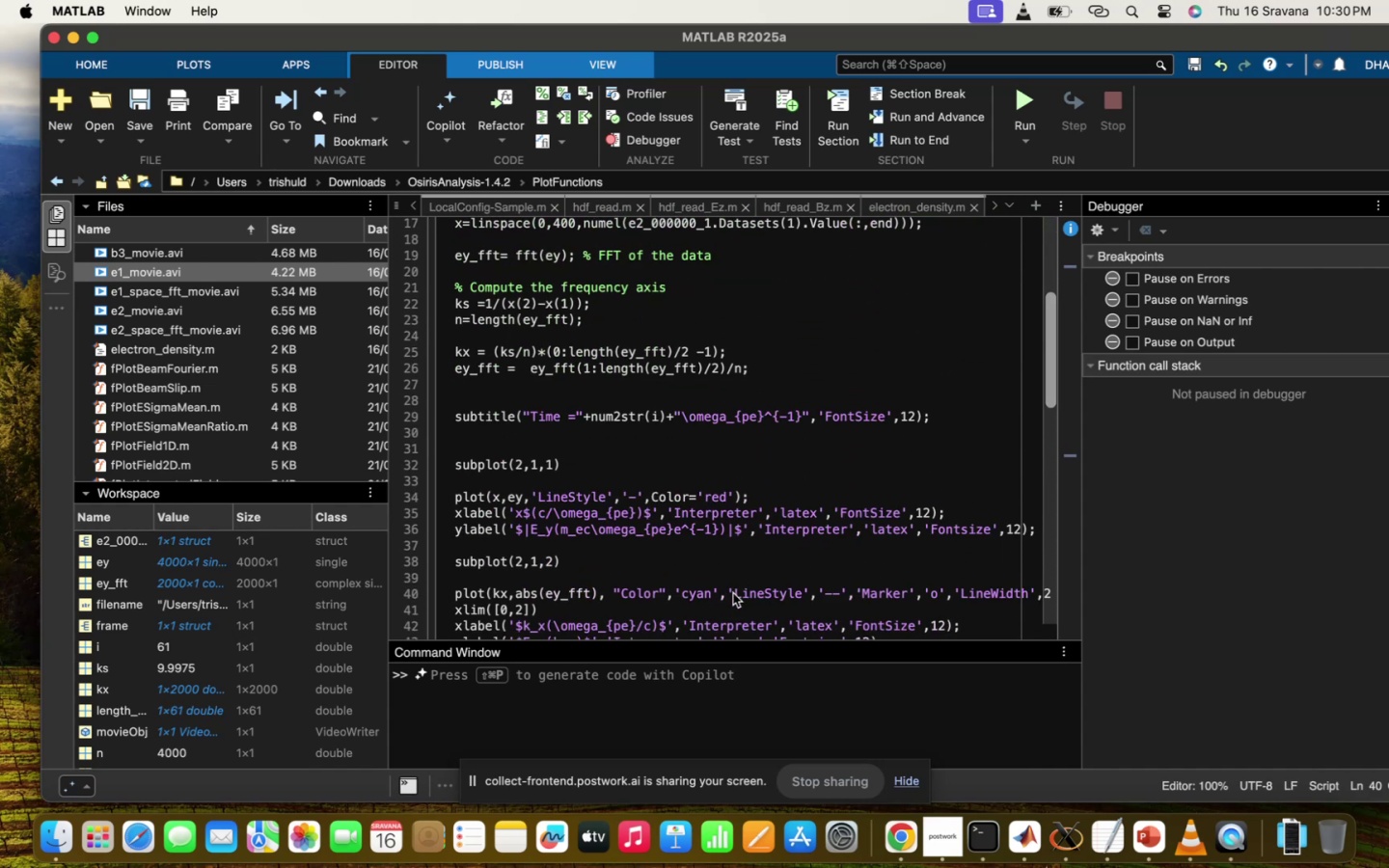 
scroll: coordinate [733, 593], scroll_direction: up, amount: 7.0
 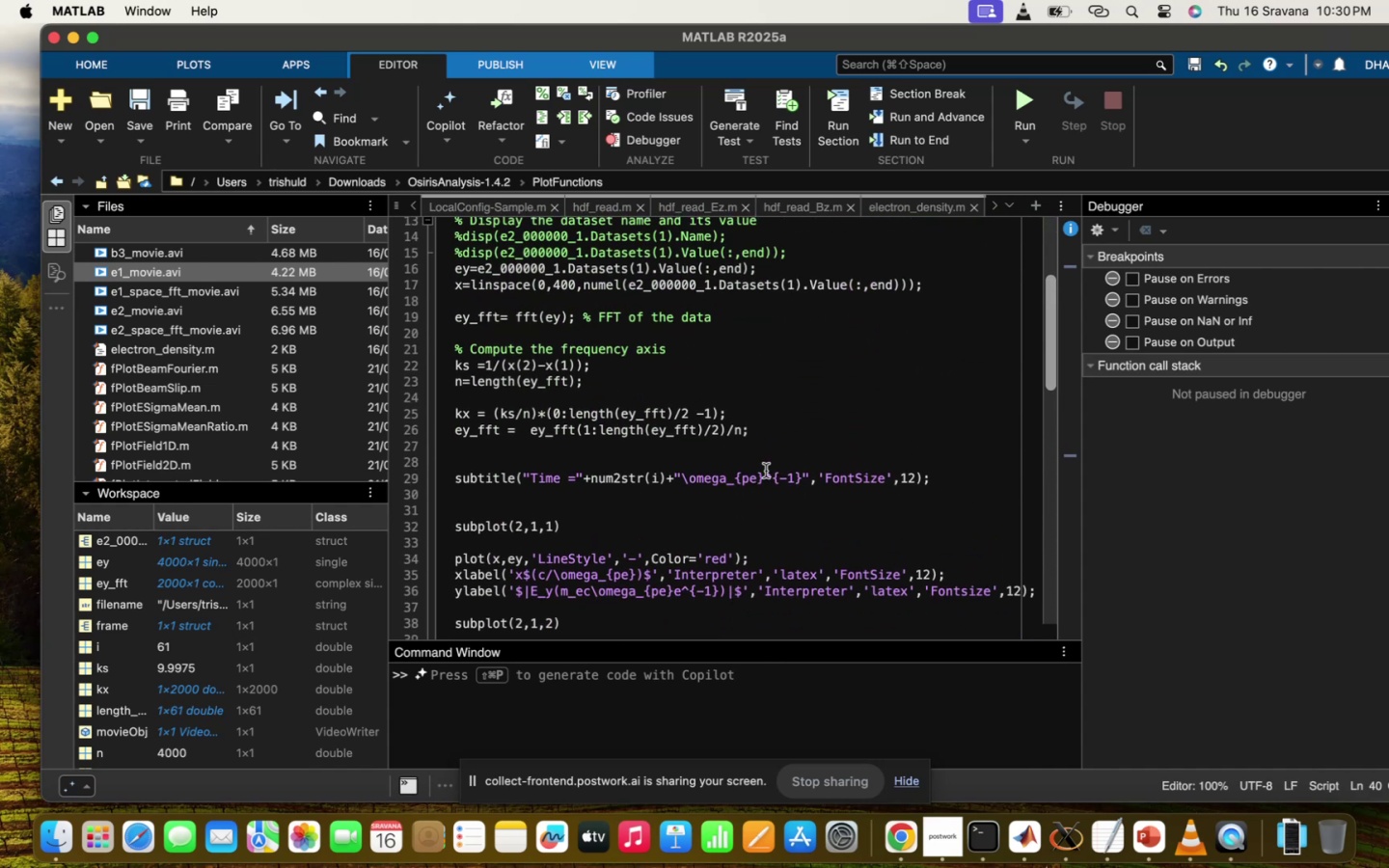 
left_click([766, 471])
 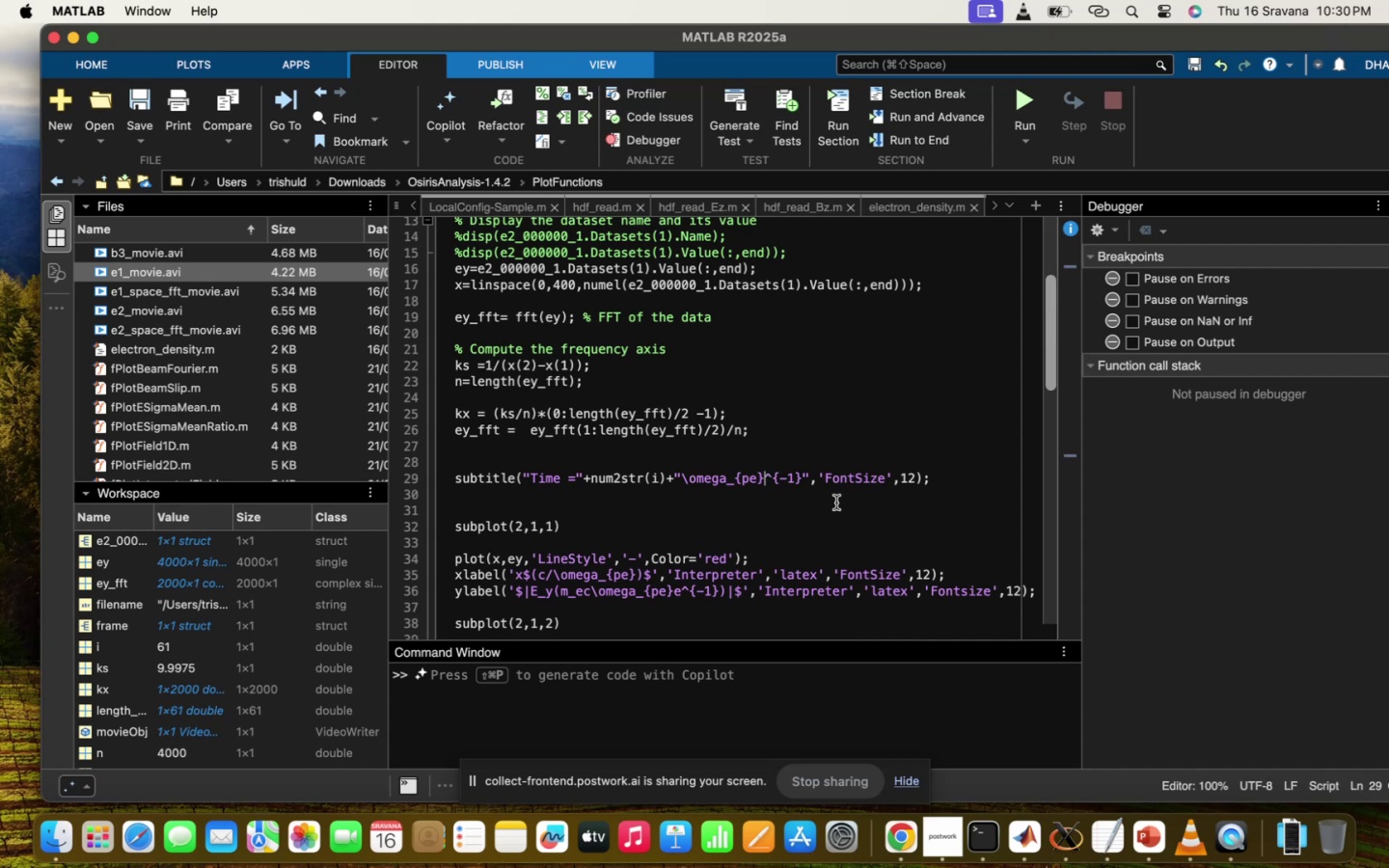 
left_click([836, 502])
 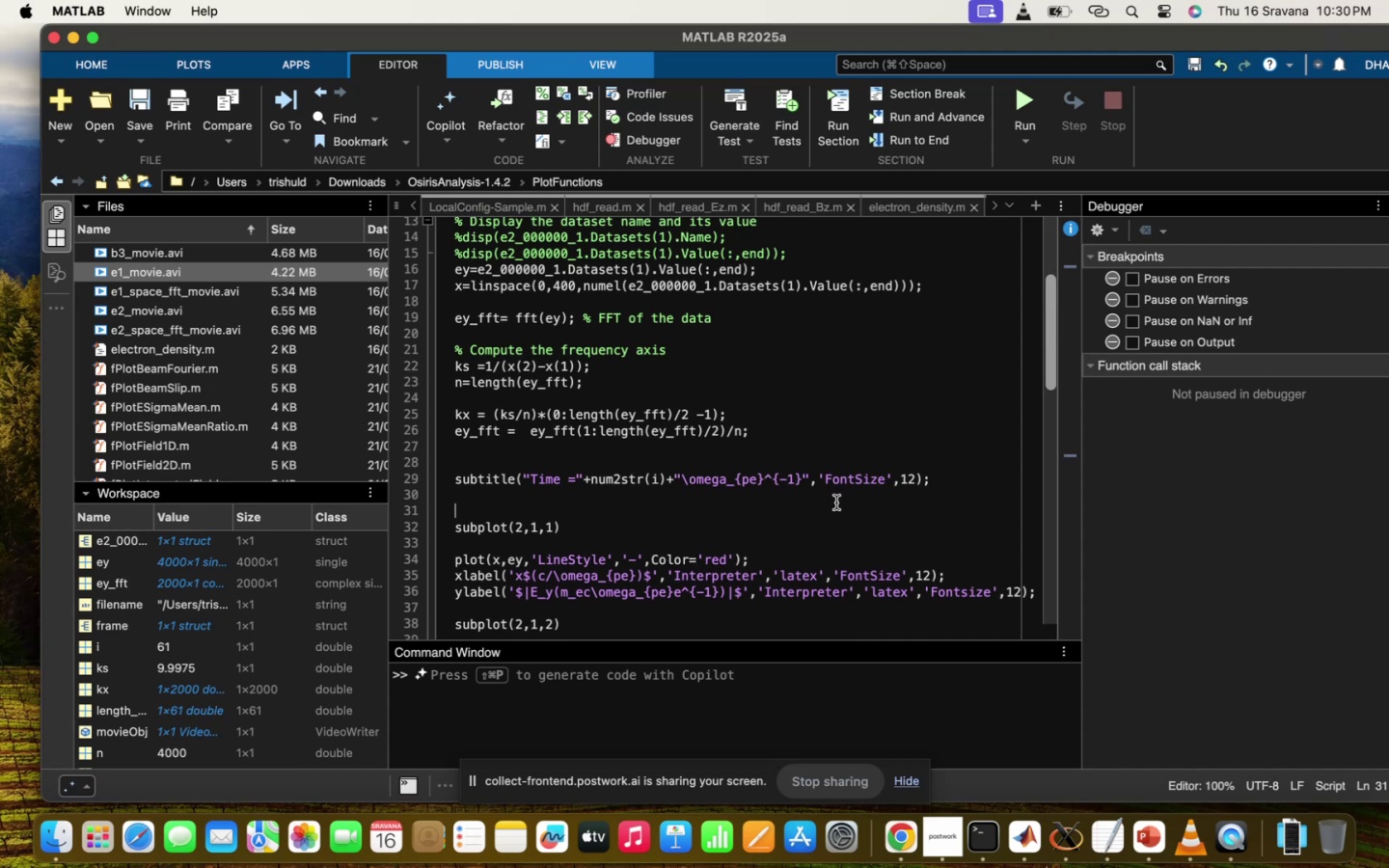 
scroll: coordinate [836, 502], scroll_direction: up, amount: 16.0
 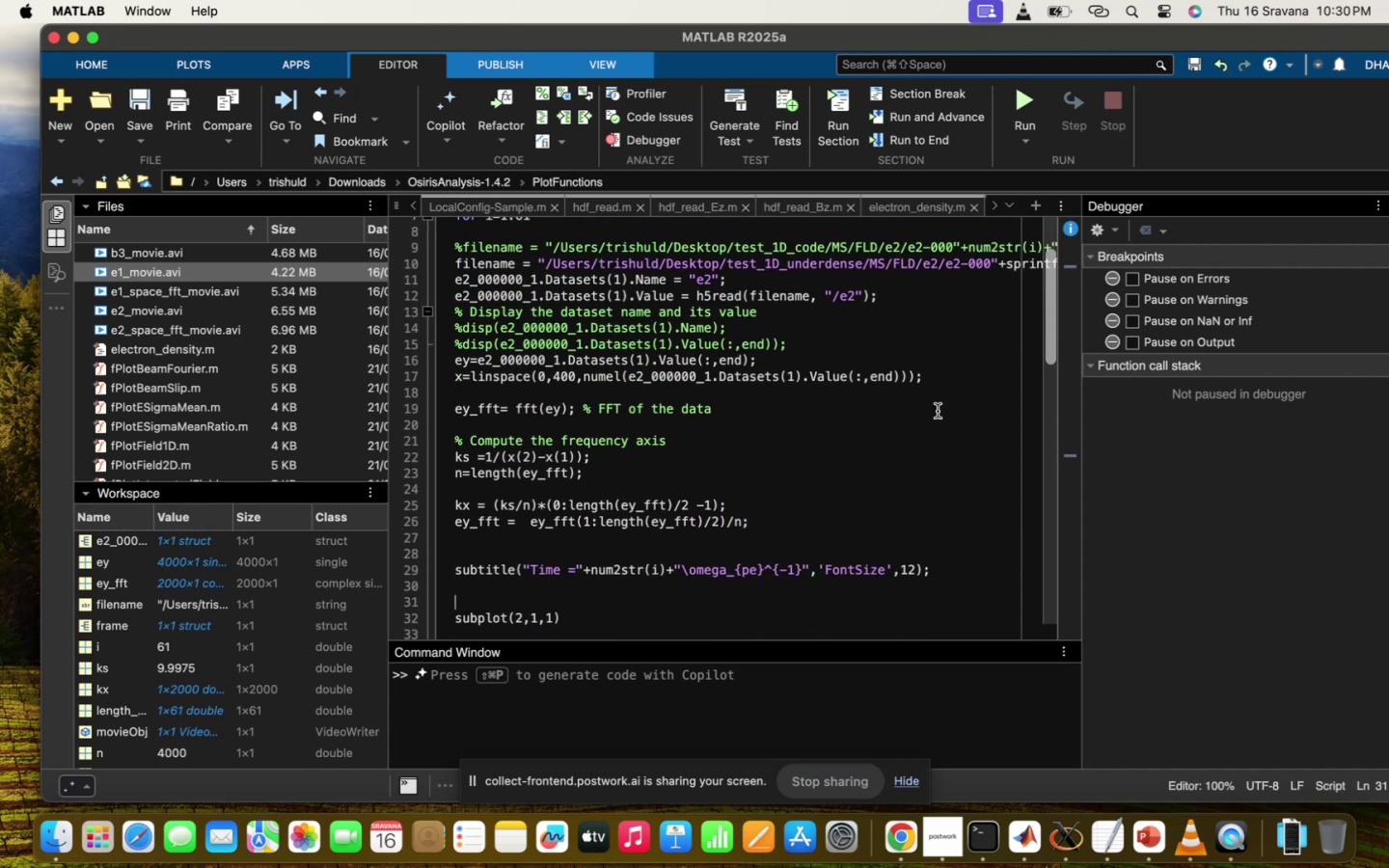 
left_click([803, 364])
 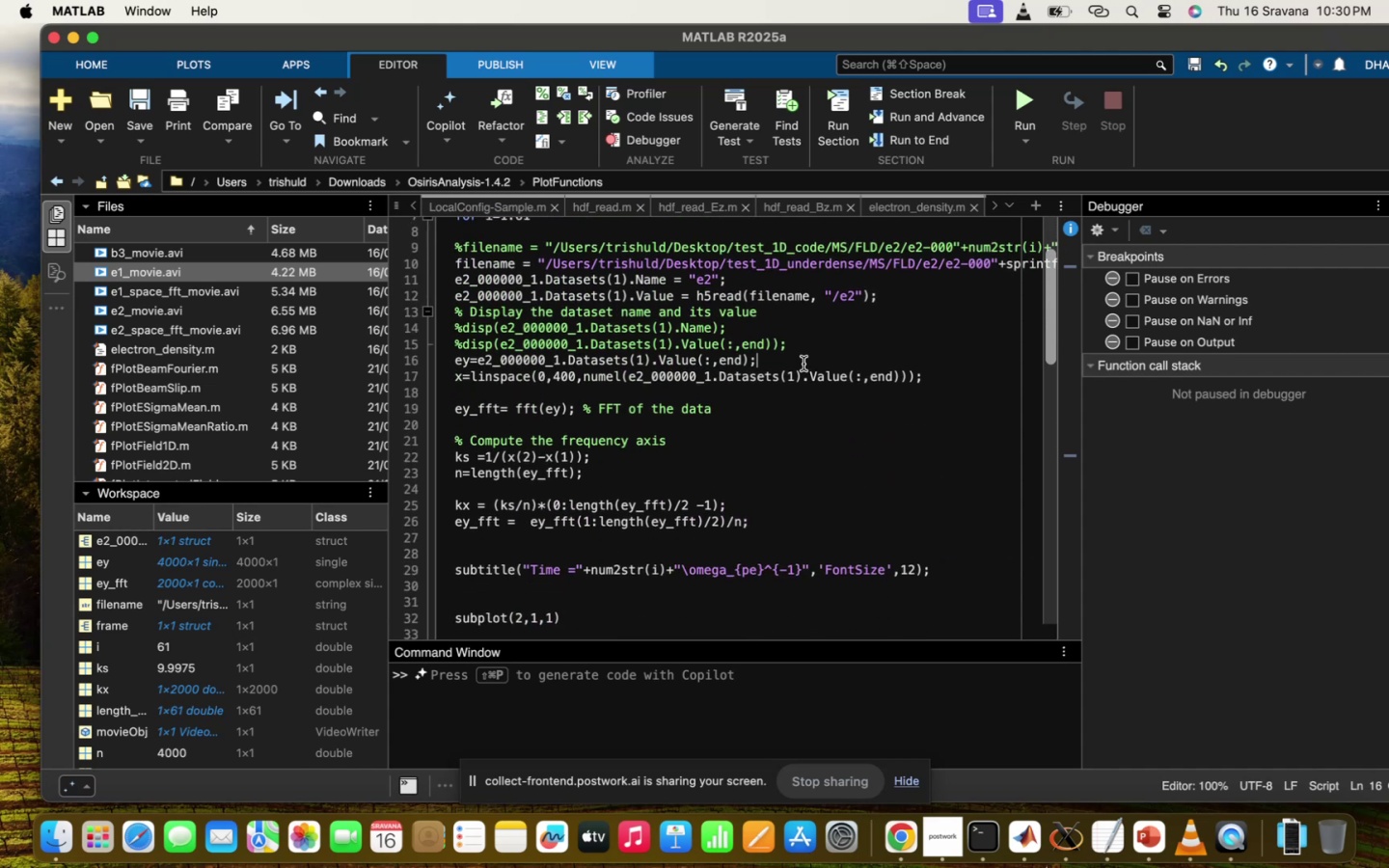 
key(Enter)
 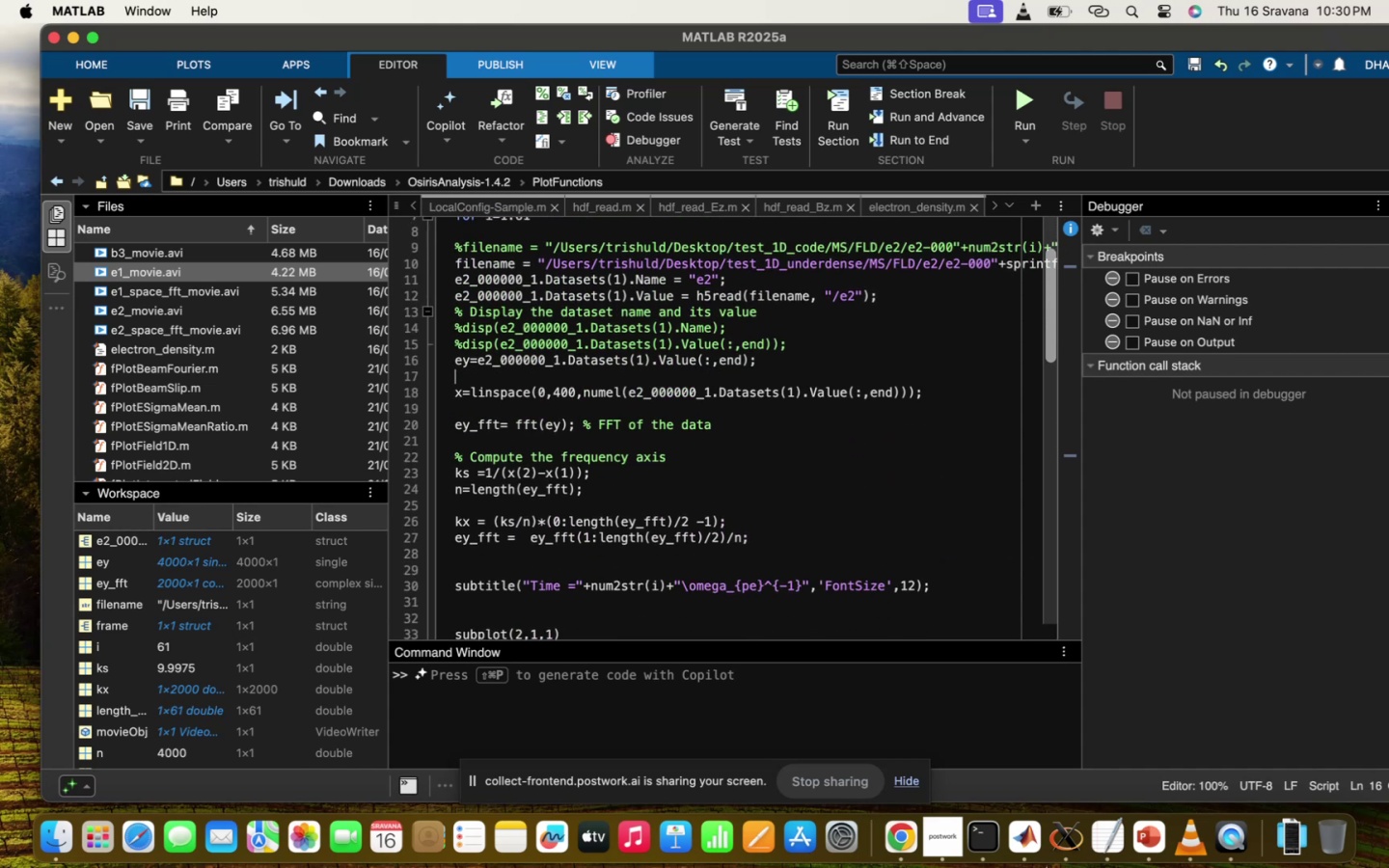 
key(Enter)
 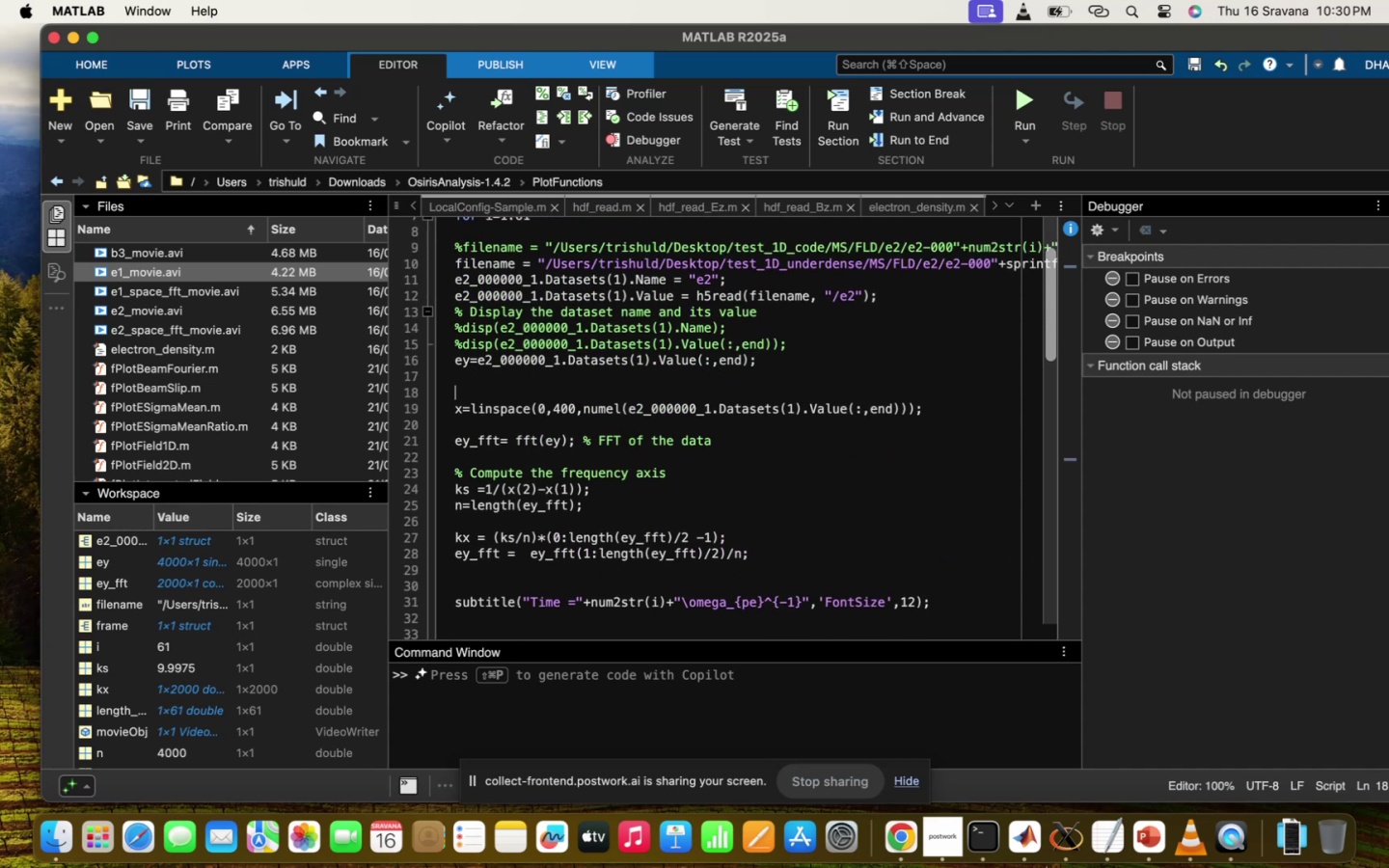 
key(CapsLock)
 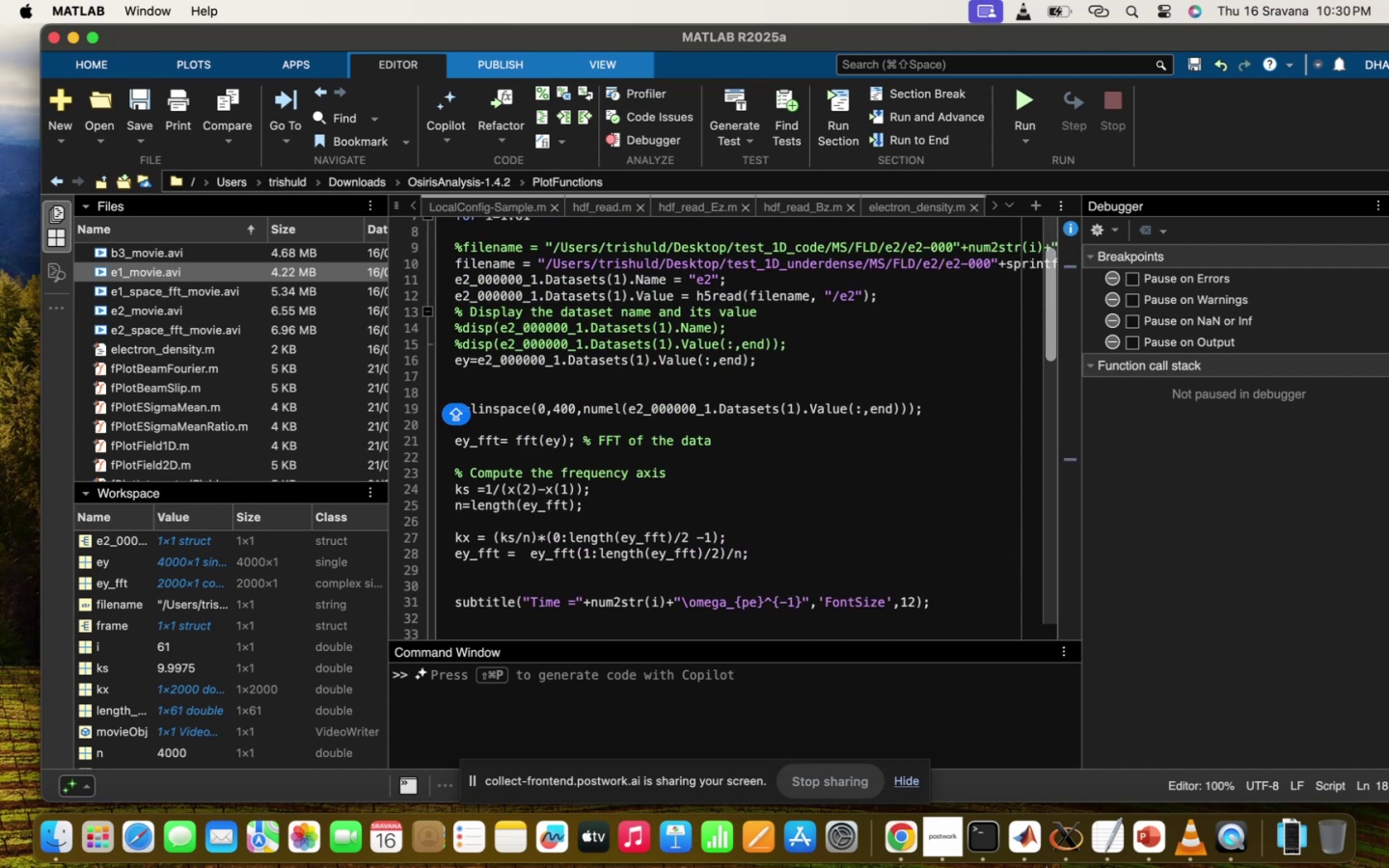 
key(E)
 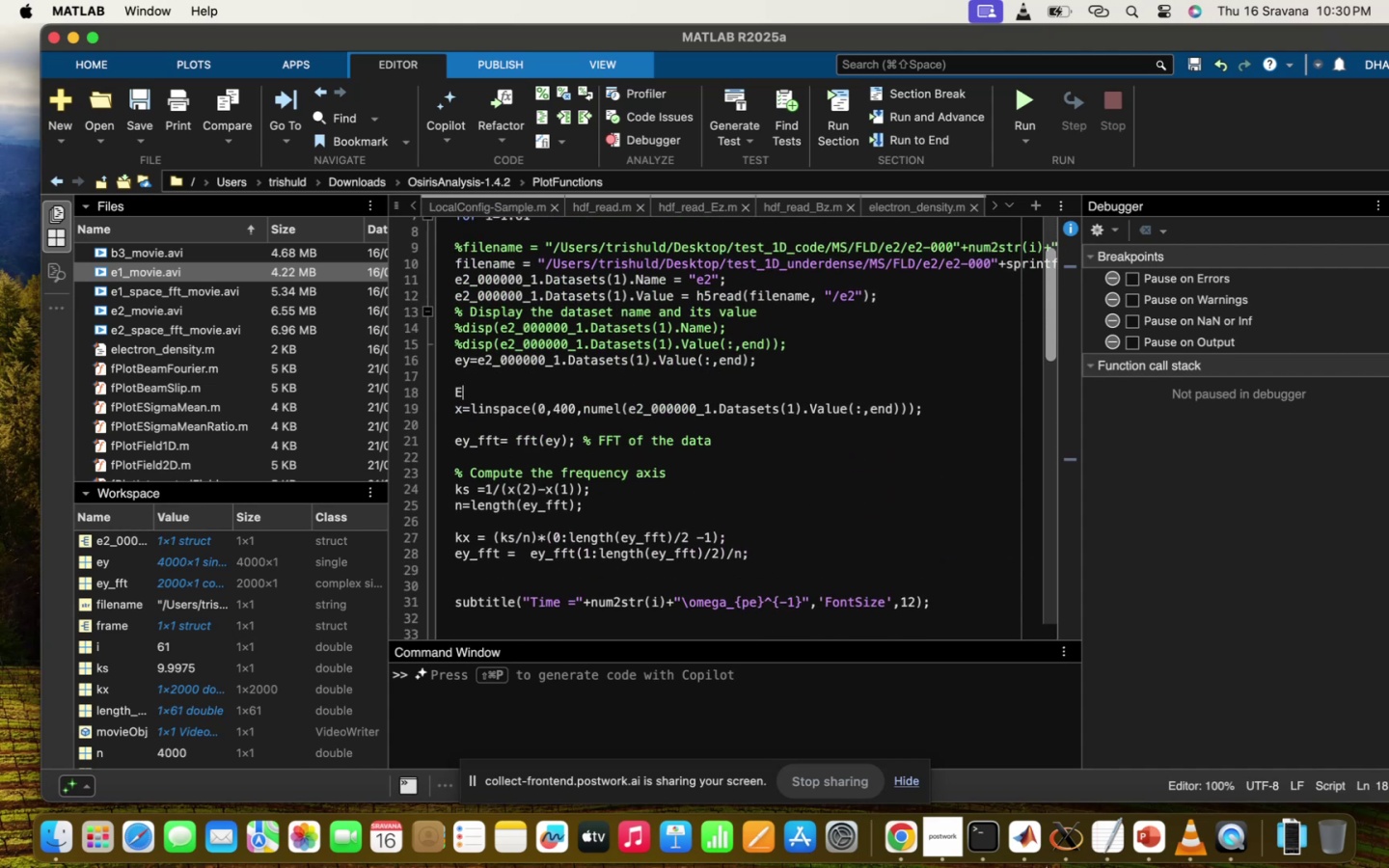 
key(CapsLock)
 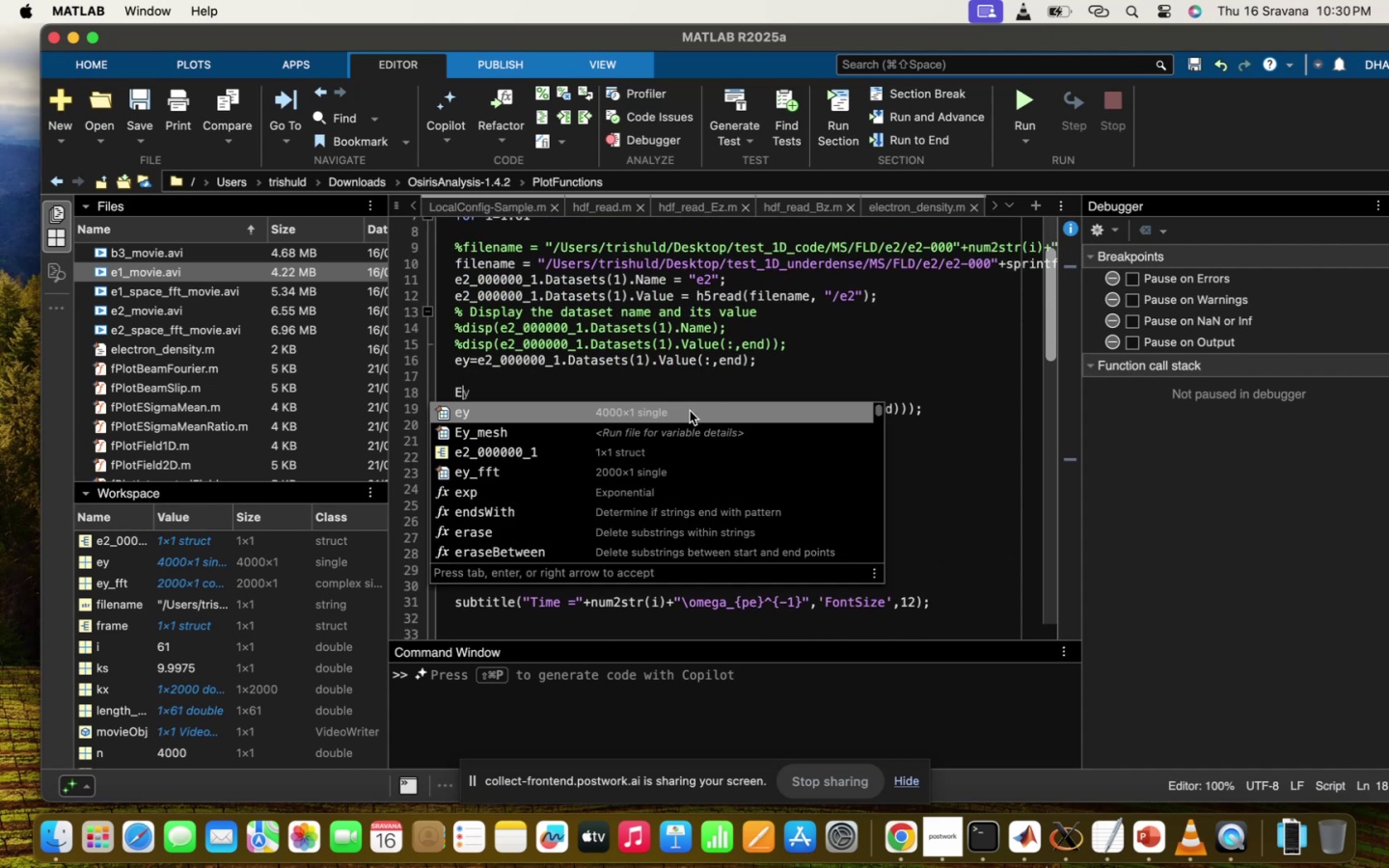 
left_click([677, 424])
 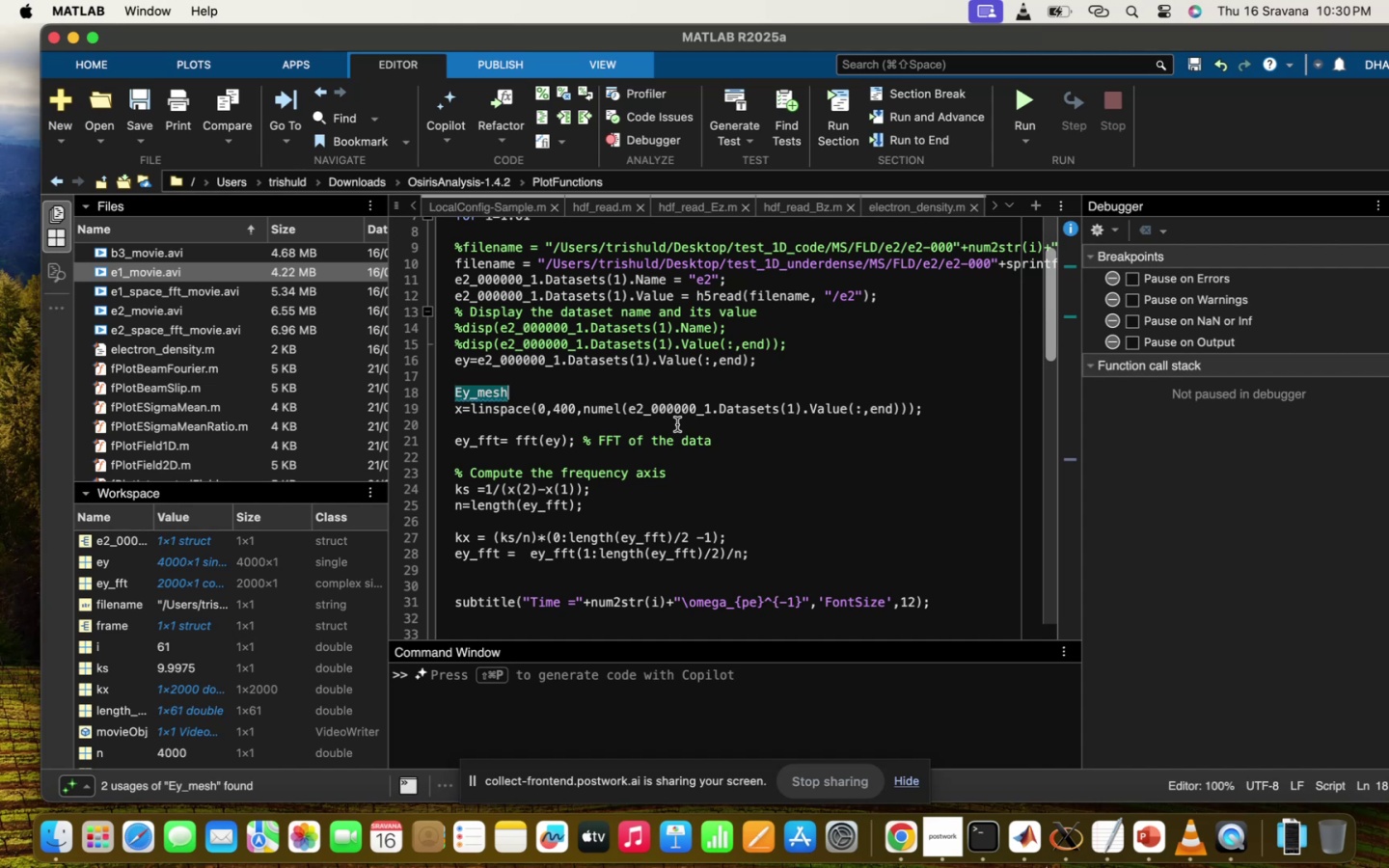 
key(Space)
 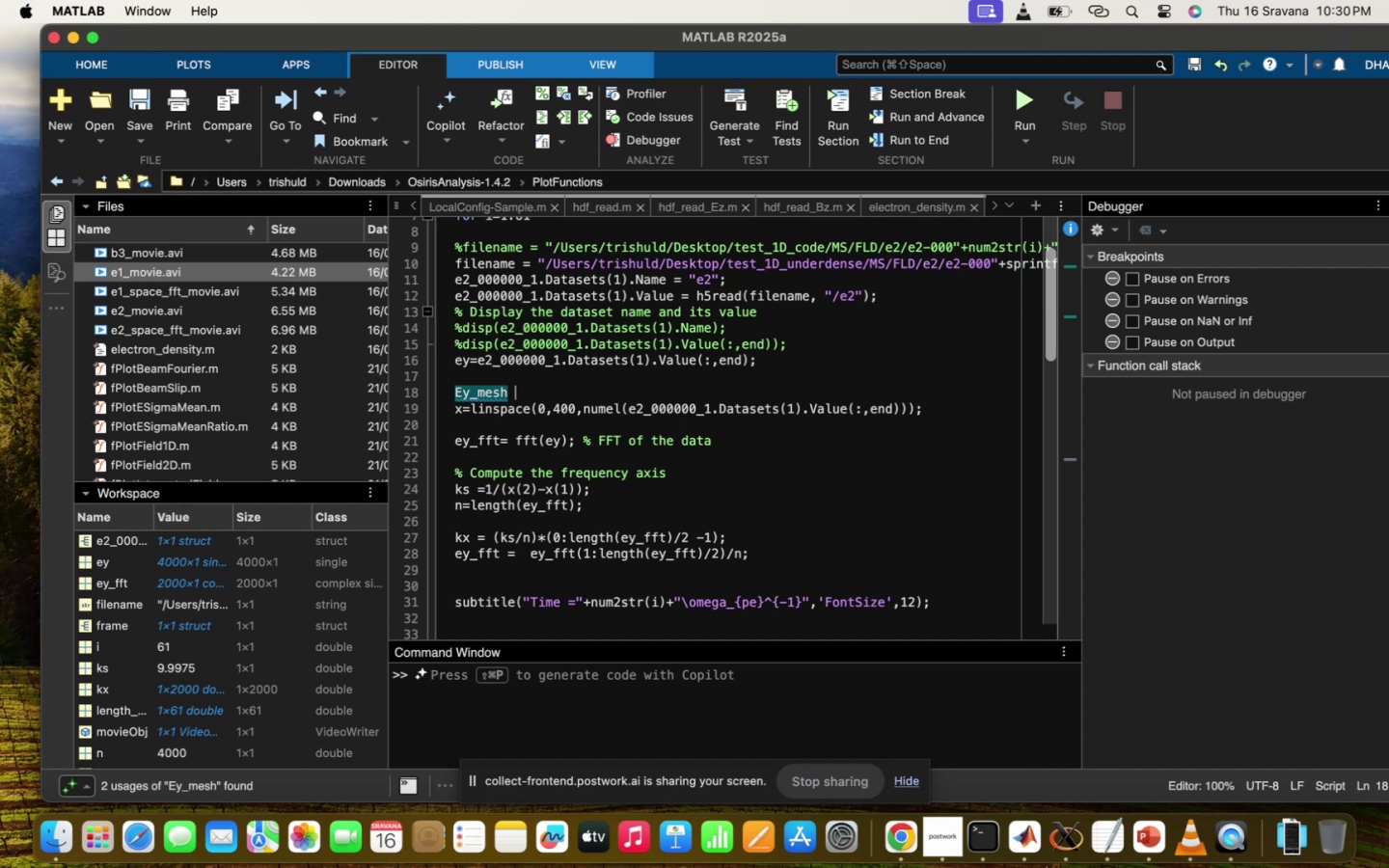 
key(Equal)
 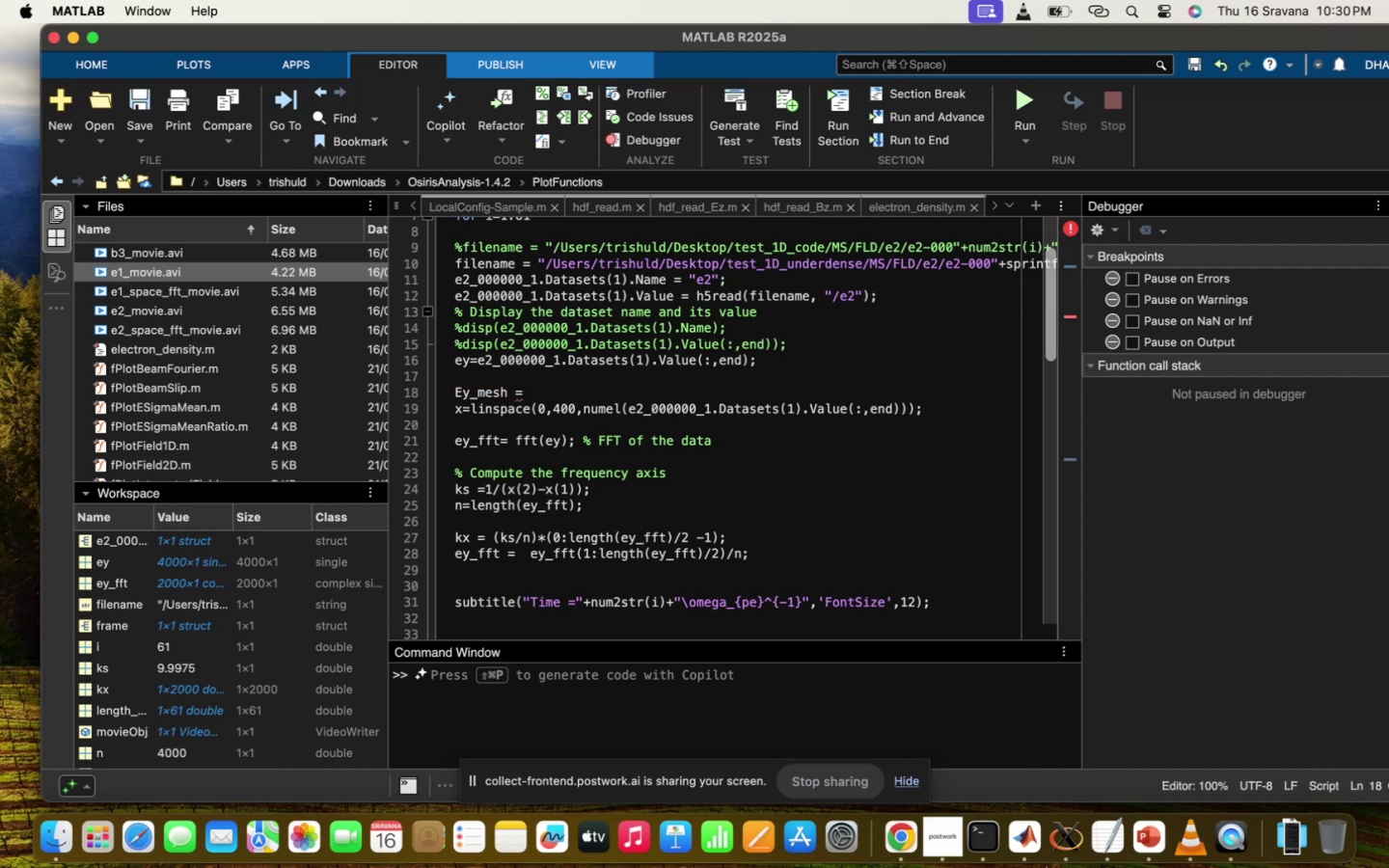 
left_click([510, 390])
 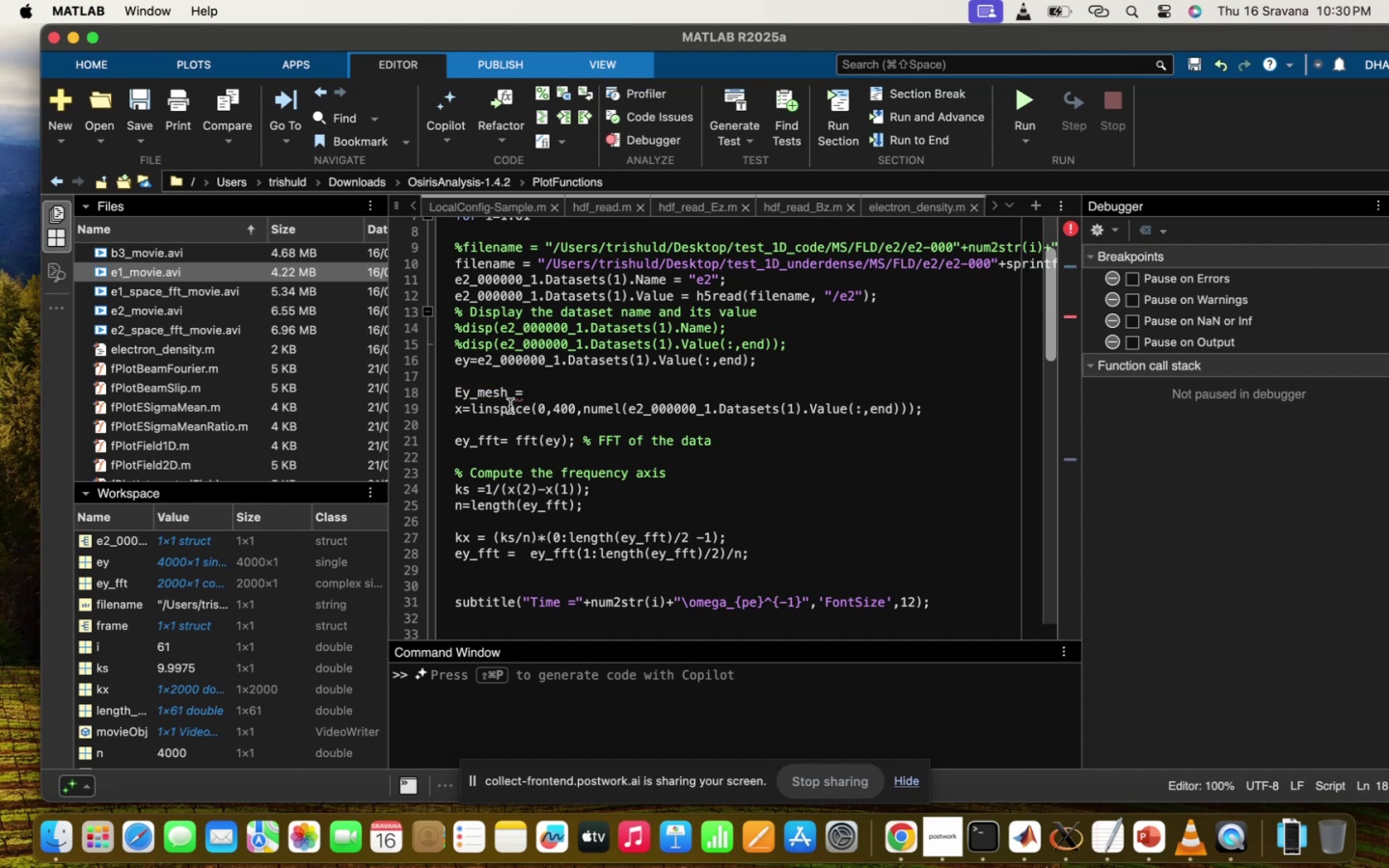 
type((:,61)
key(Backspace)
key(Backspace)
type(I EY)
 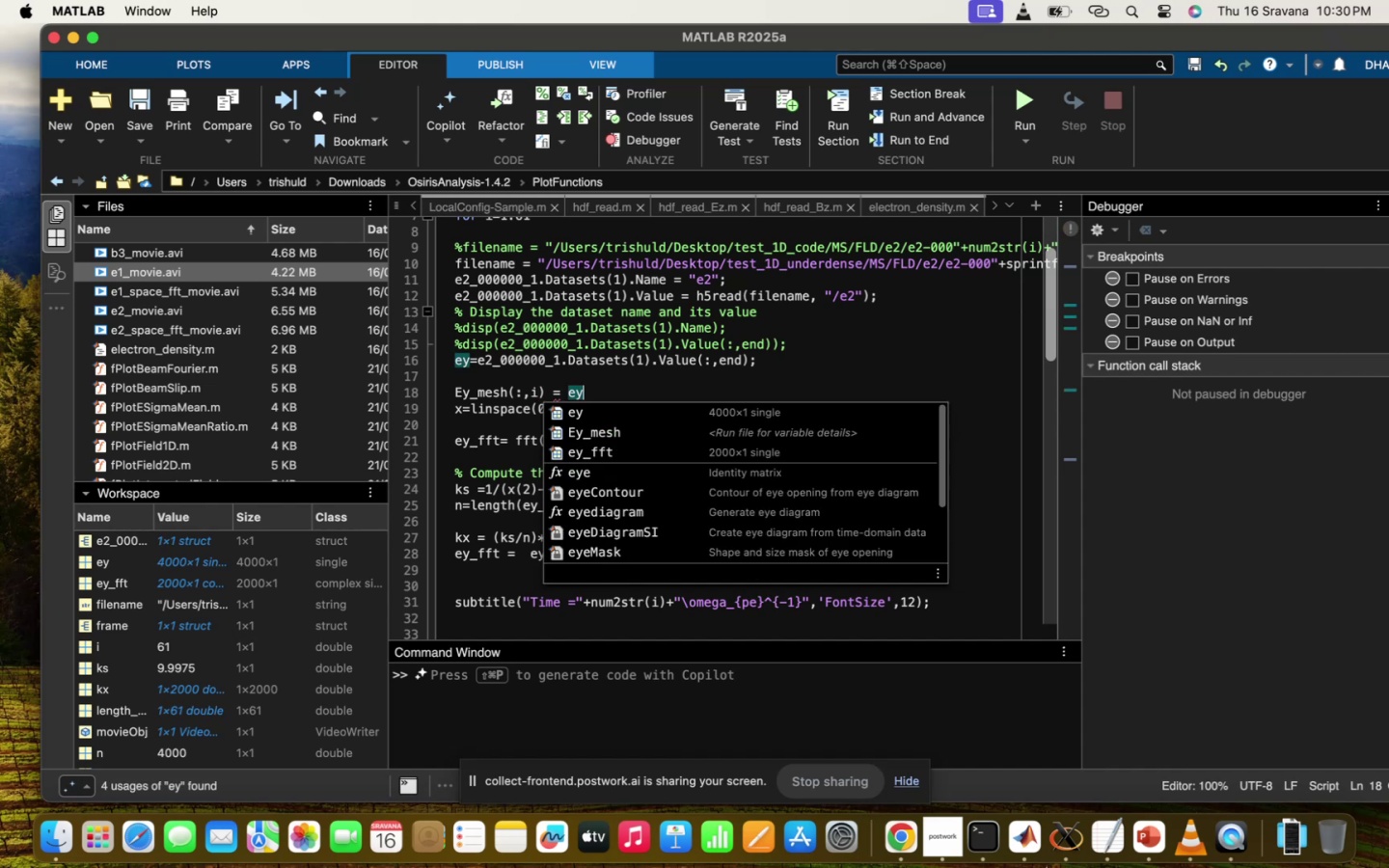 
left_click([655, 393])
 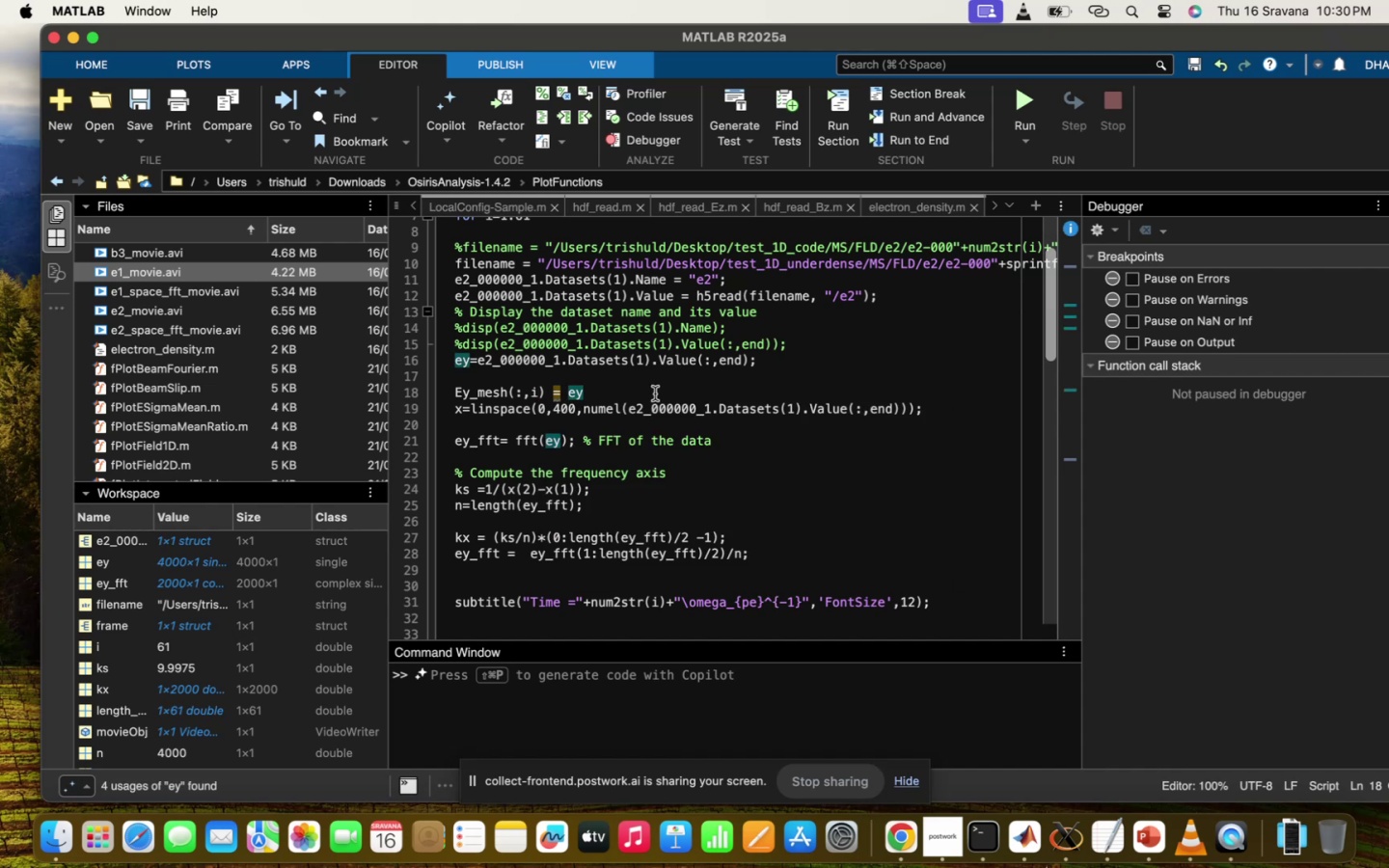 
key(Semicolon)
 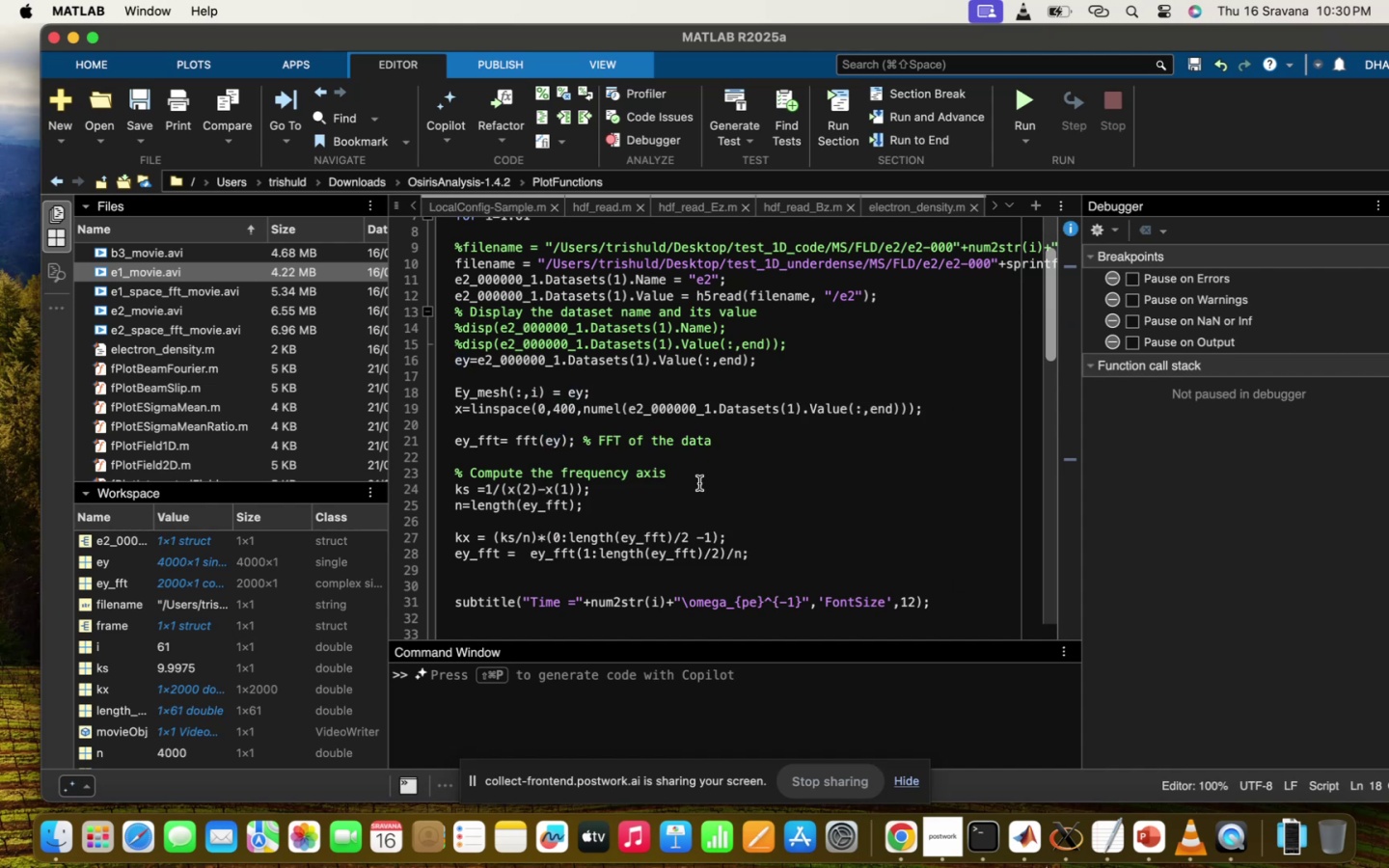 
scroll: coordinate [699, 483], scroll_direction: up, amount: 12.0
 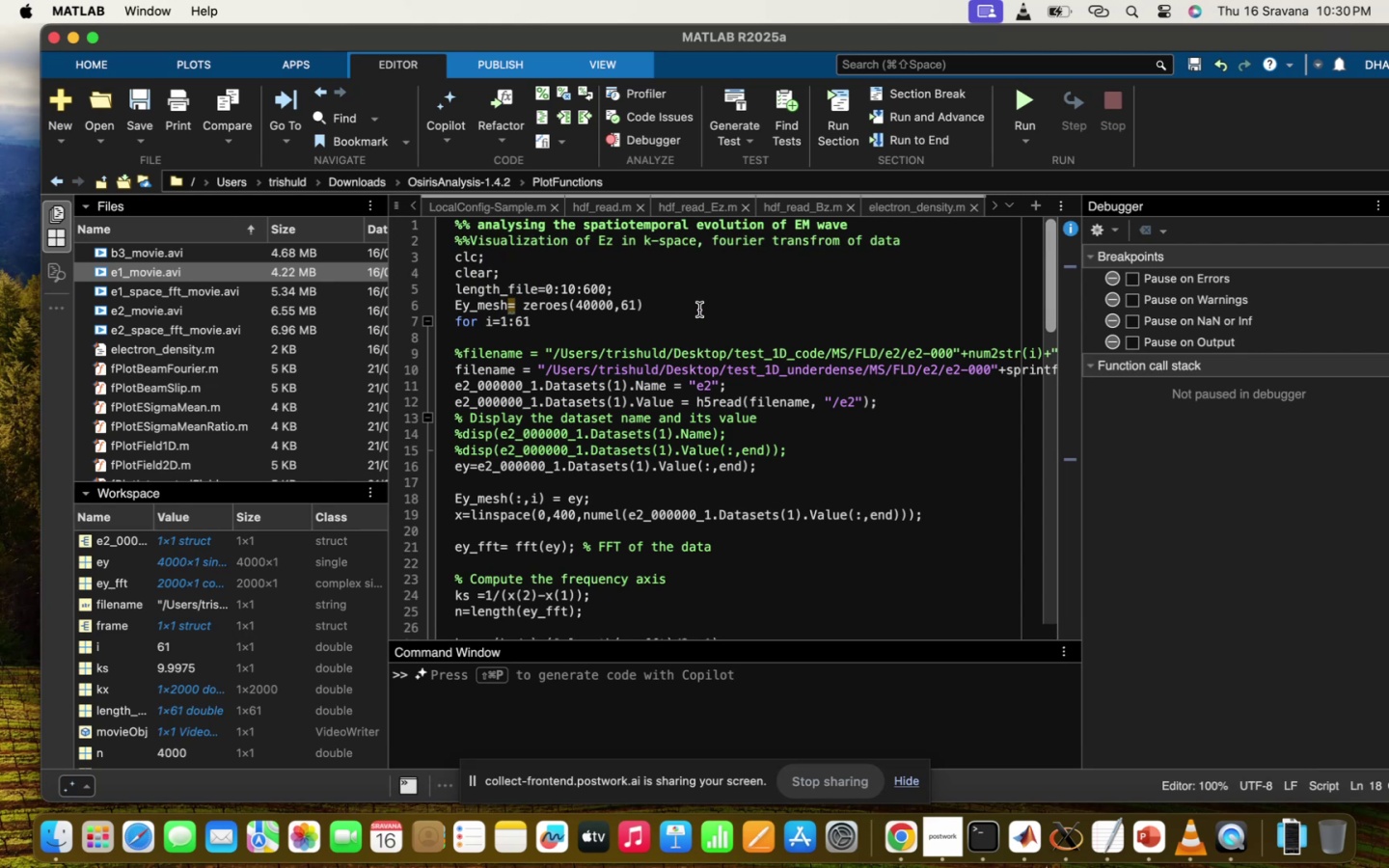 
left_click([699, 310])
 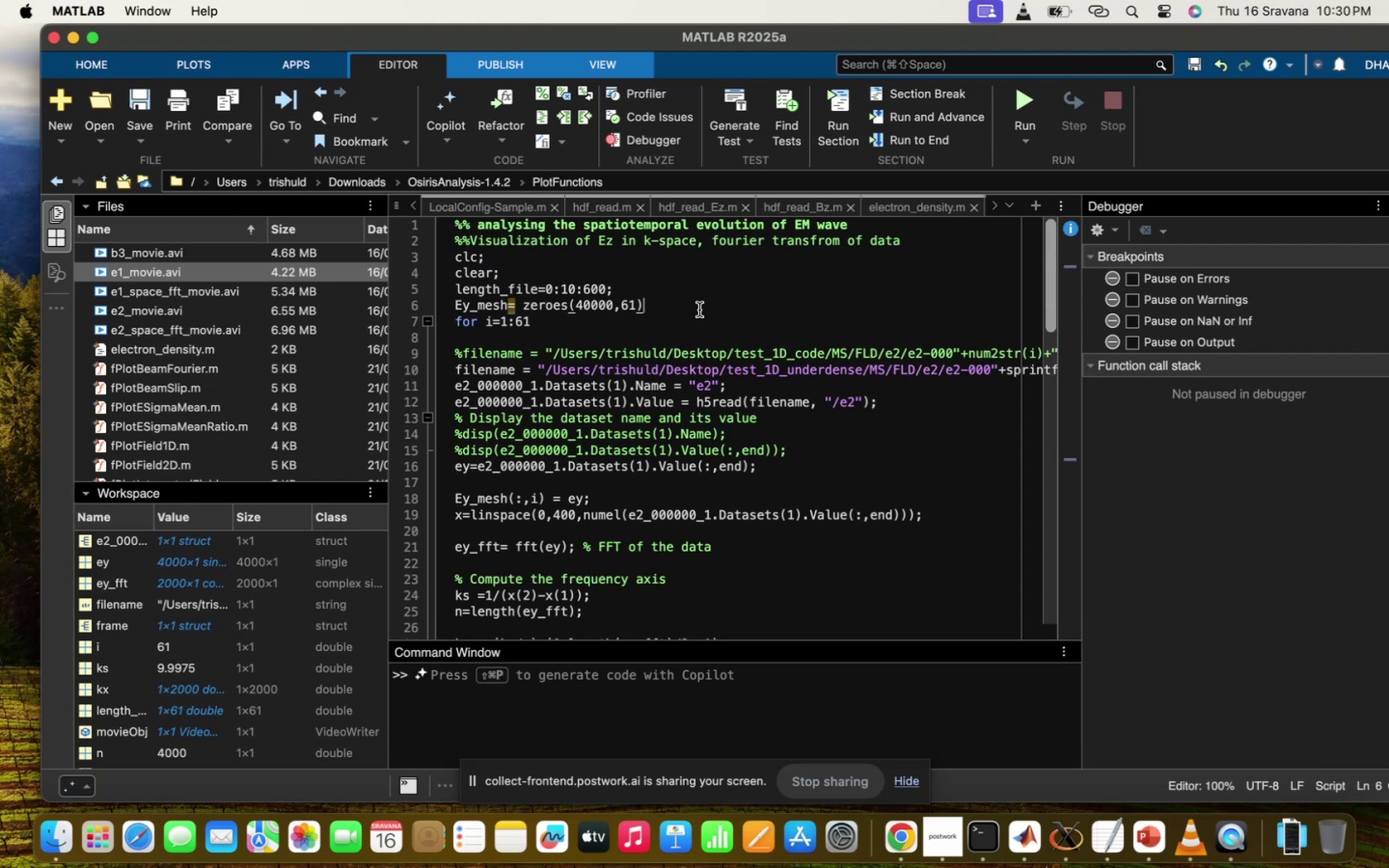 
key(Semicolon)
 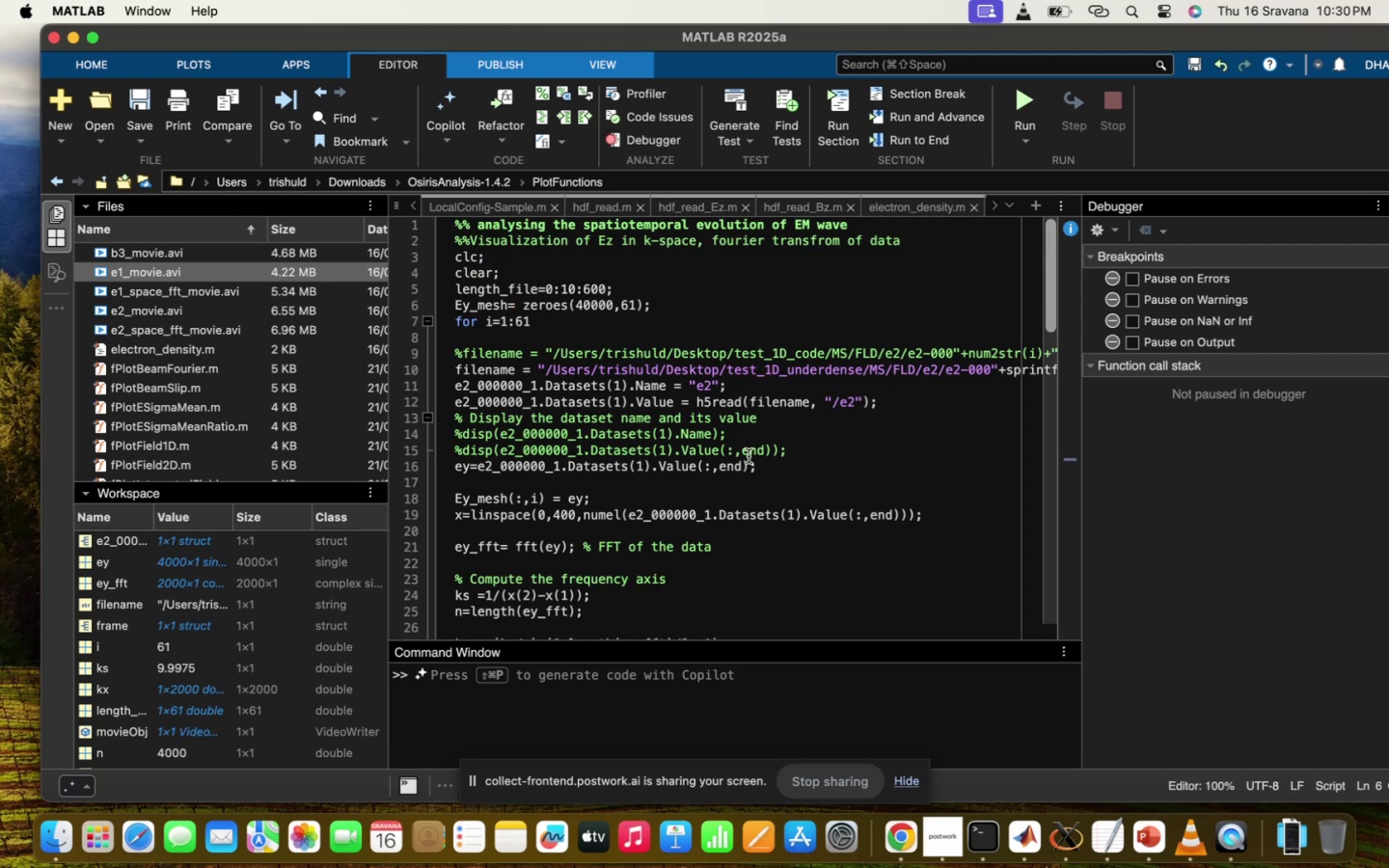 
scroll: coordinate [749, 456], scroll_direction: down, amount: 18.0
 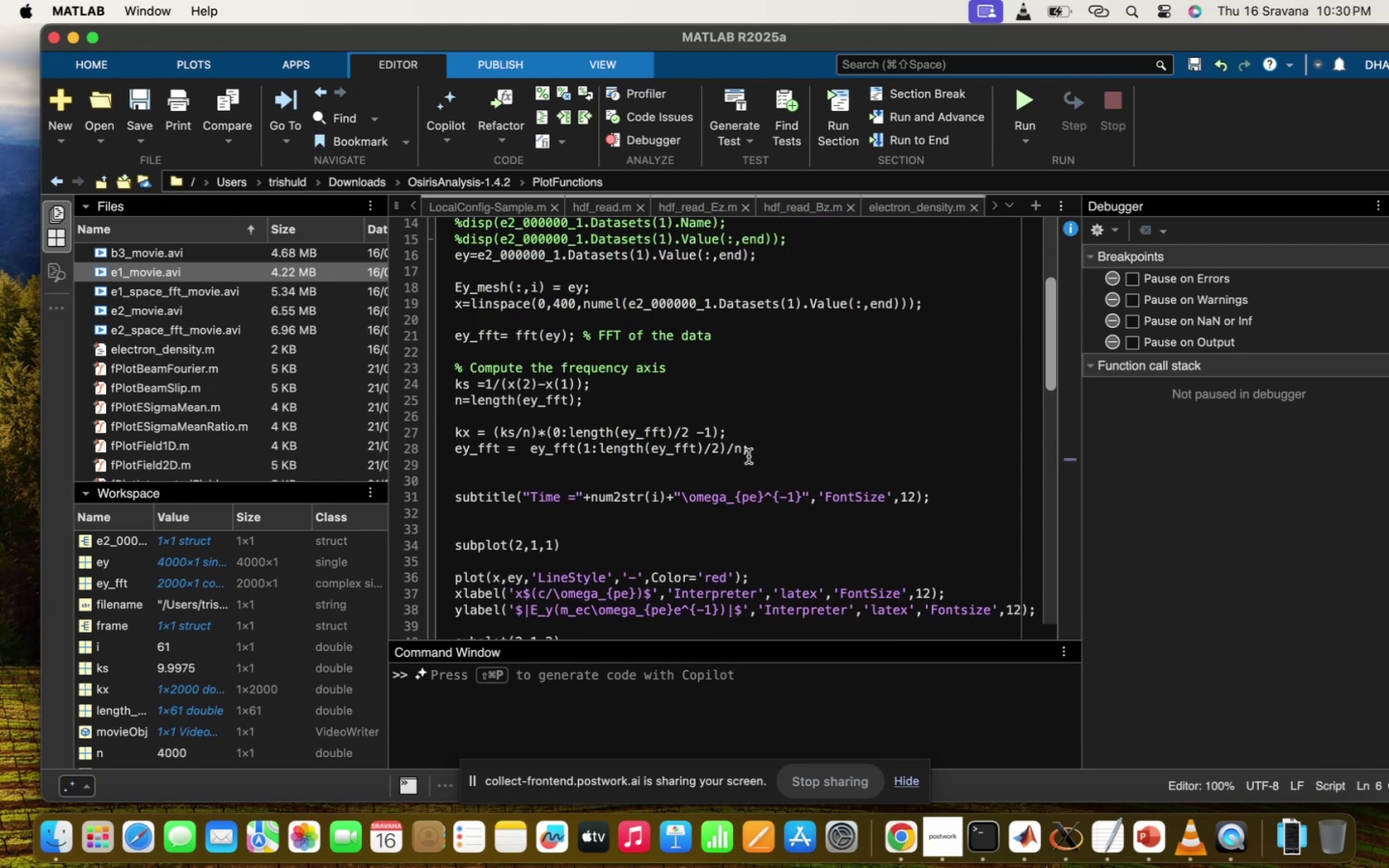 
scroll: coordinate [749, 456], scroll_direction: up, amount: 22.0
 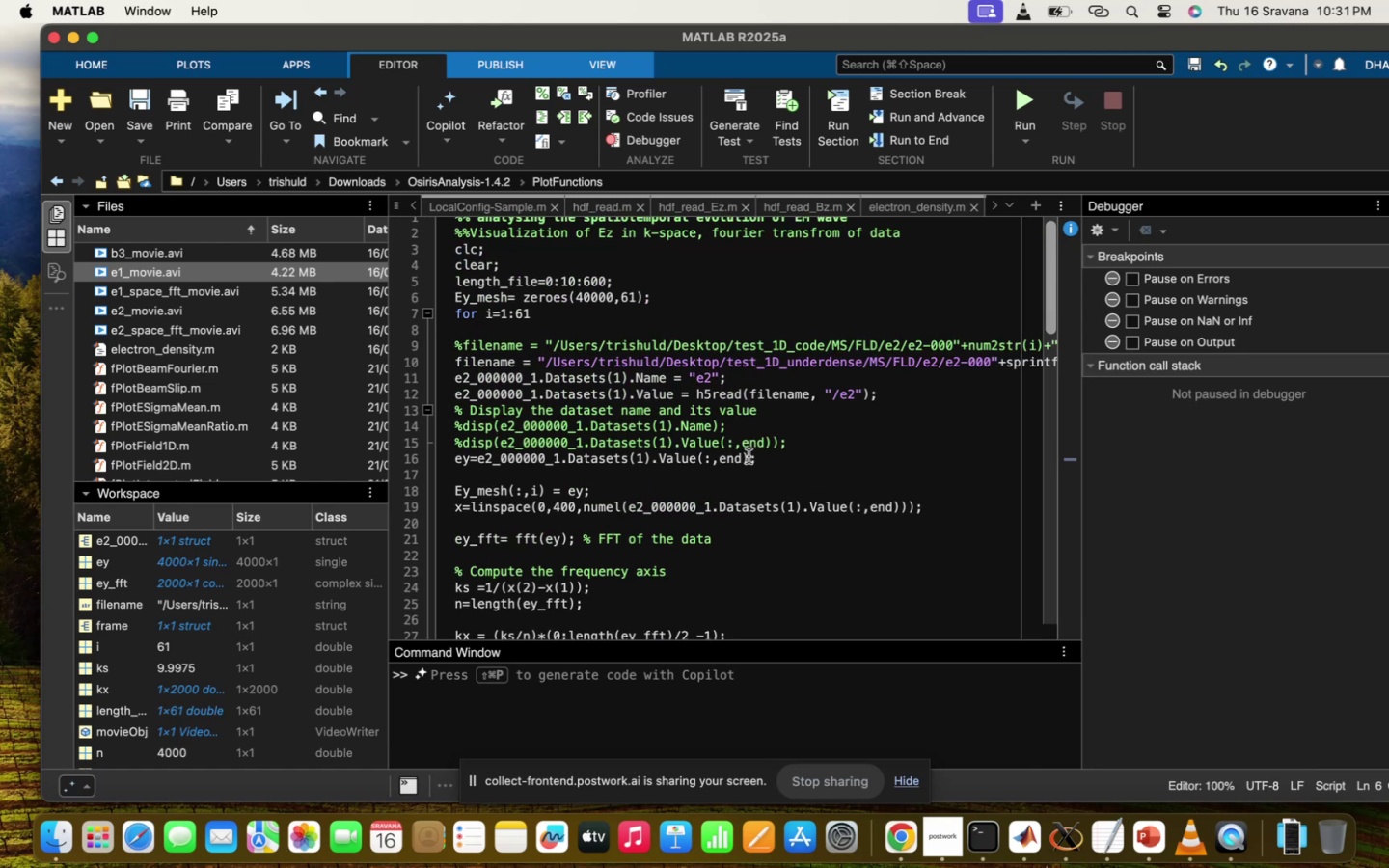 
scroll: coordinate [749, 456], scroll_direction: down, amount: 8.0
 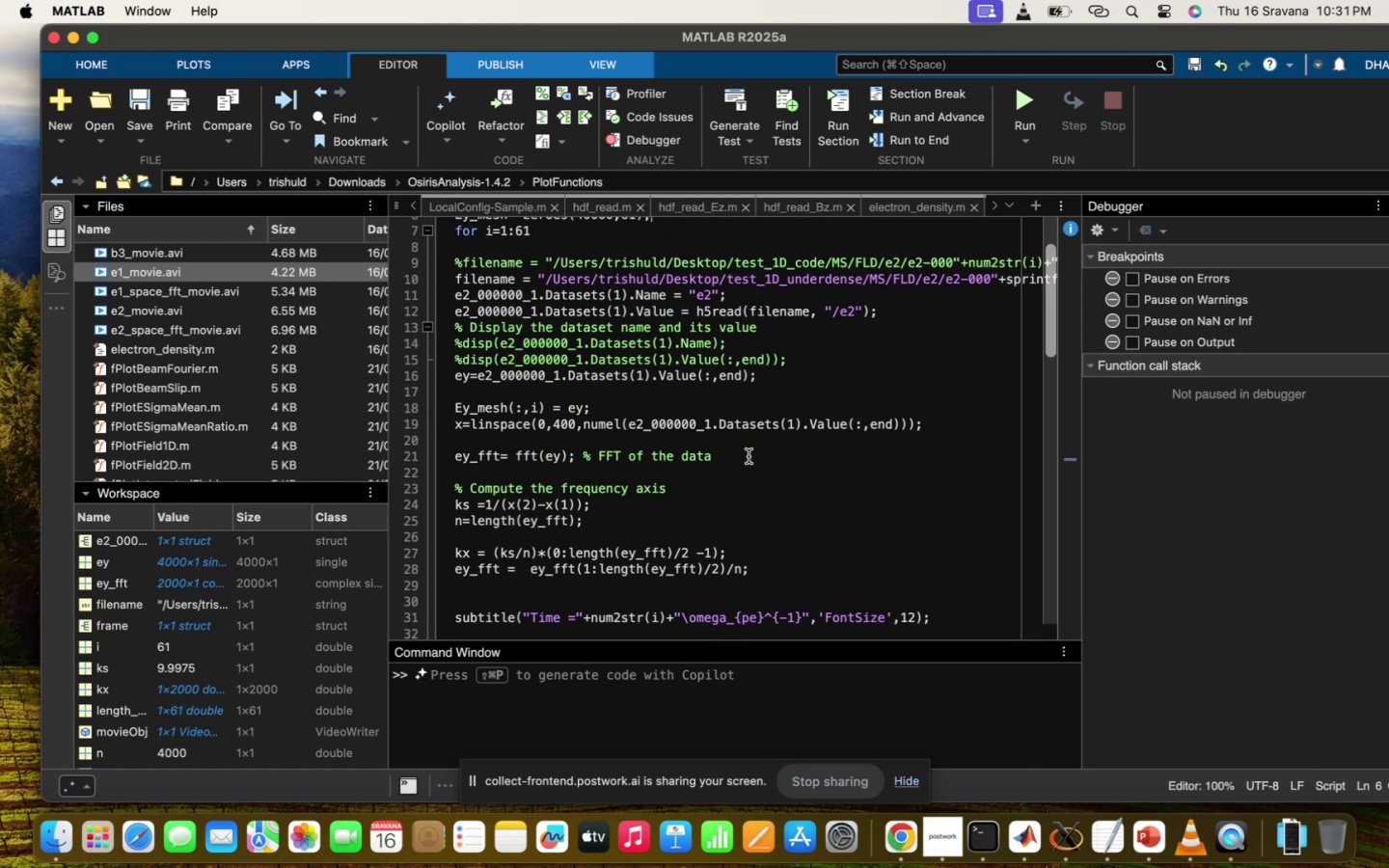 
scroll: coordinate [749, 456], scroll_direction: up, amount: 11.0
 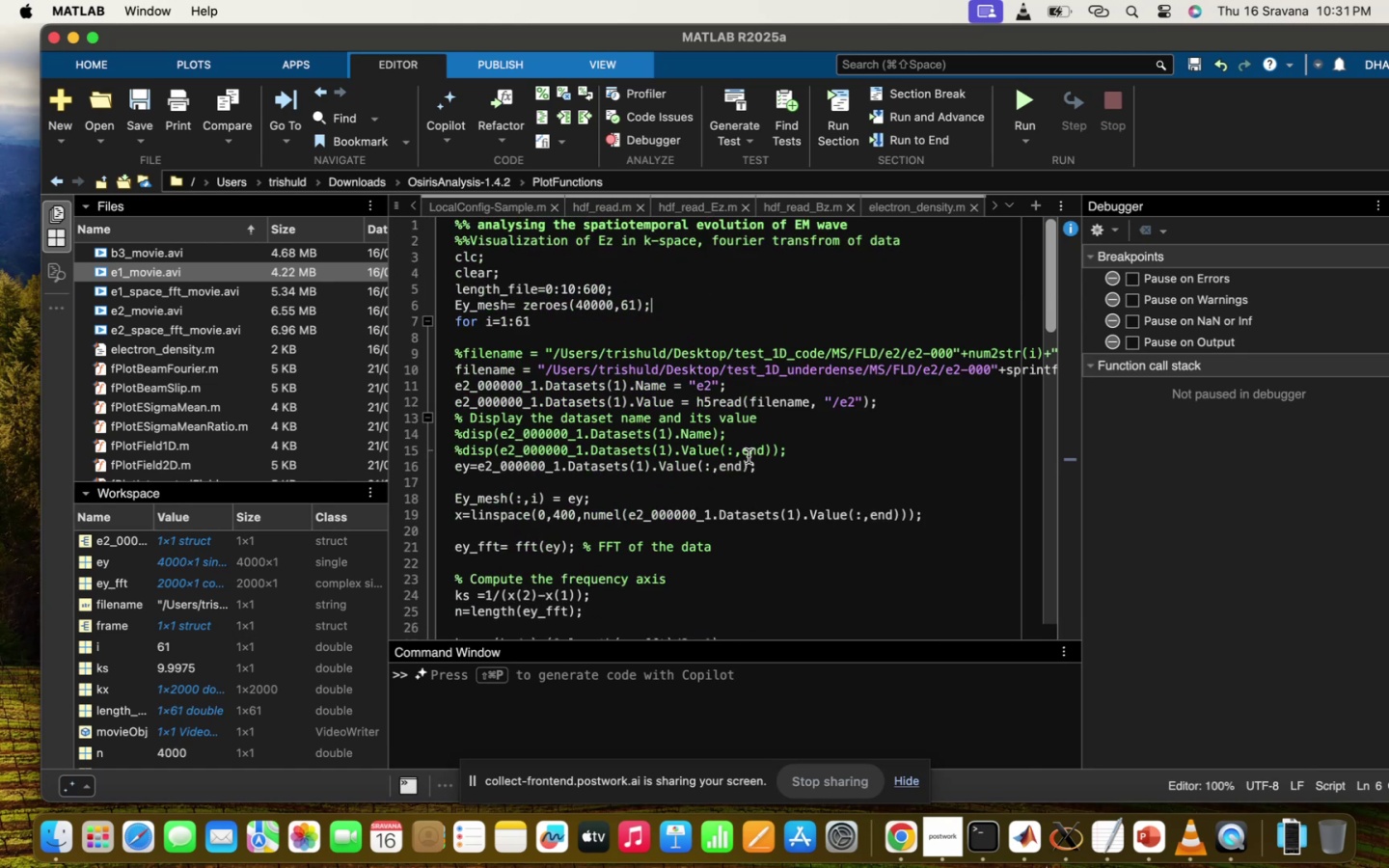 
scroll: coordinate [749, 456], scroll_direction: down, amount: 76.0
 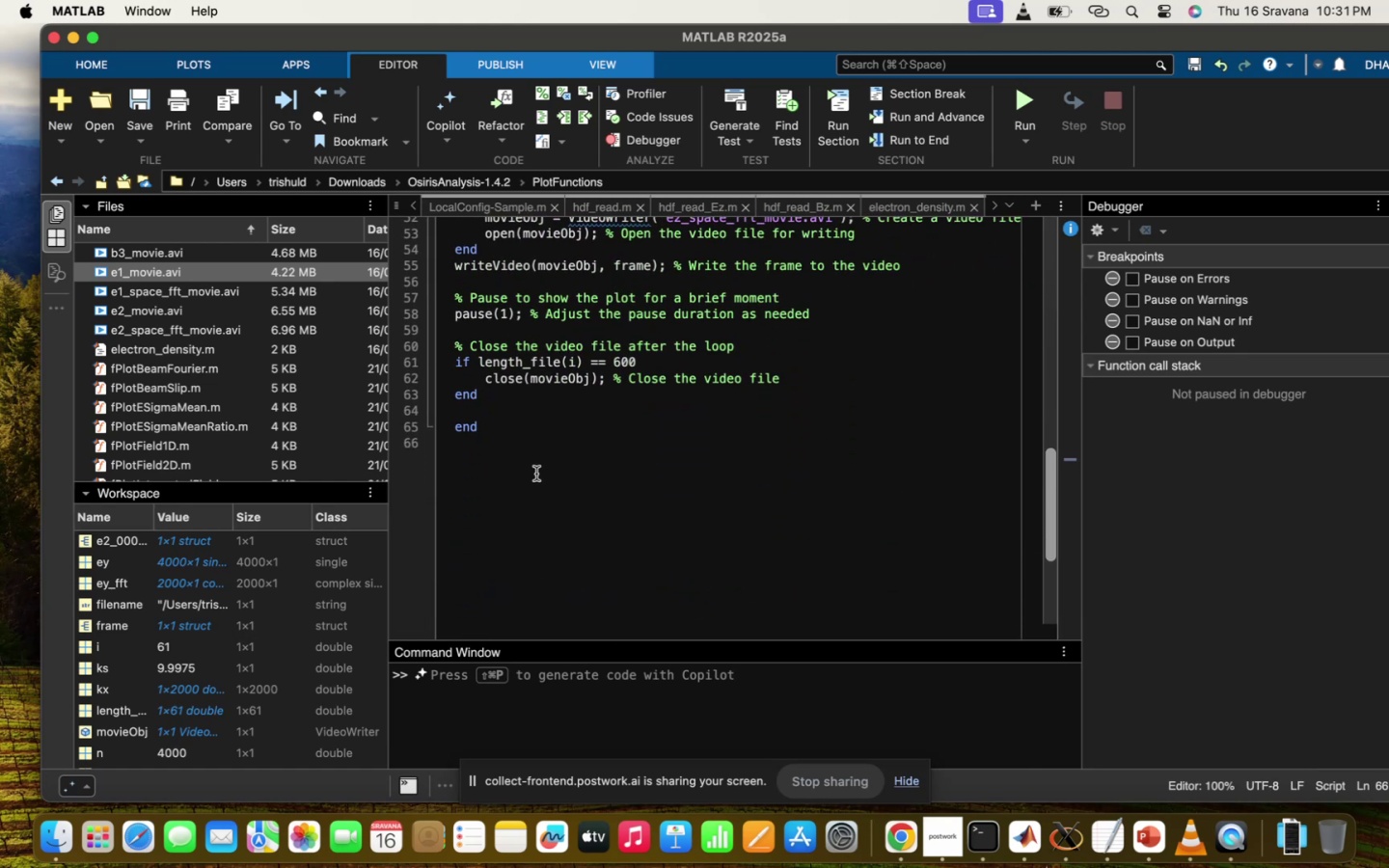 
key(Enter)
 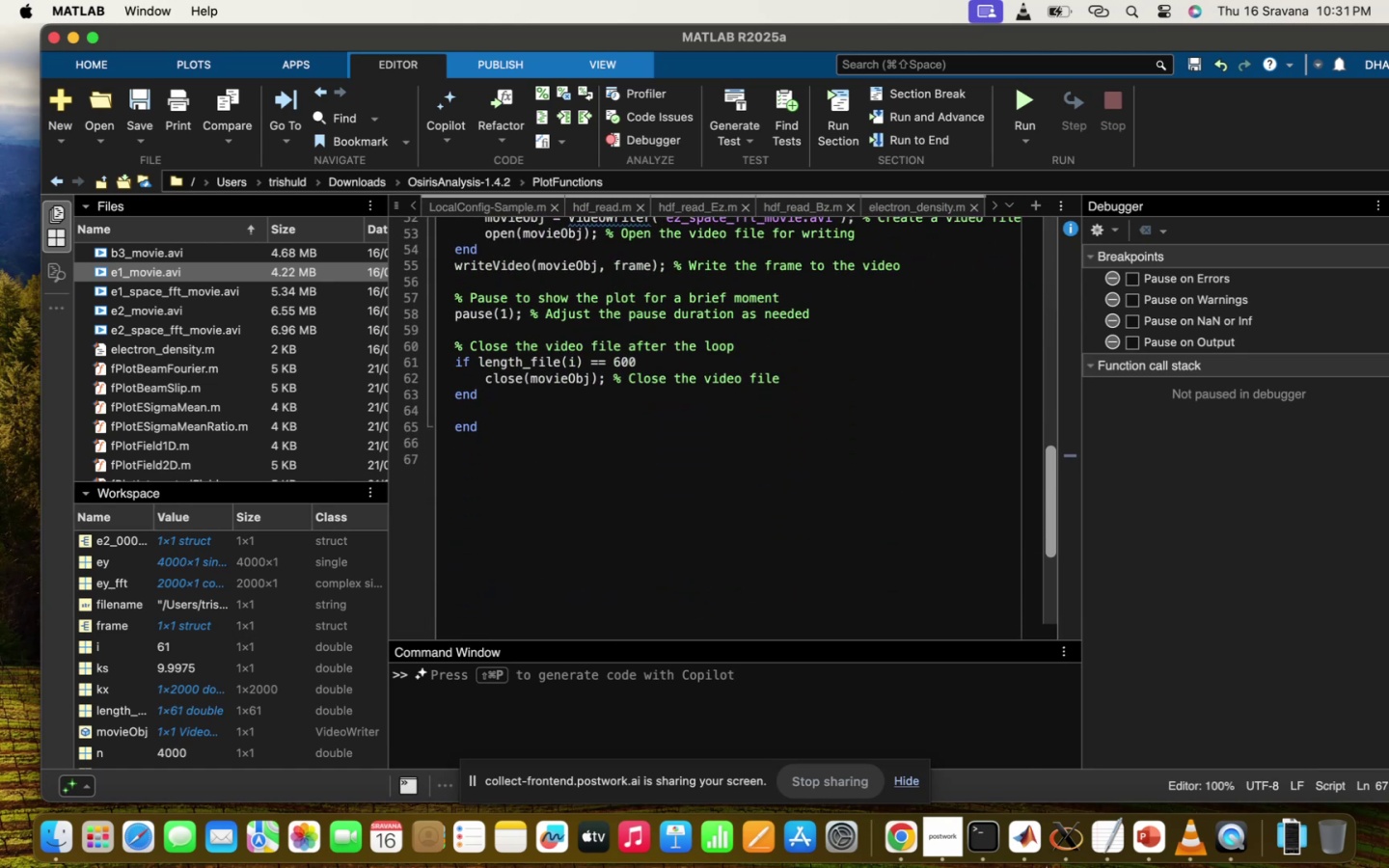 
type(FR )
key(Backspace)
key(Backspace)
key(Backspace)
type(OR)
key(Backspace)
key(Backspace)
key(Backspace)
type(FOR I1)
key(Backspace)
type(=1:61)
 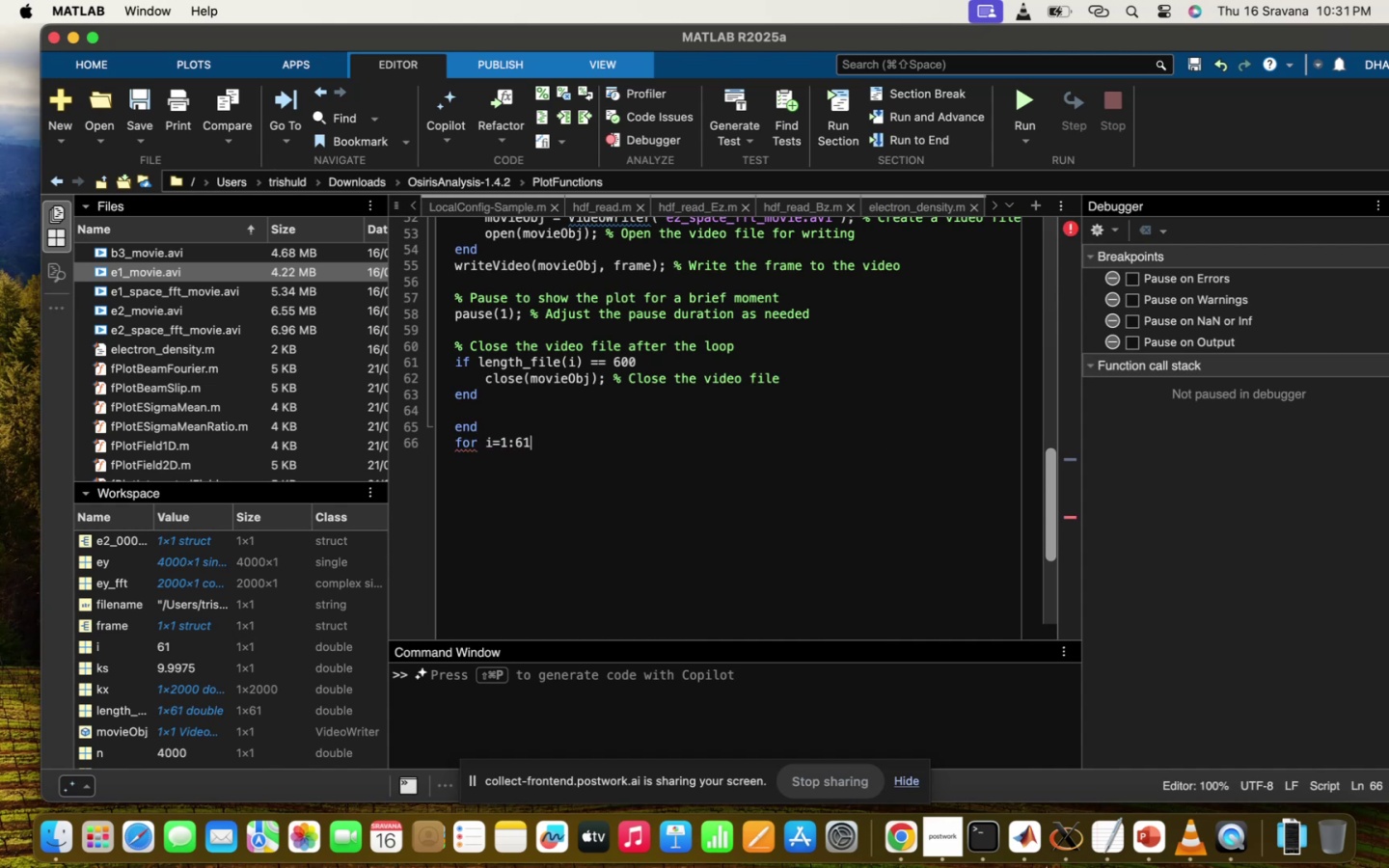 
 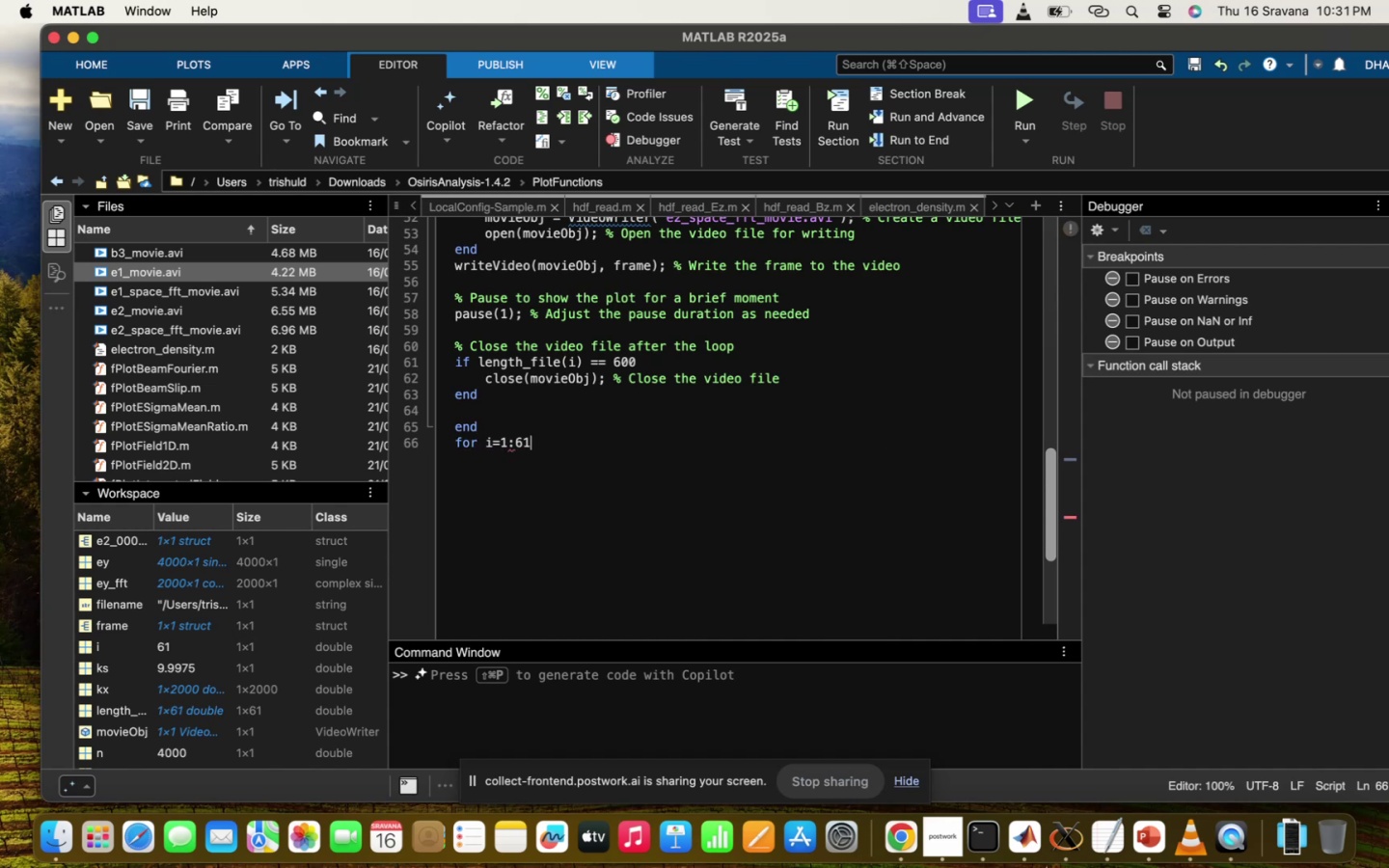 
key(Enter)
 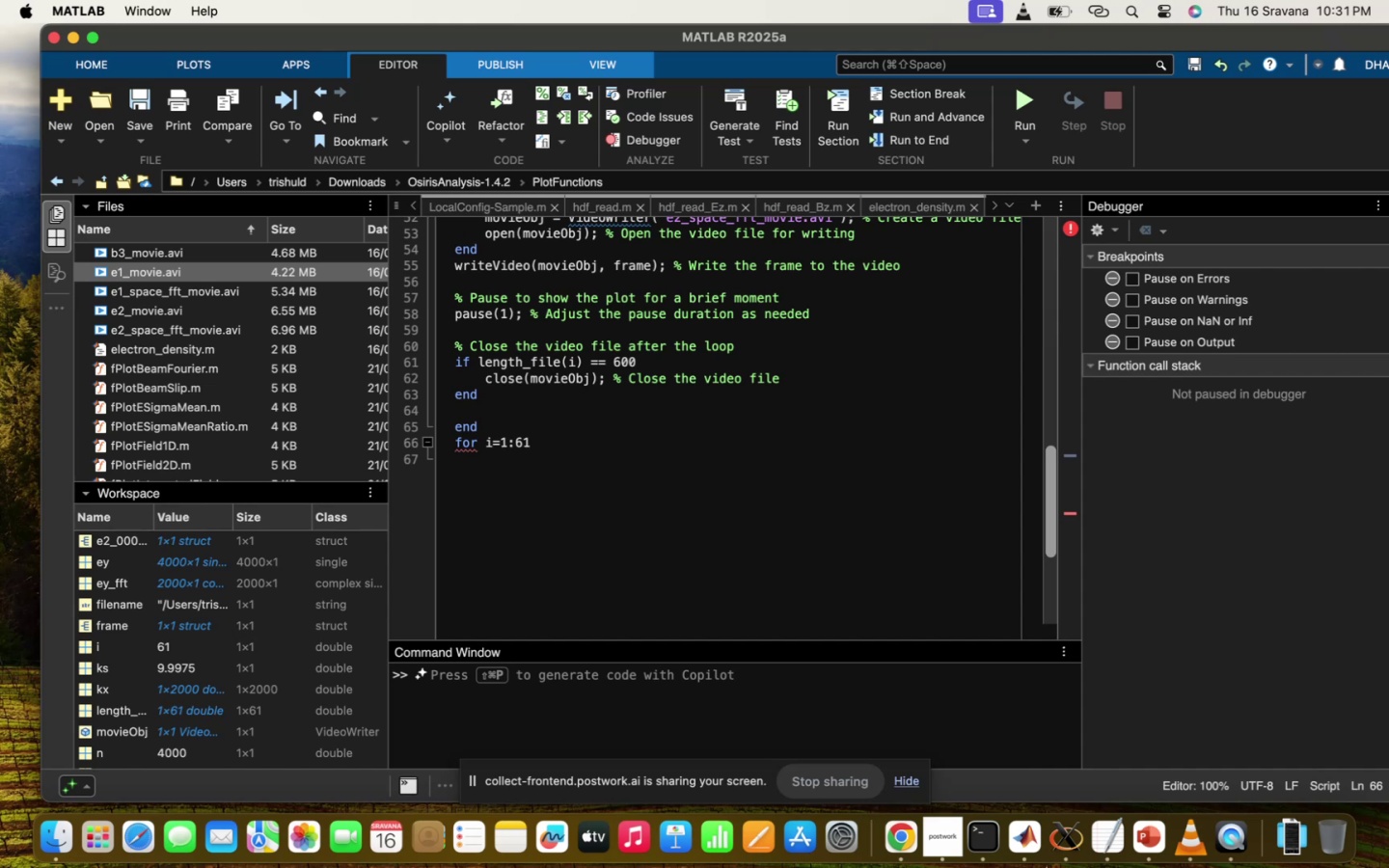 
type(IM)
key(Backspace)
key(Backspace)
 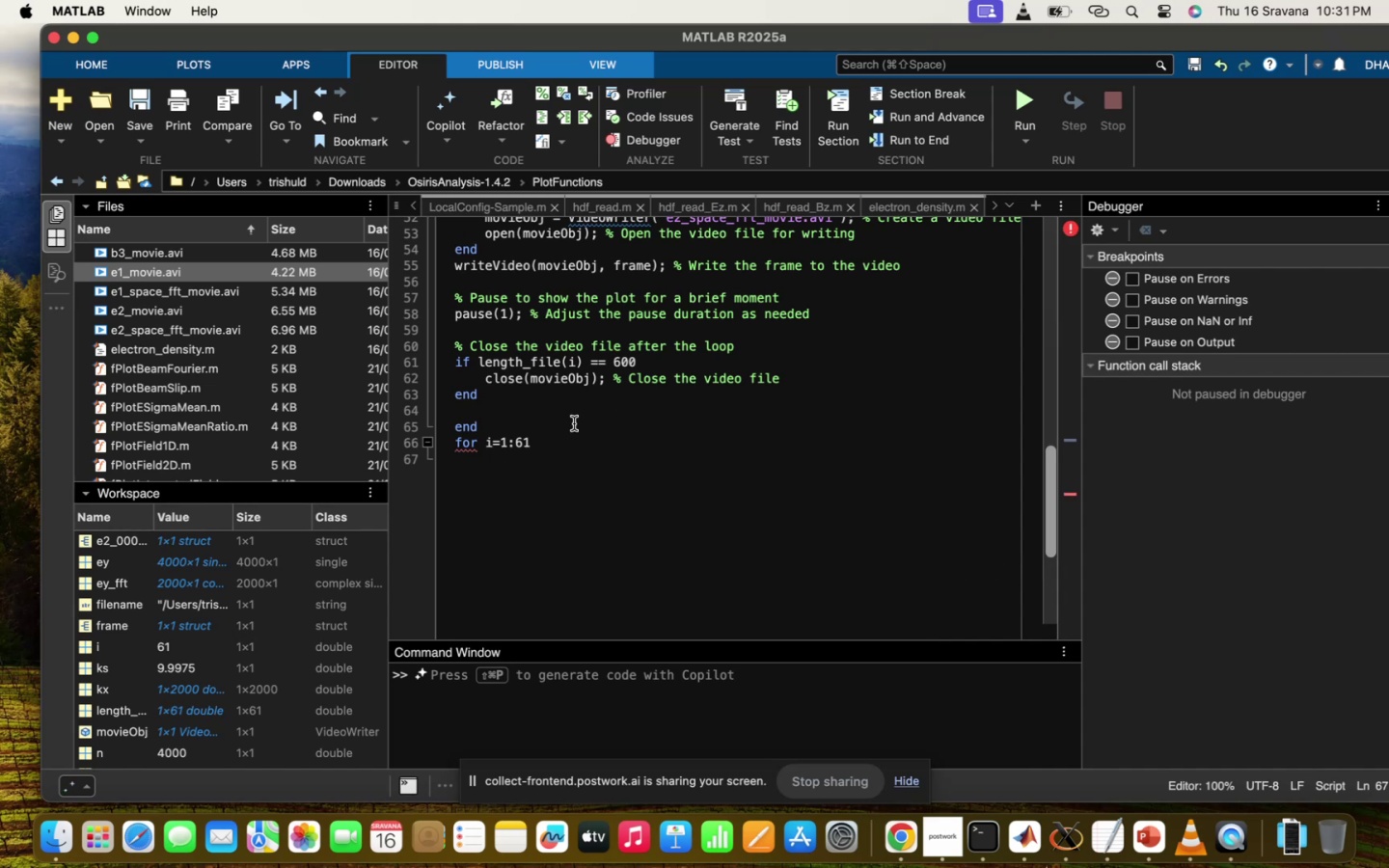 
left_click([541, 438])
 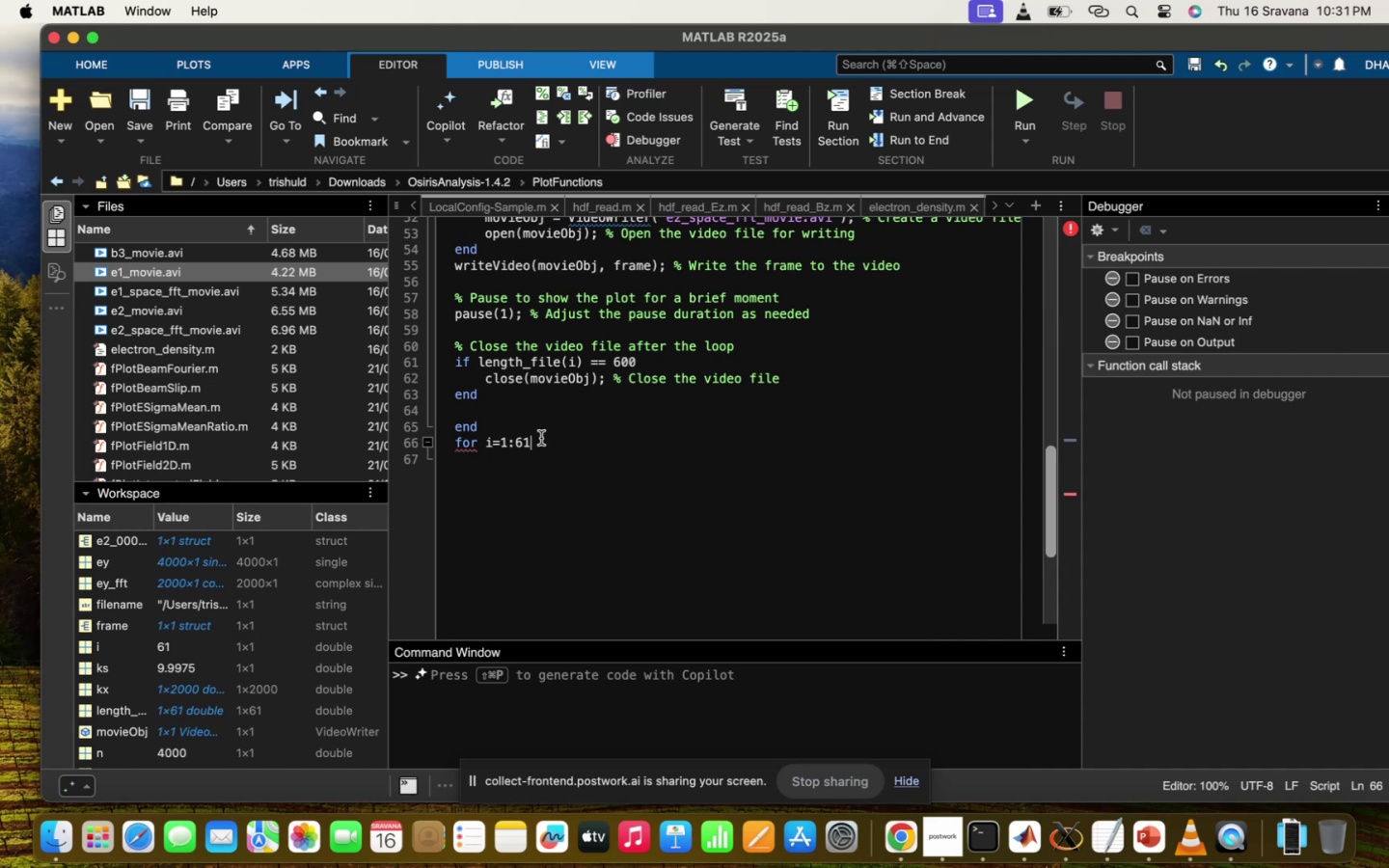 
key(Enter)
 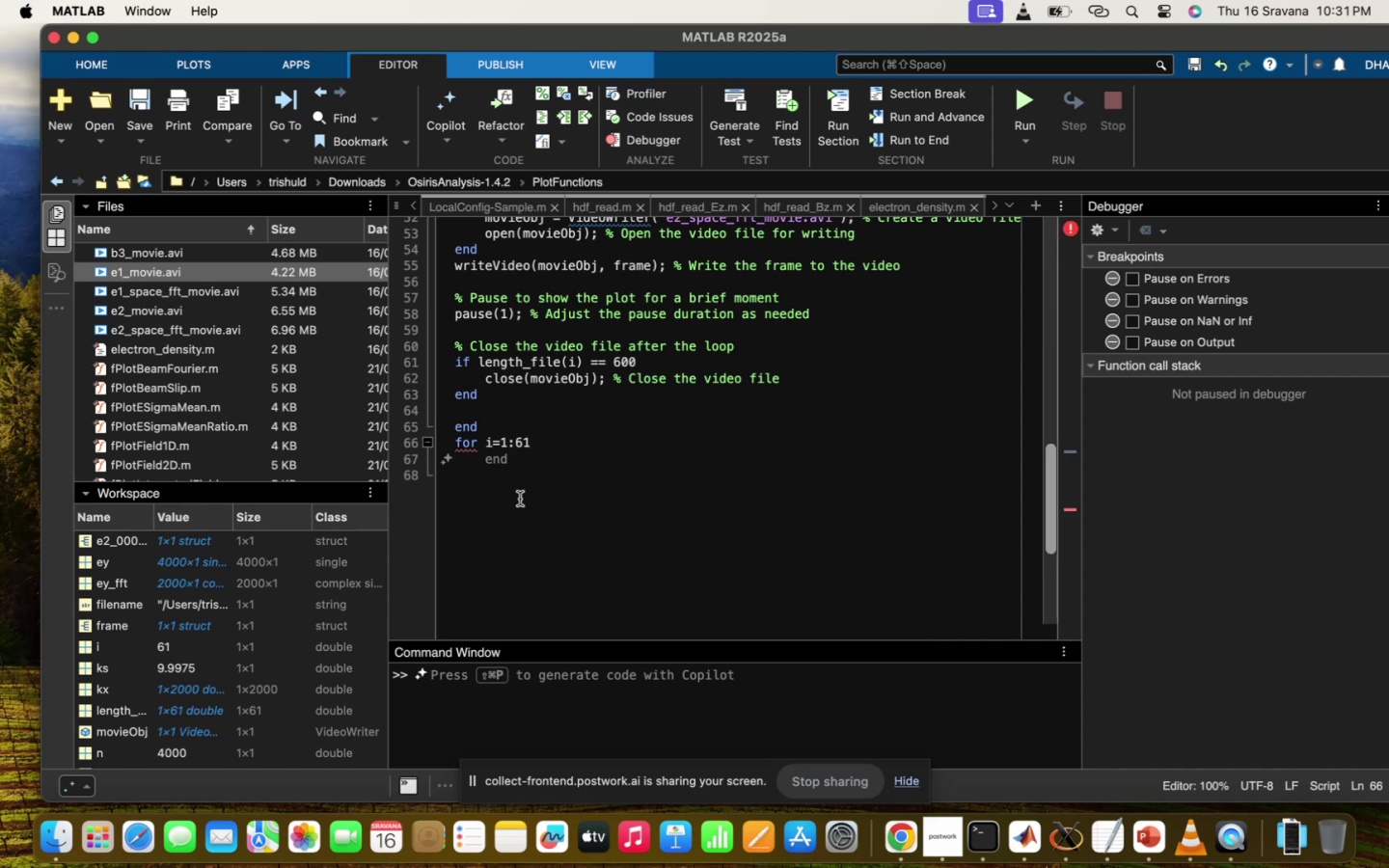 
type(IMA)
 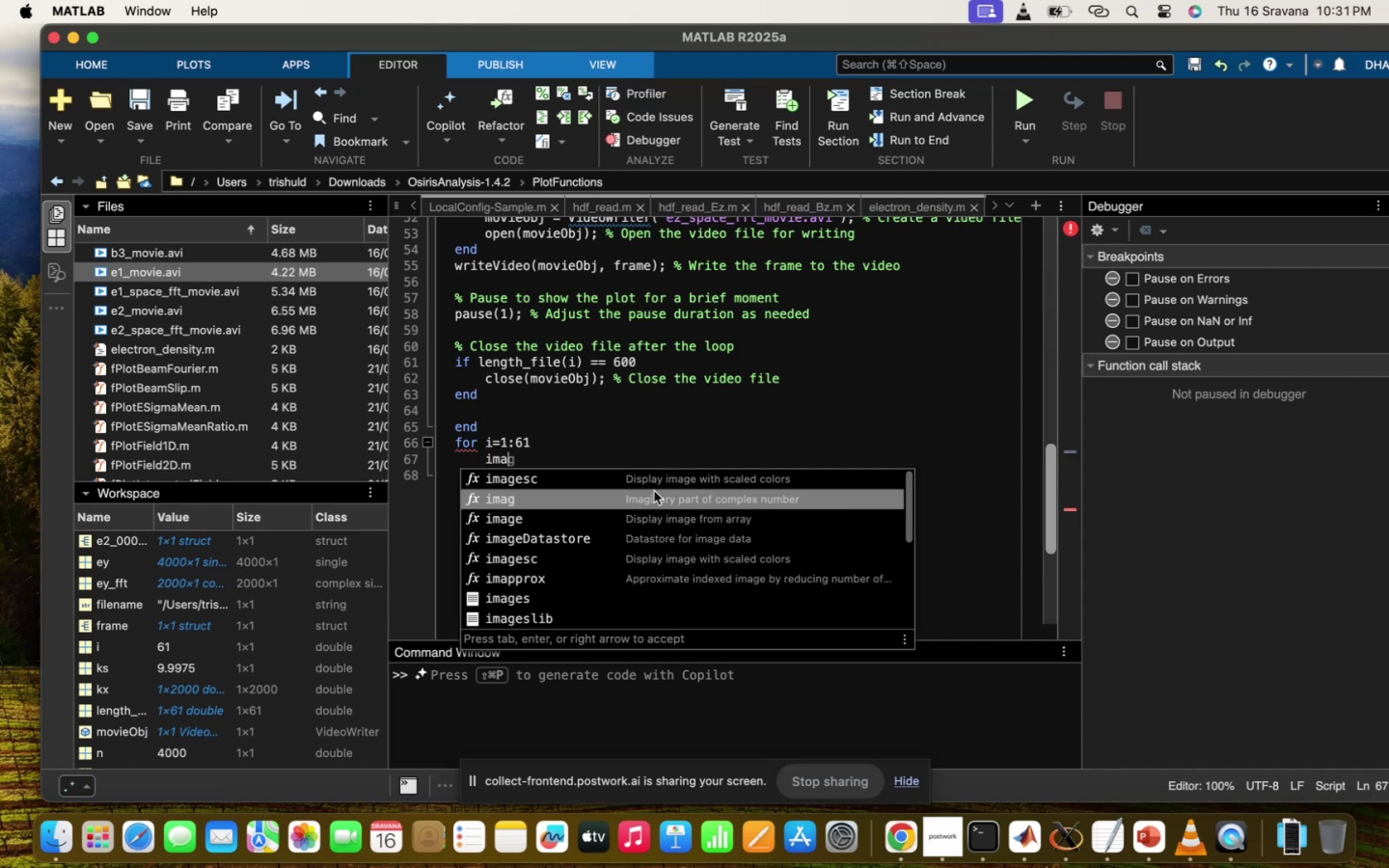 
left_click([672, 482])
 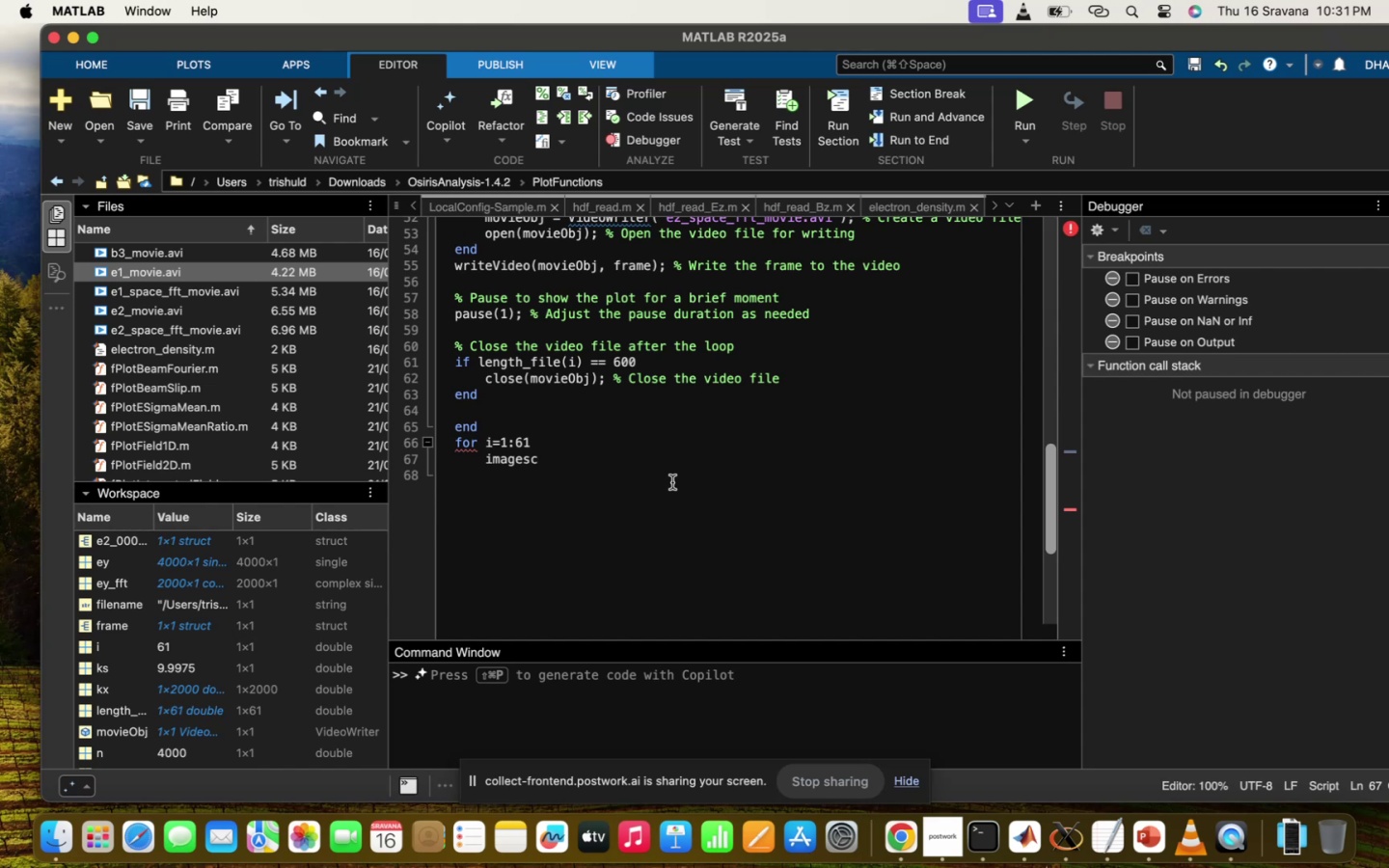 
key(Shift+9)
 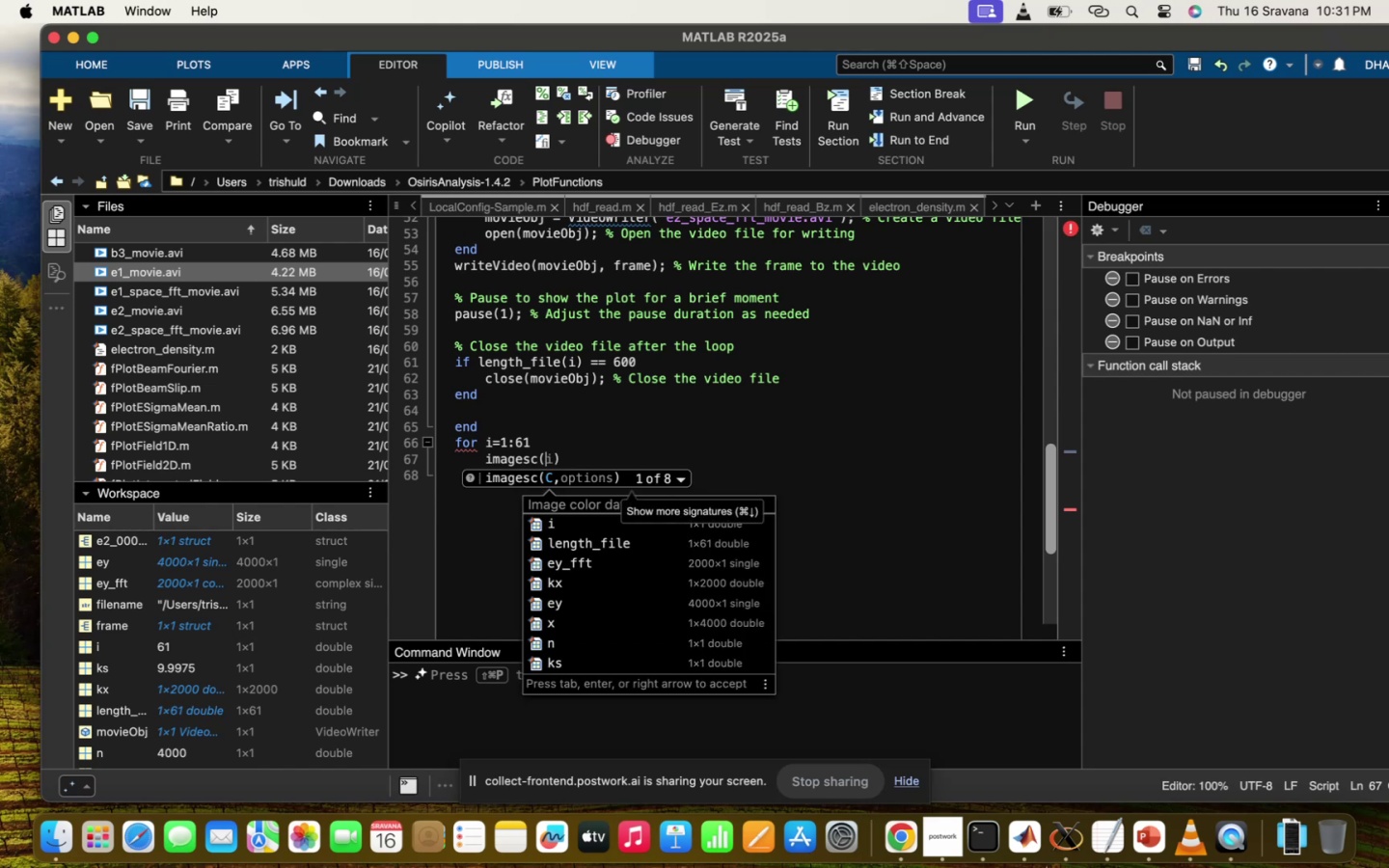 
mouse_move([703, 409])
 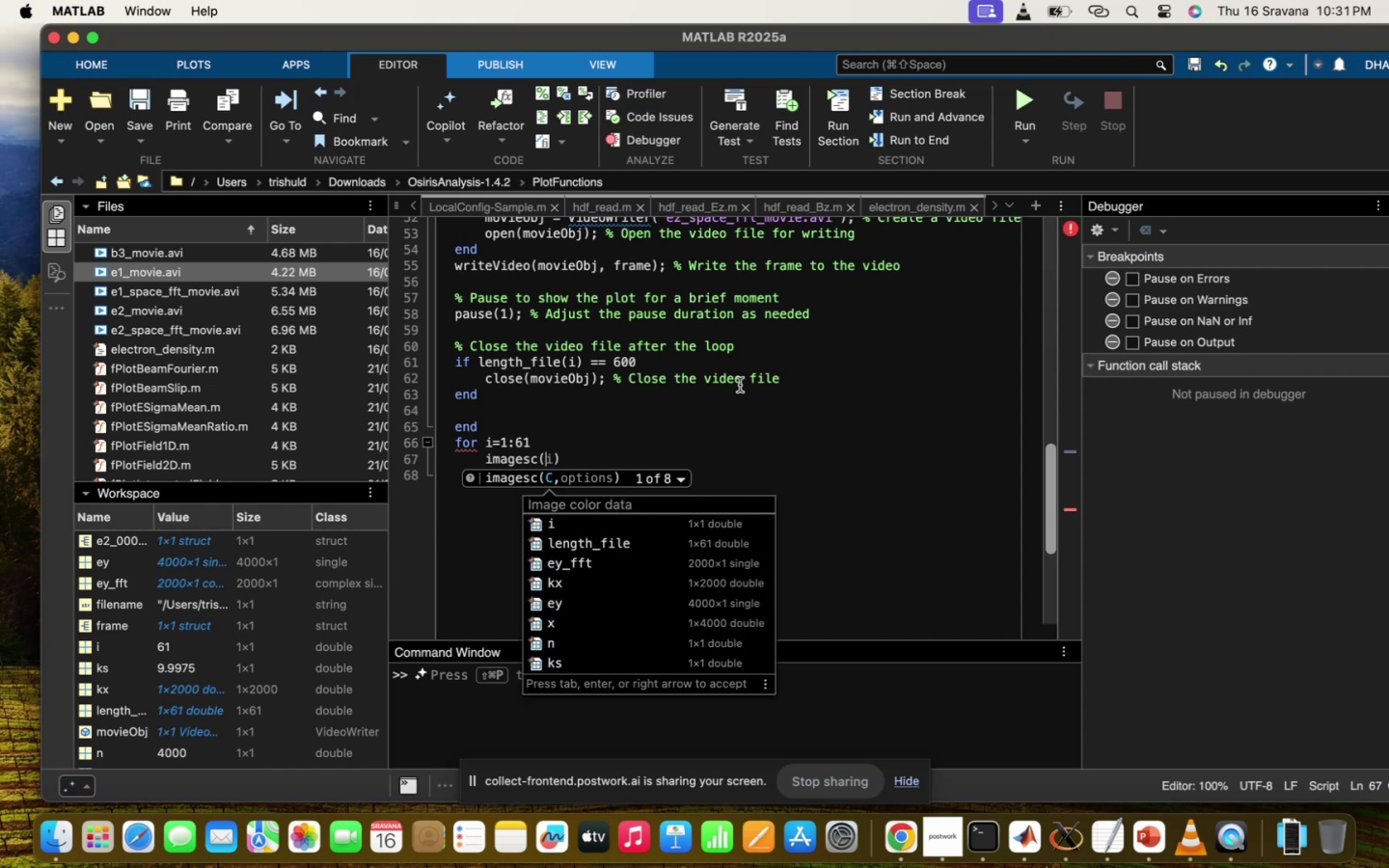 
scroll: coordinate [740, 385], scroll_direction: up, amount: 58.0
 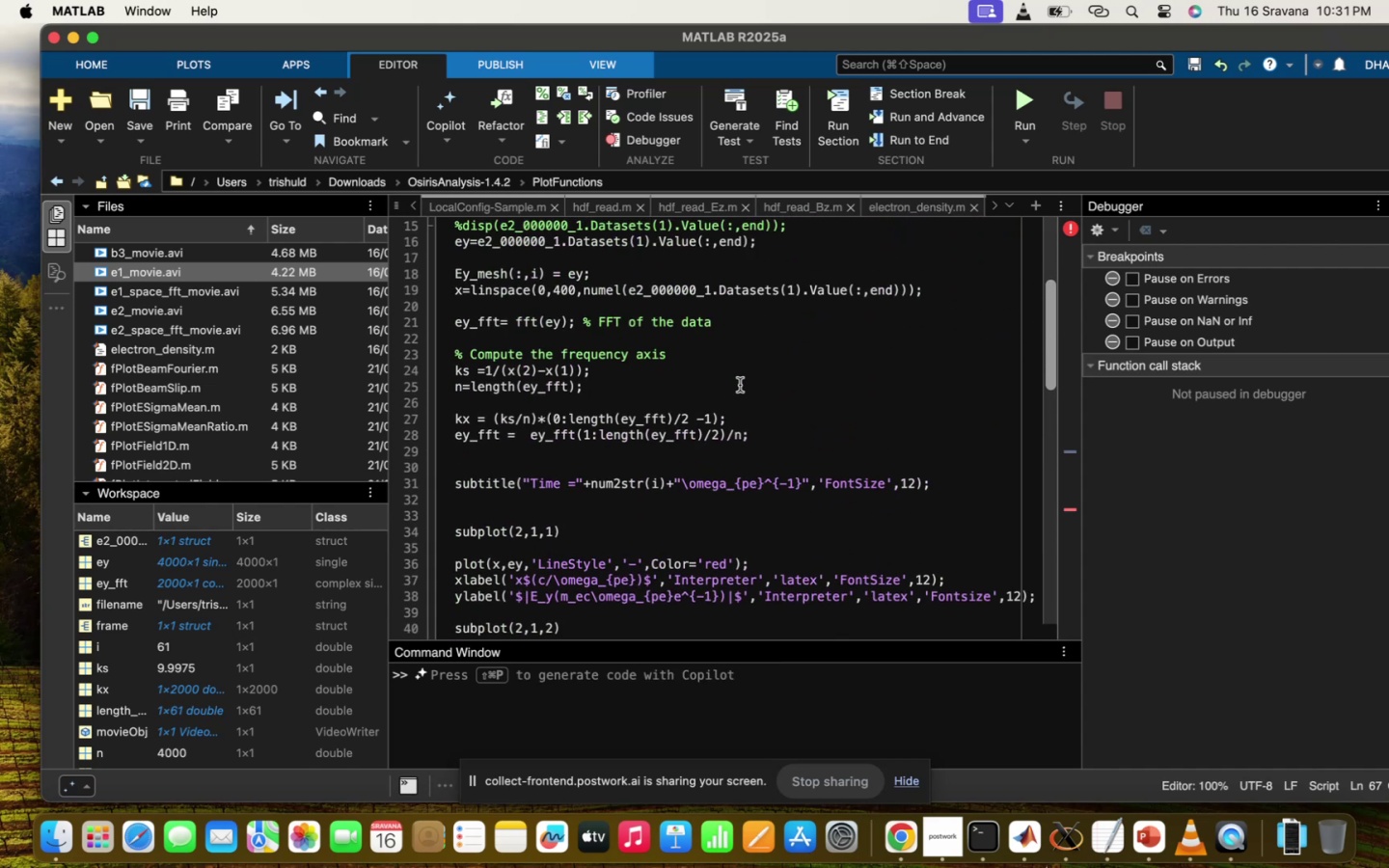 
scroll: coordinate [740, 385], scroll_direction: down, amount: 51.0
 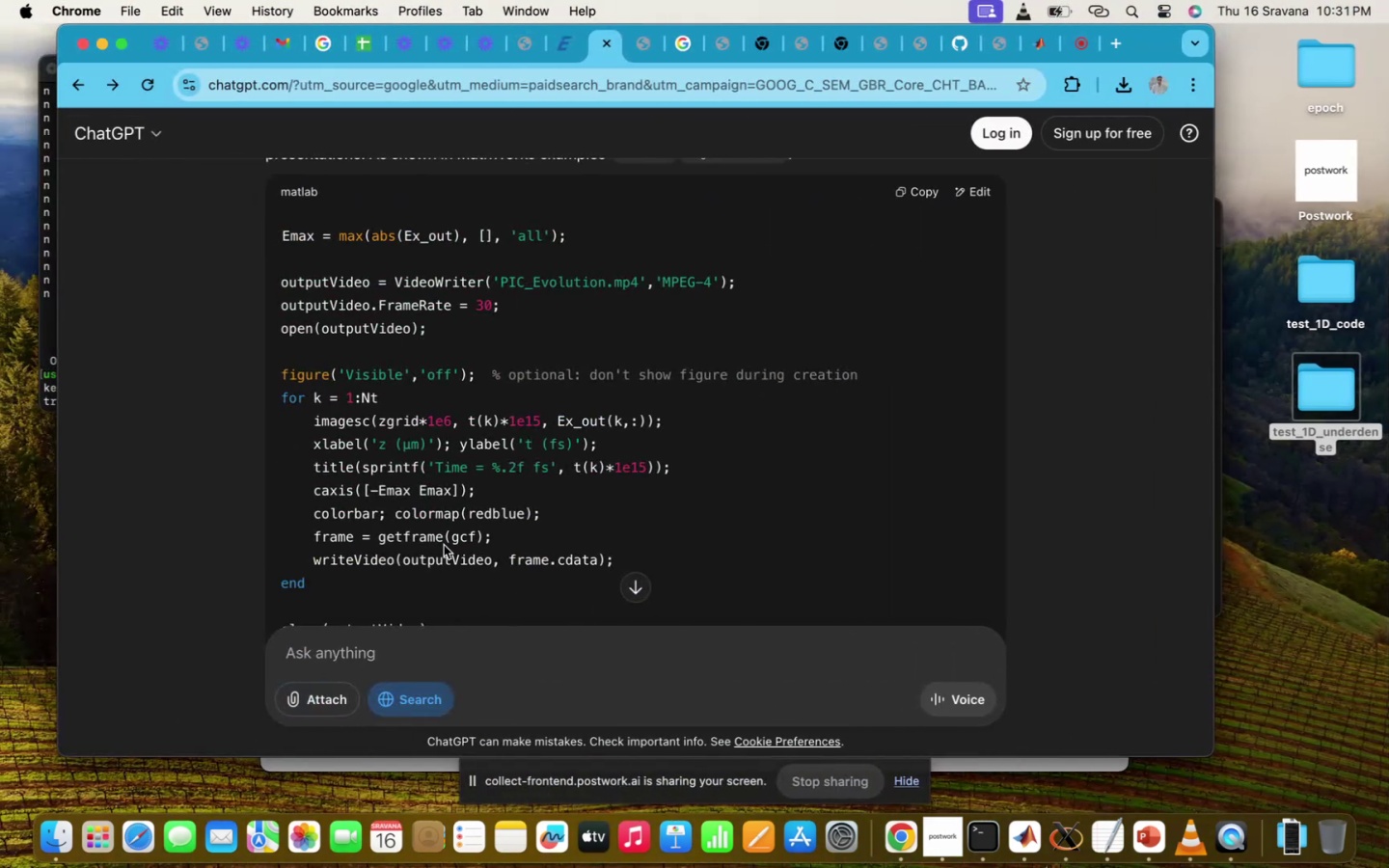 
scroll: coordinate [444, 545], scroll_direction: up, amount: 7.0
 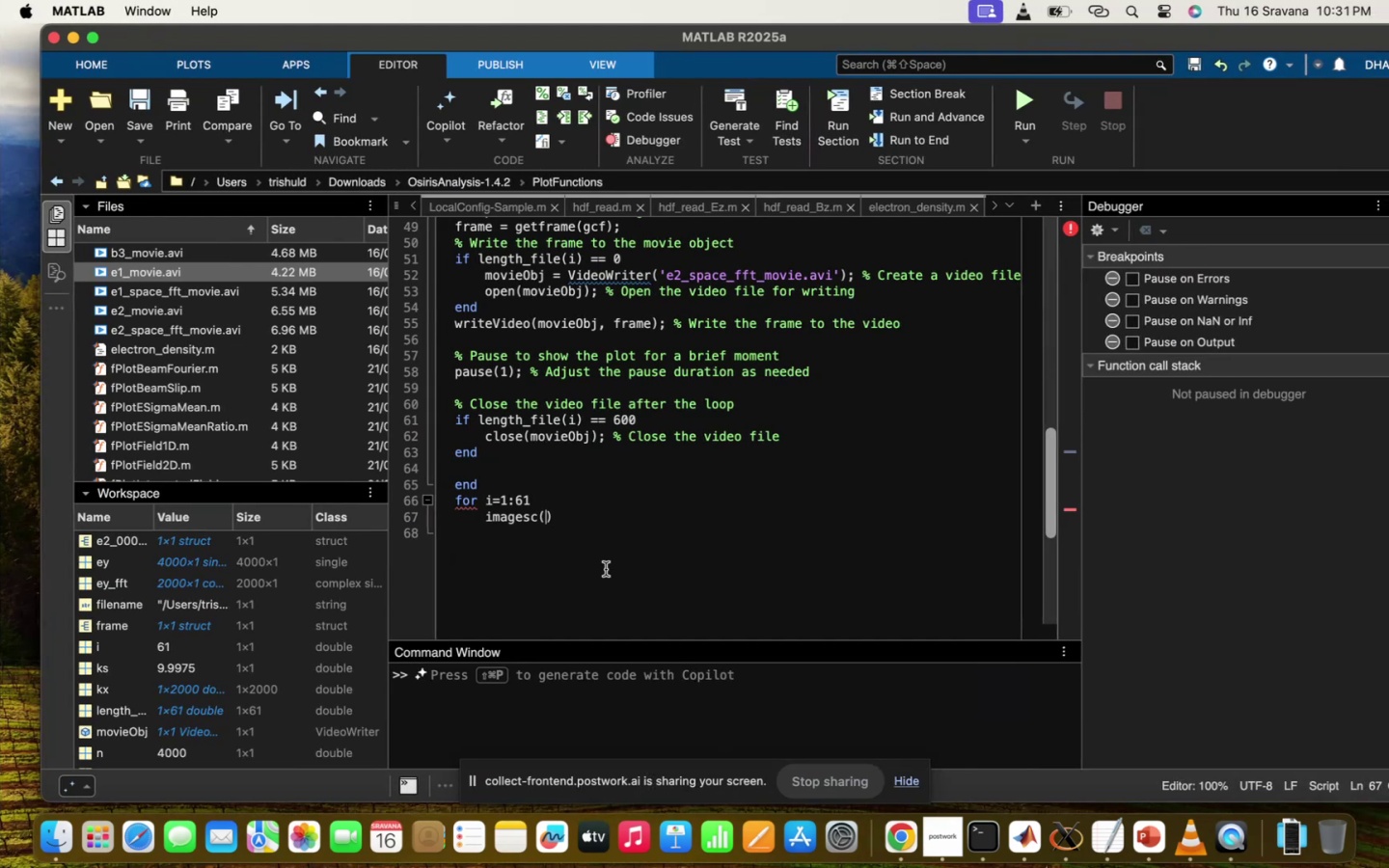 
wait(5.7)
 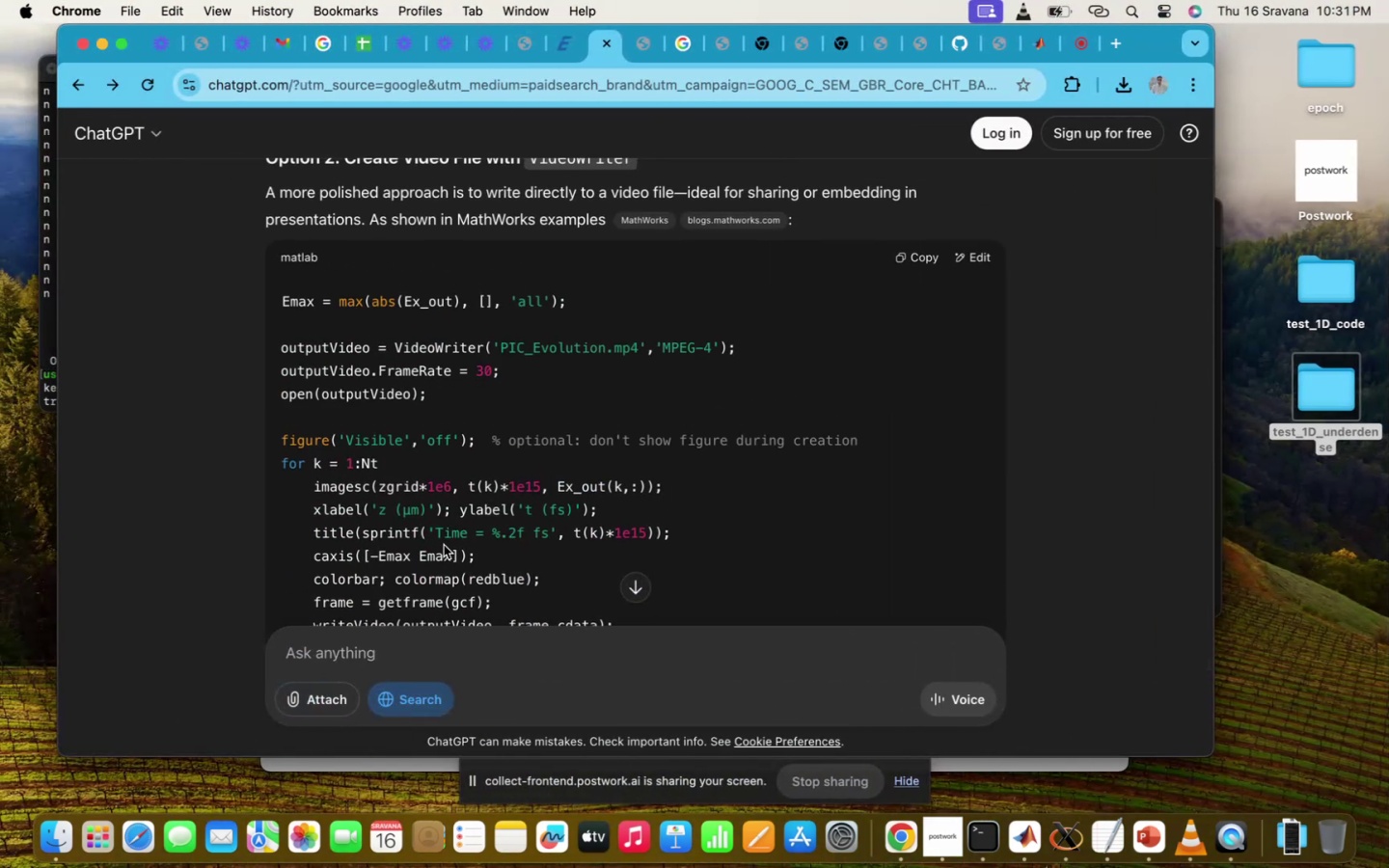 
scroll: coordinate [605, 569], scroll_direction: up, amount: 16.0
 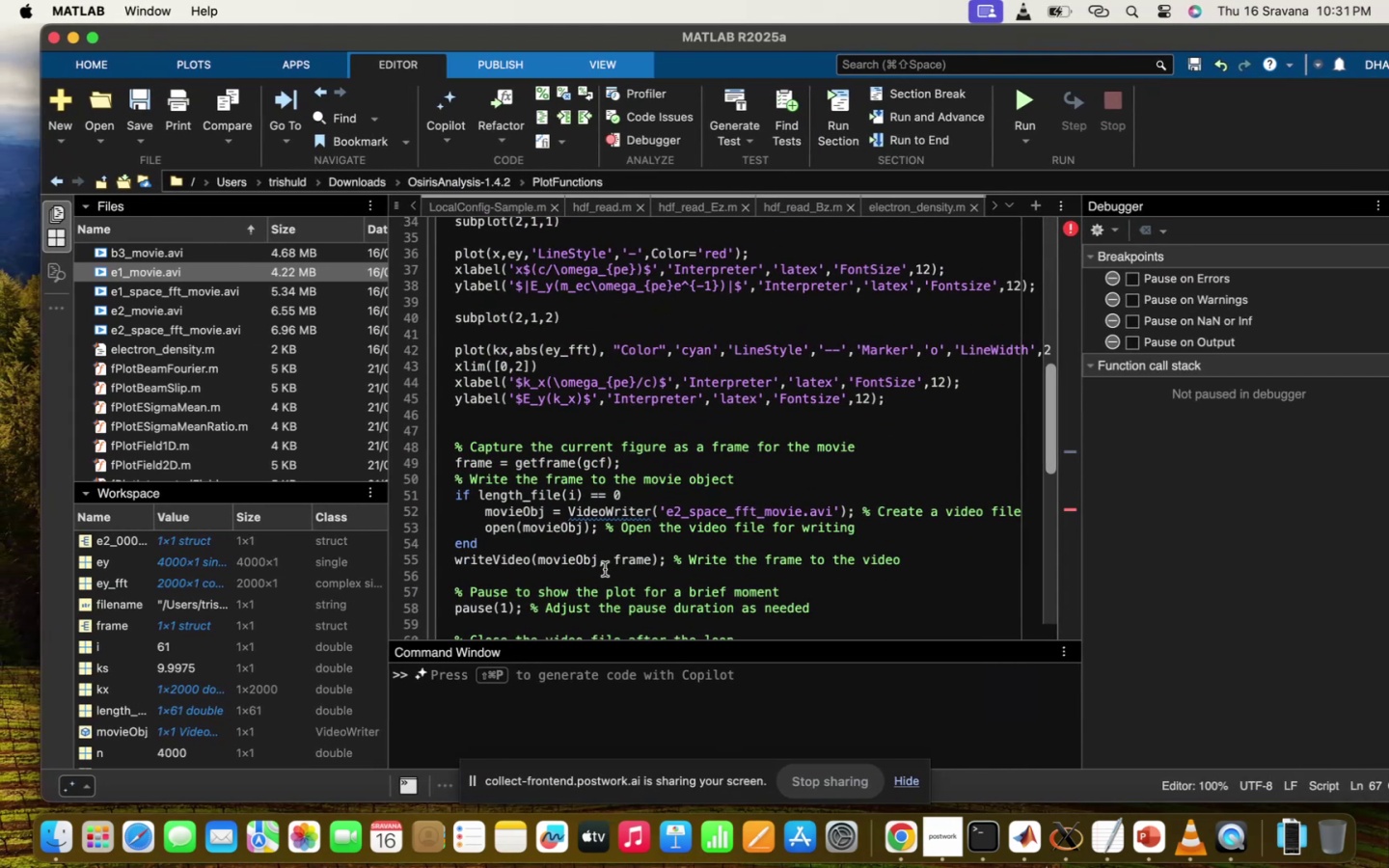 
scroll: coordinate [646, 536], scroll_direction: down, amount: 44.0
 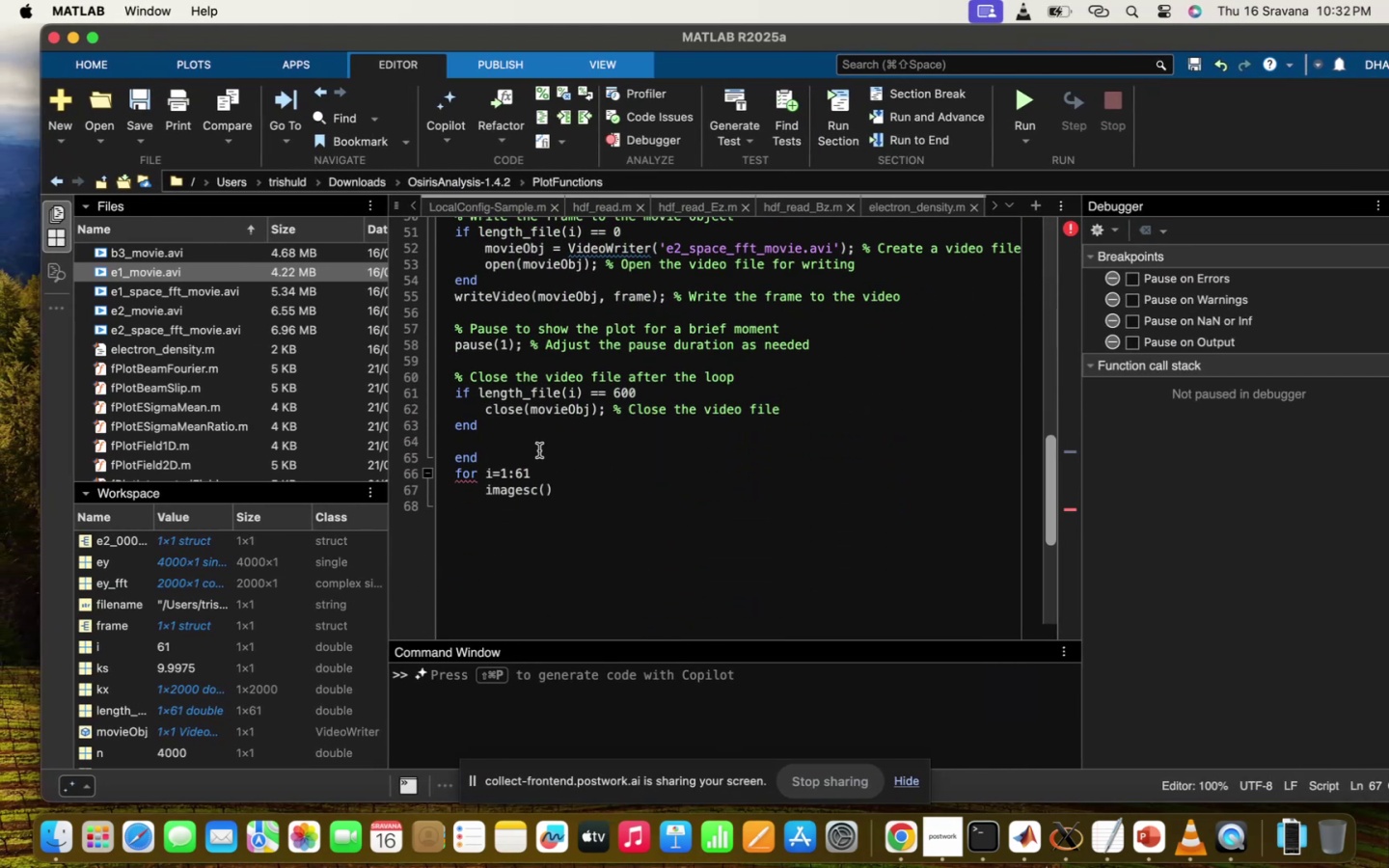 
left_click([504, 459])
 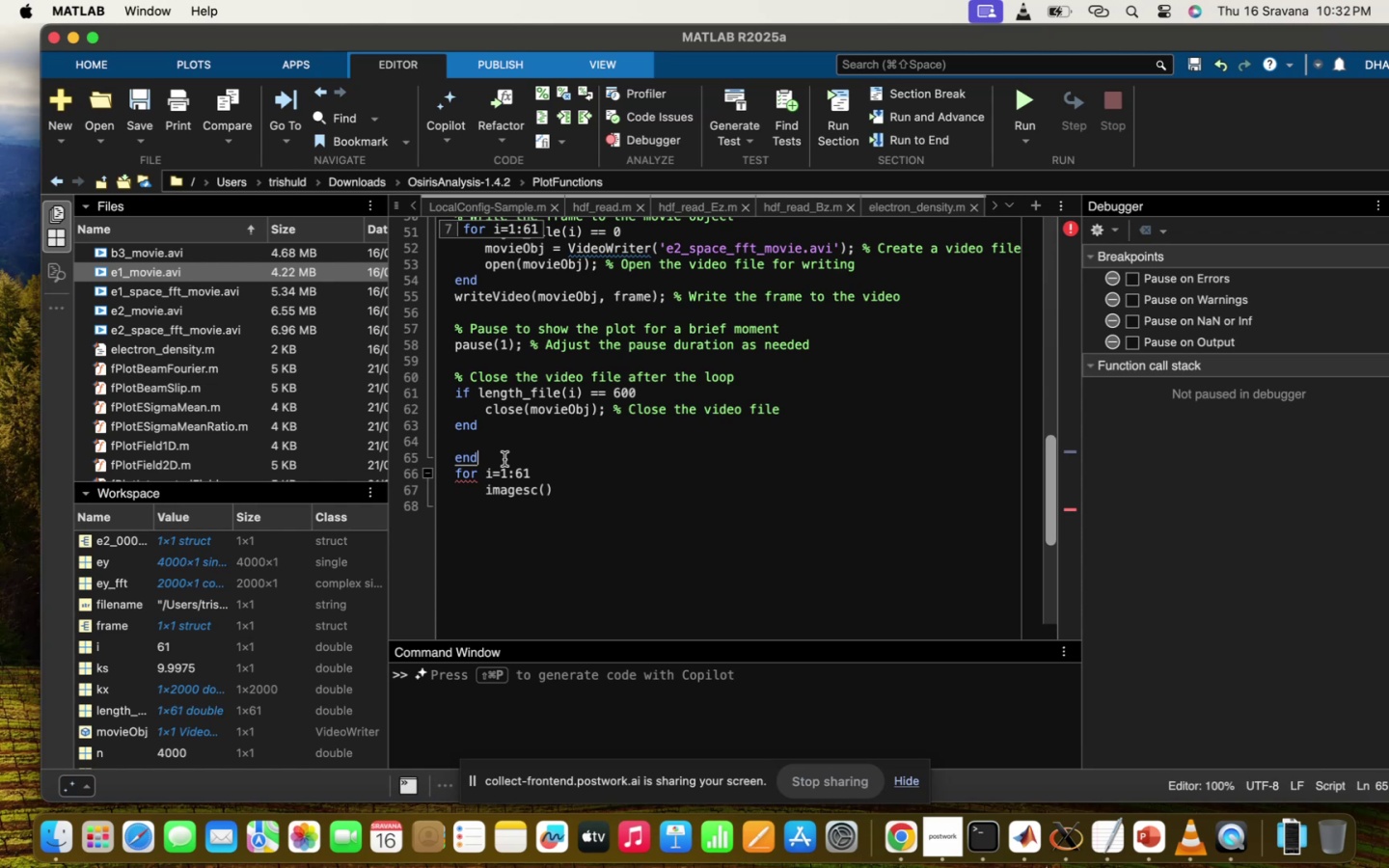 
key(Enter)
 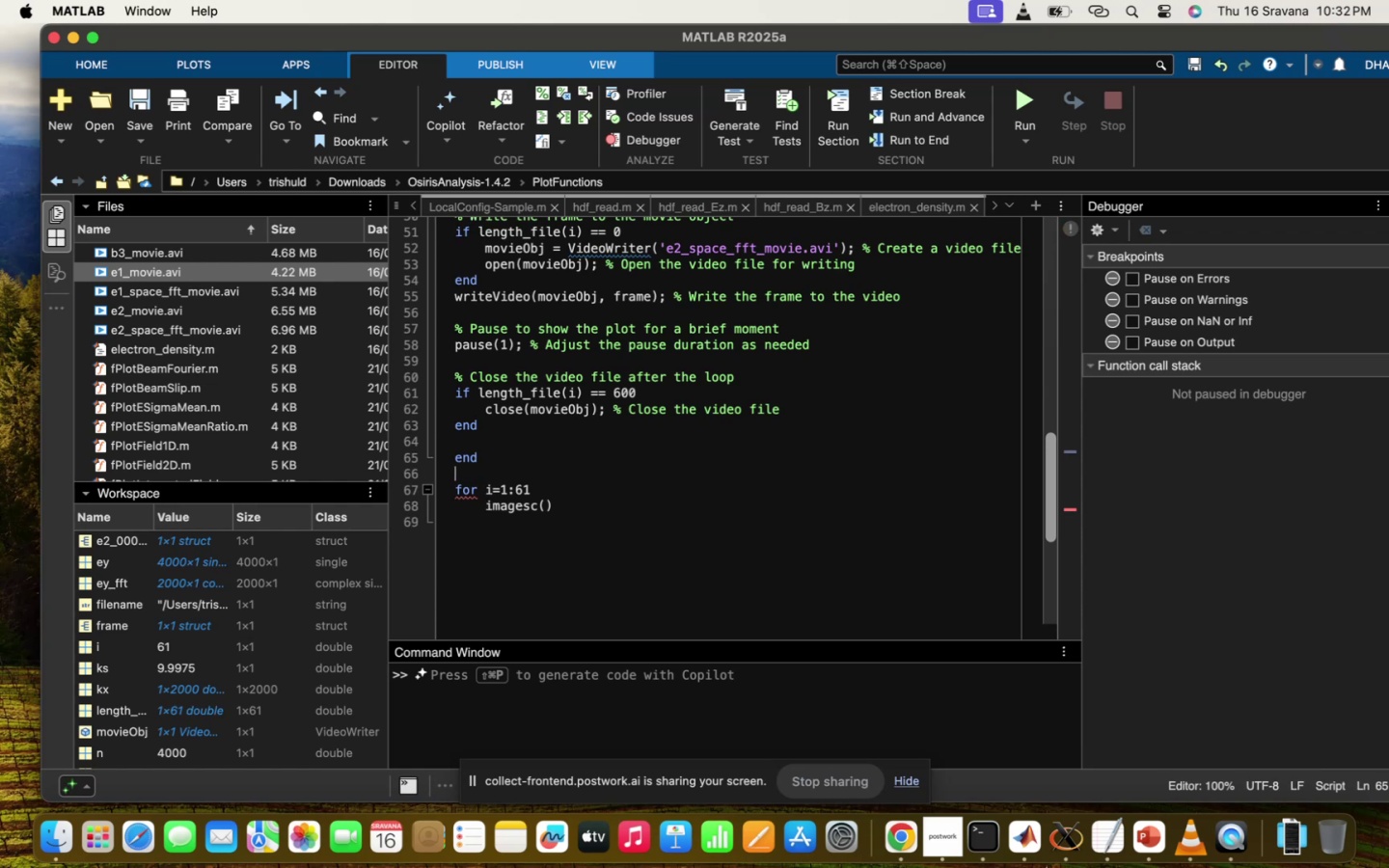 
key(Enter)
 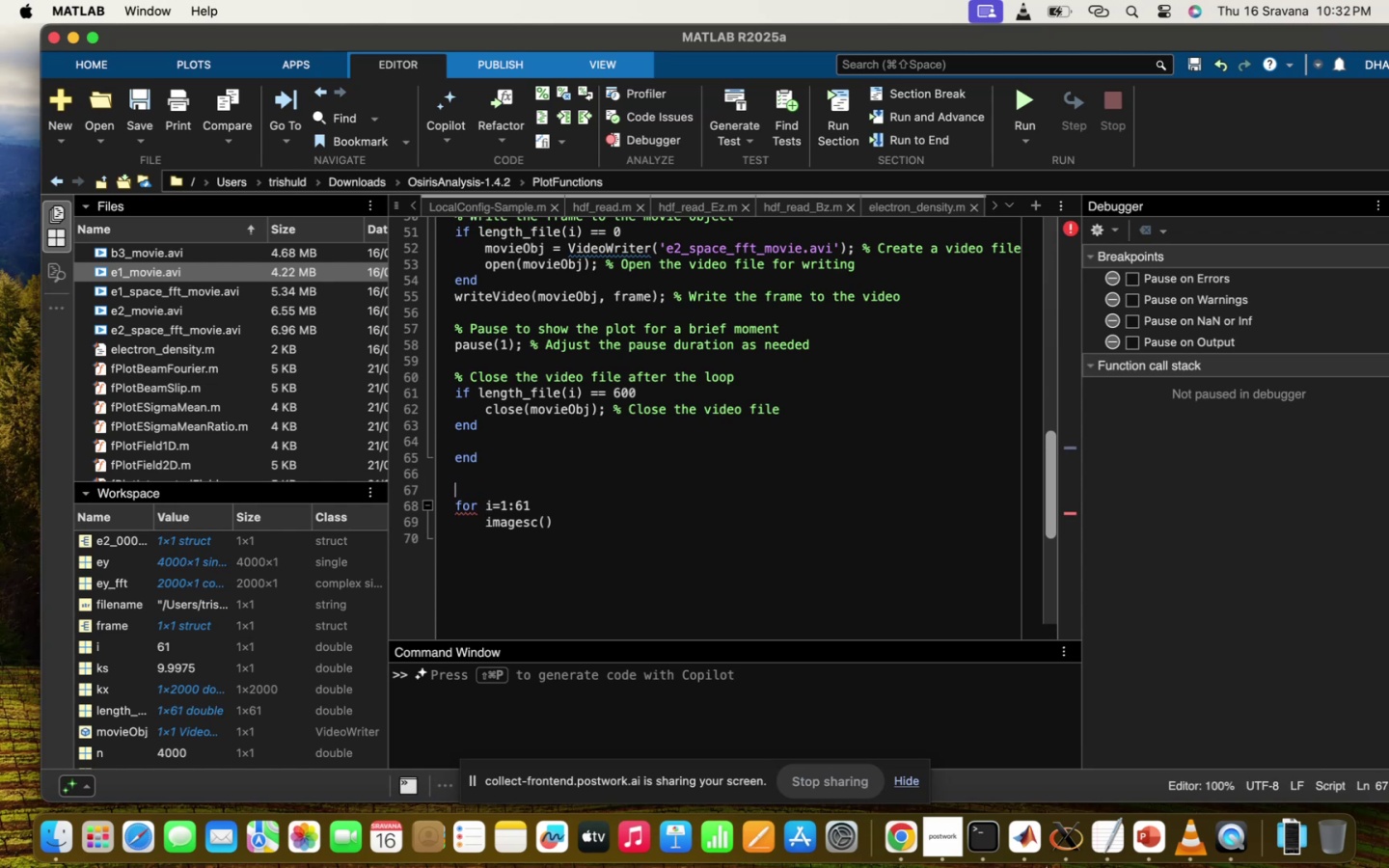 
type(TIME =(0,600,61)
 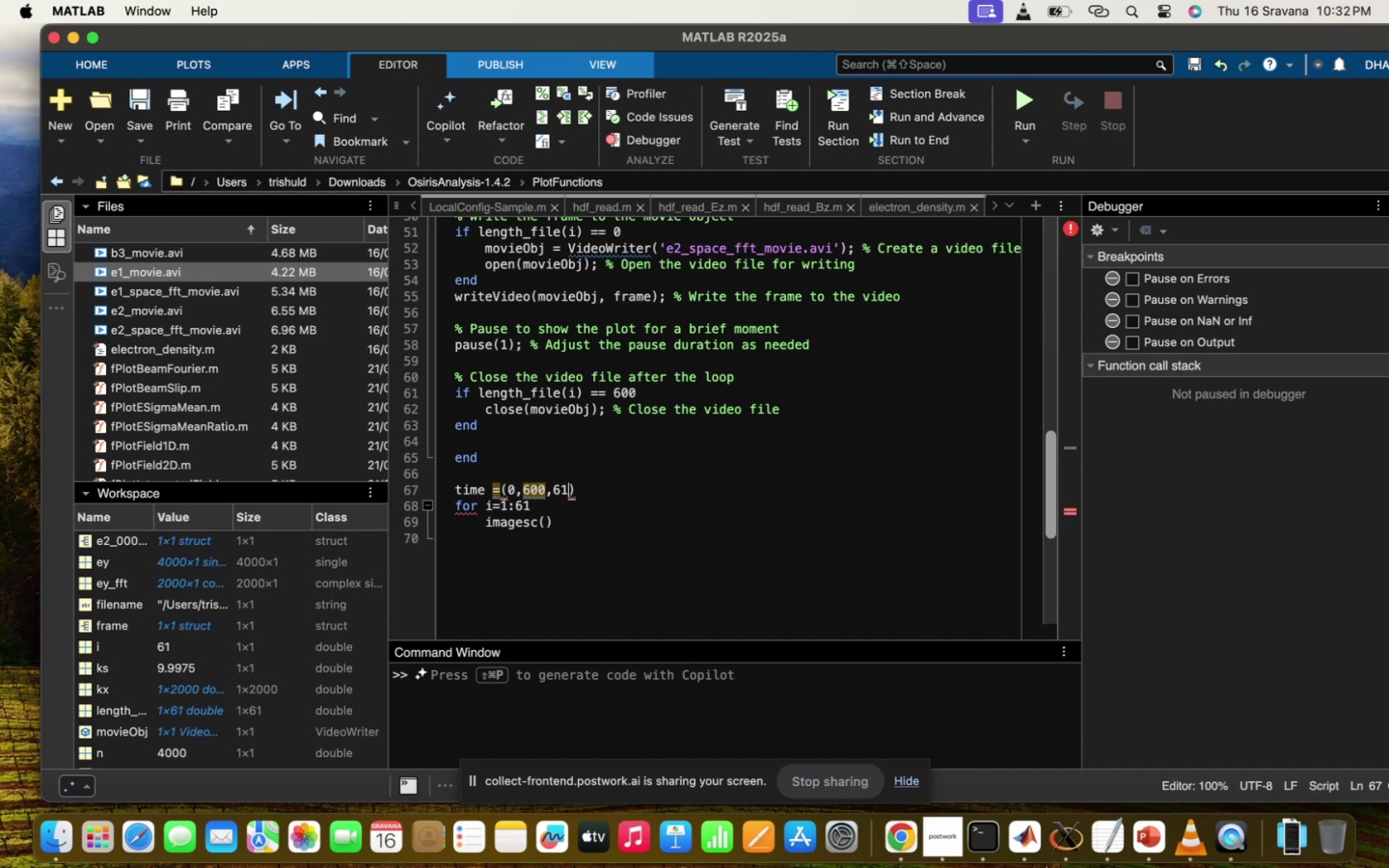 
left_click([606, 481])
 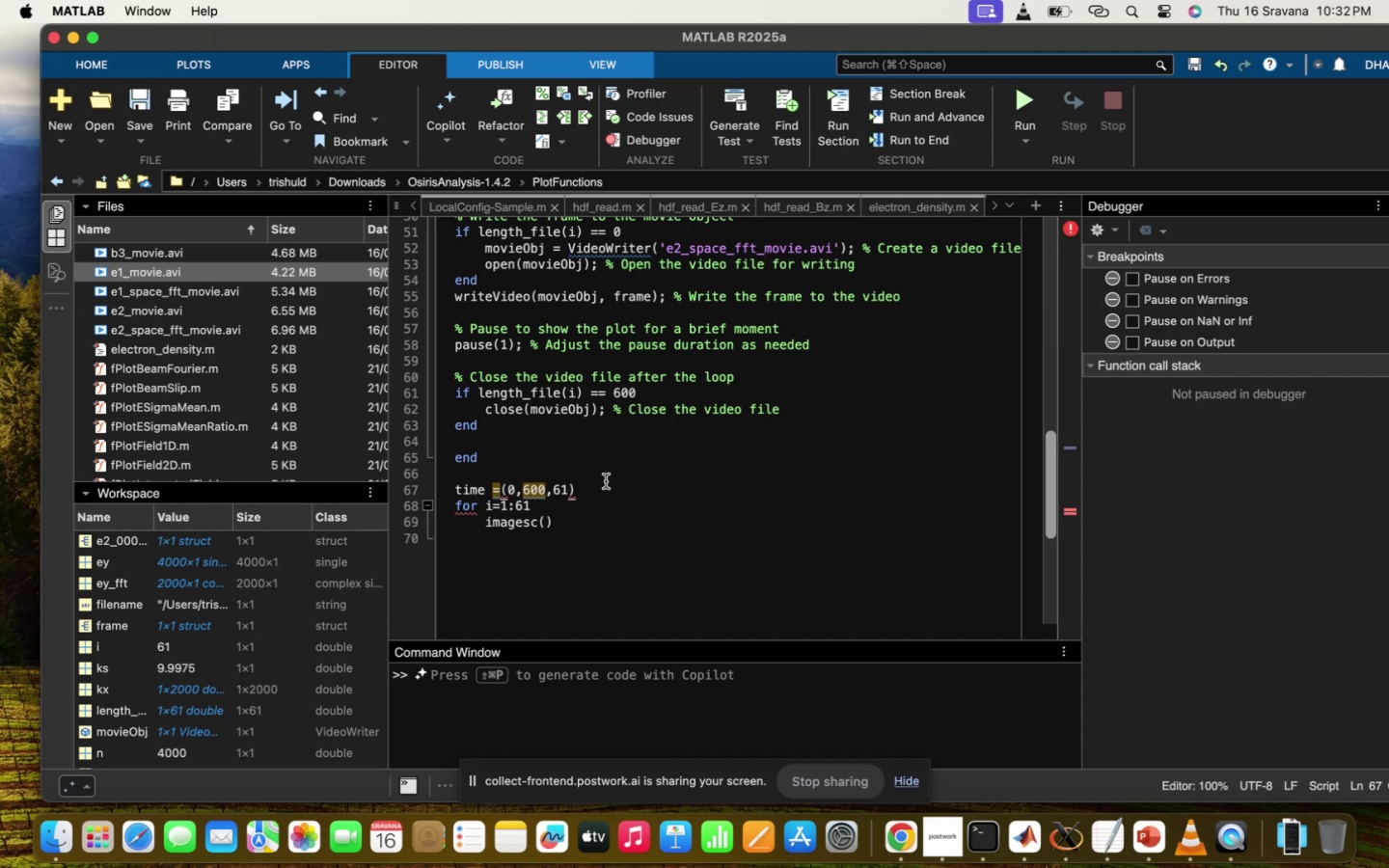 
key(Semicolon)
 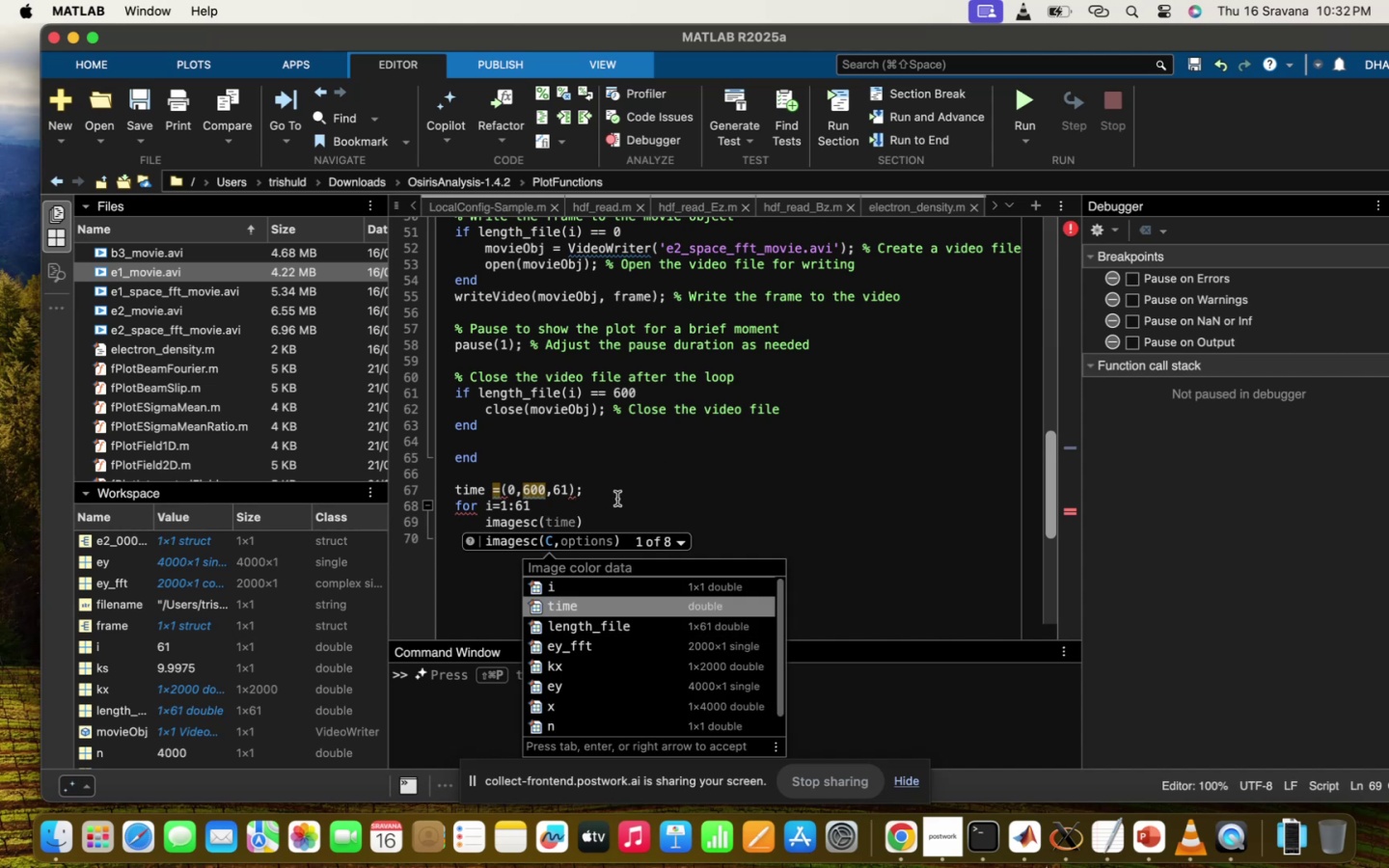 
left_click([617, 499])
 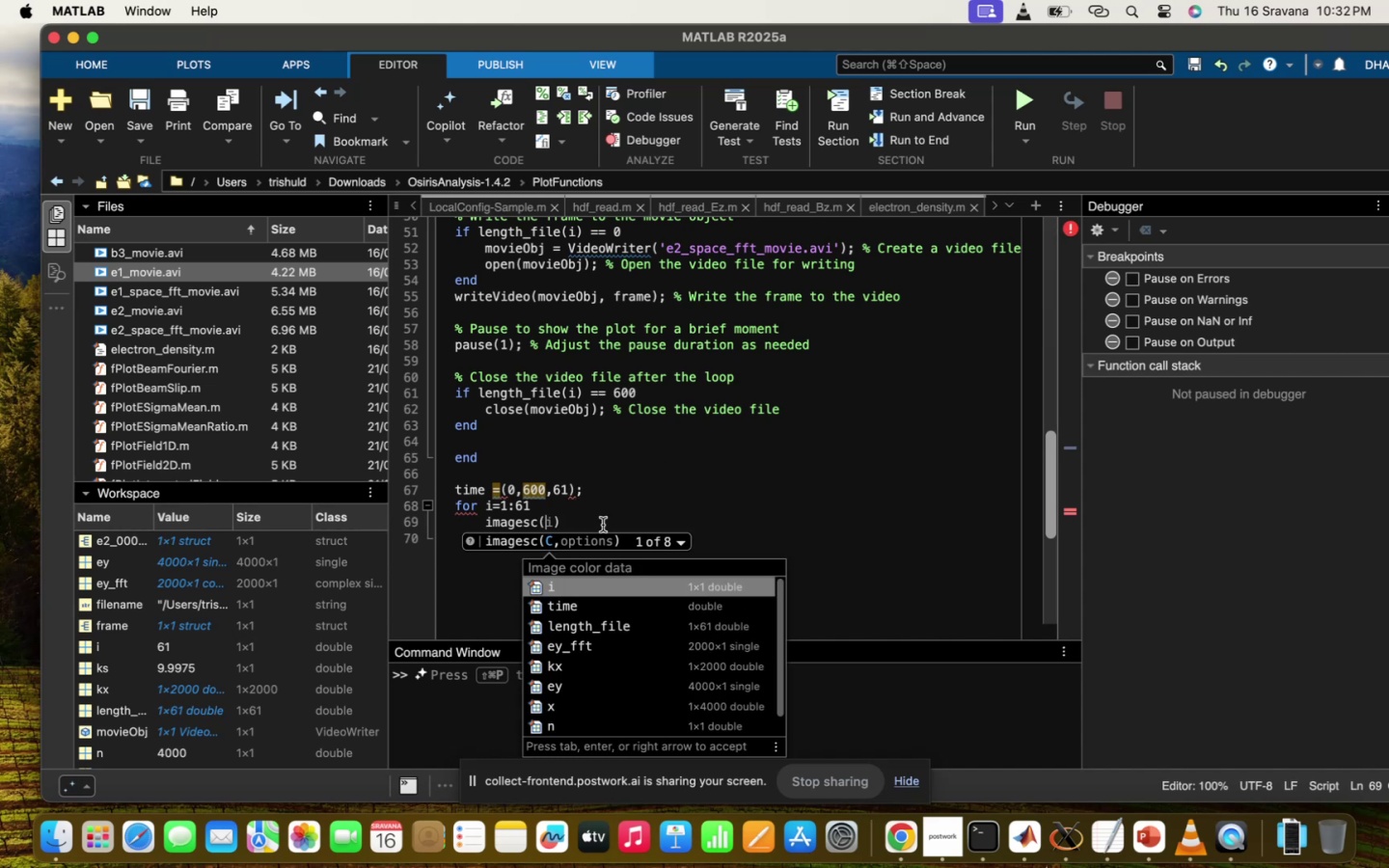 
scroll: coordinate [603, 525], scroll_direction: up, amount: 1.0
 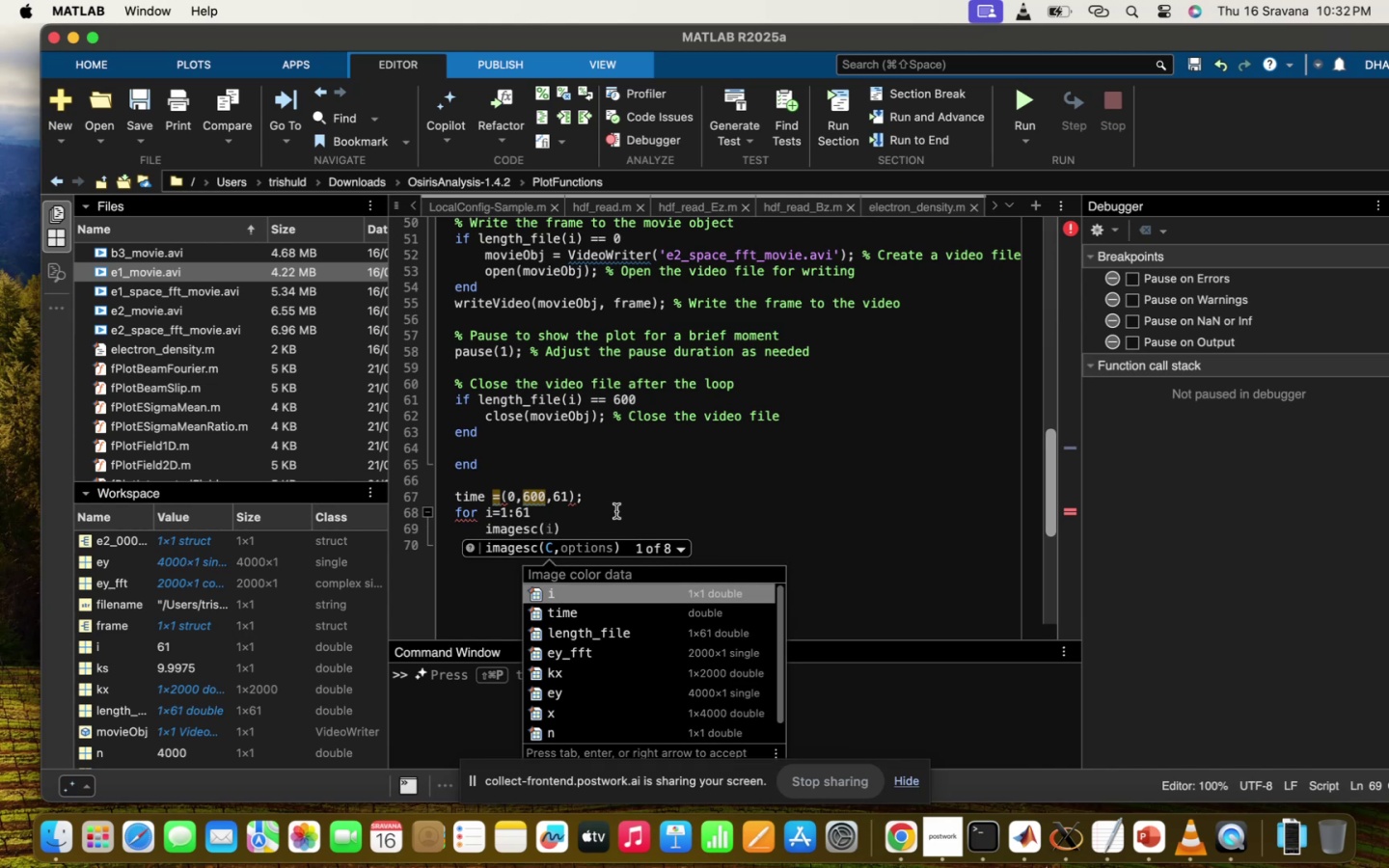 
type(X,TIME,e)
 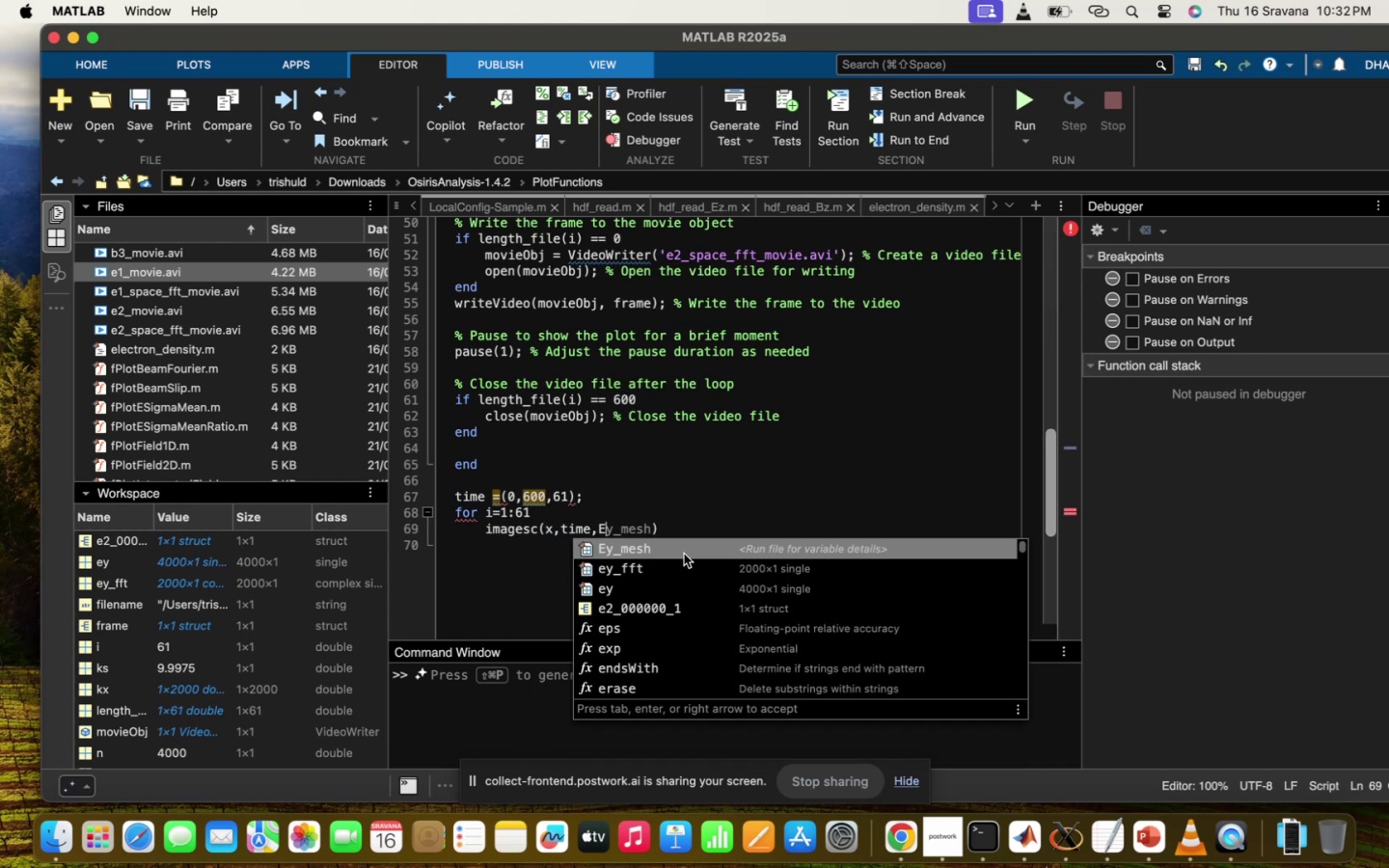 
left_click([683, 554])
 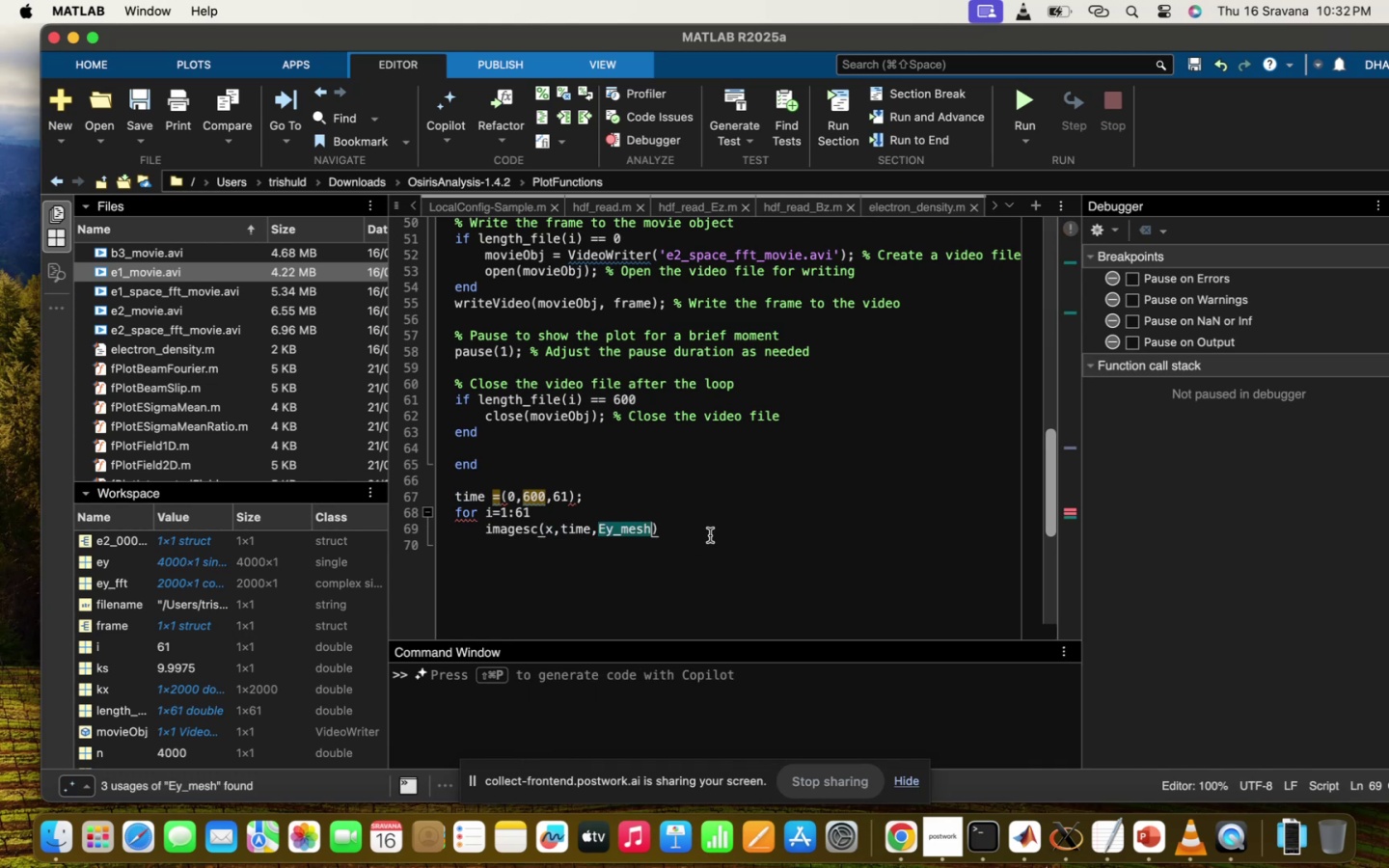 
left_click([710, 535])
 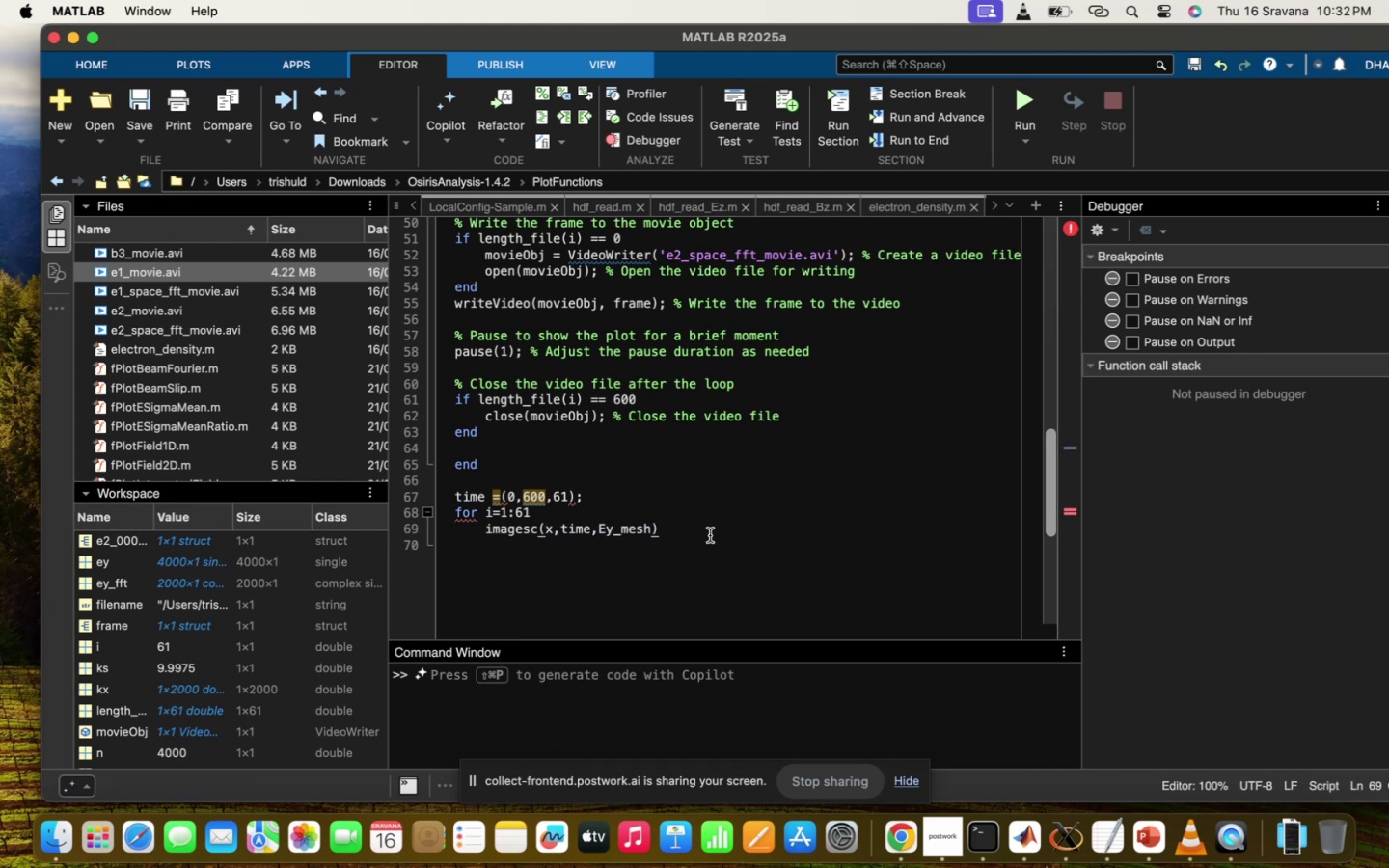 
key(Enter)
 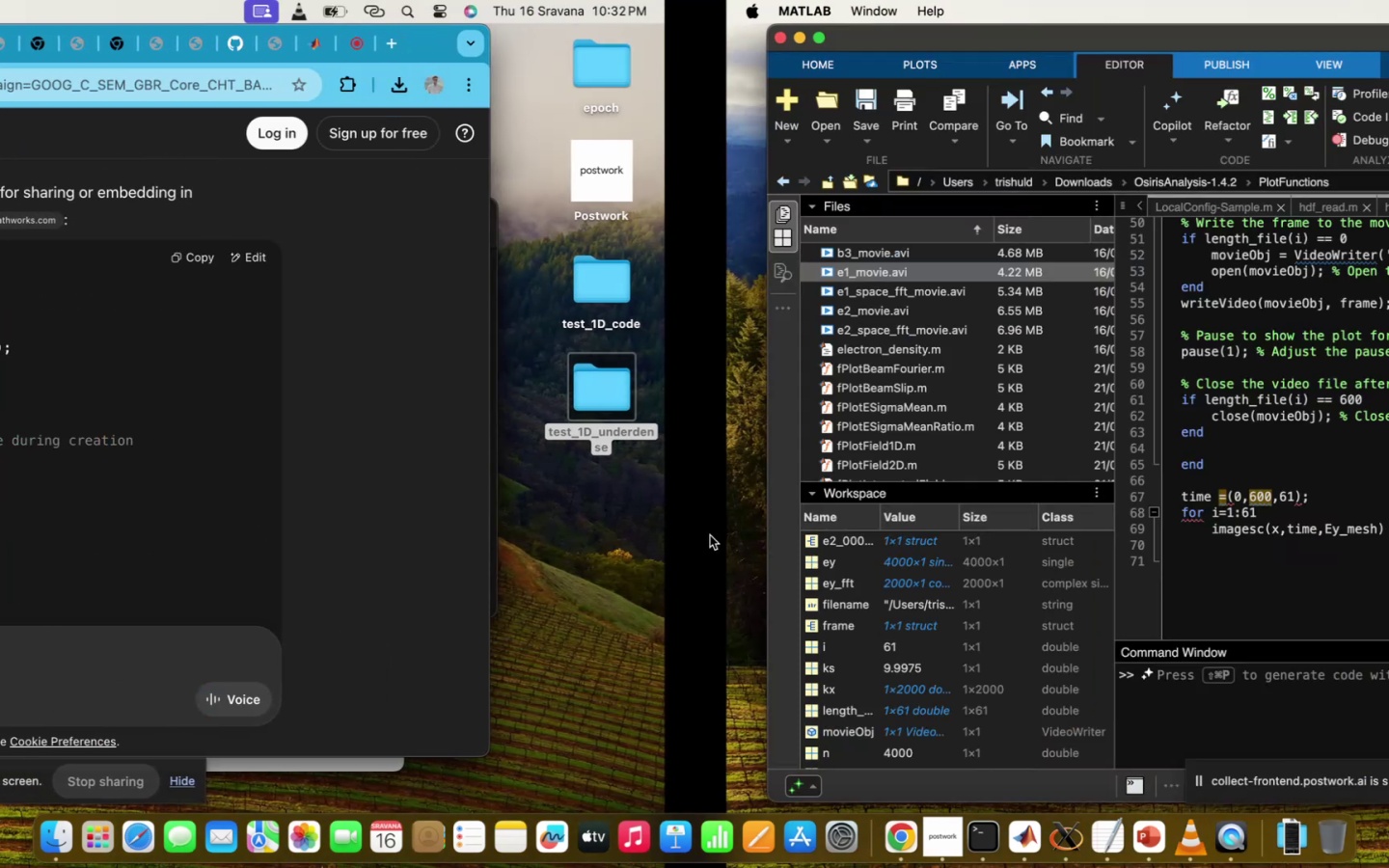 
type(XLABEL(;)
key(Backspace)
type('X()
key(Backspace)
type($)
key(Backspace)
key(Backspace)
type($)
 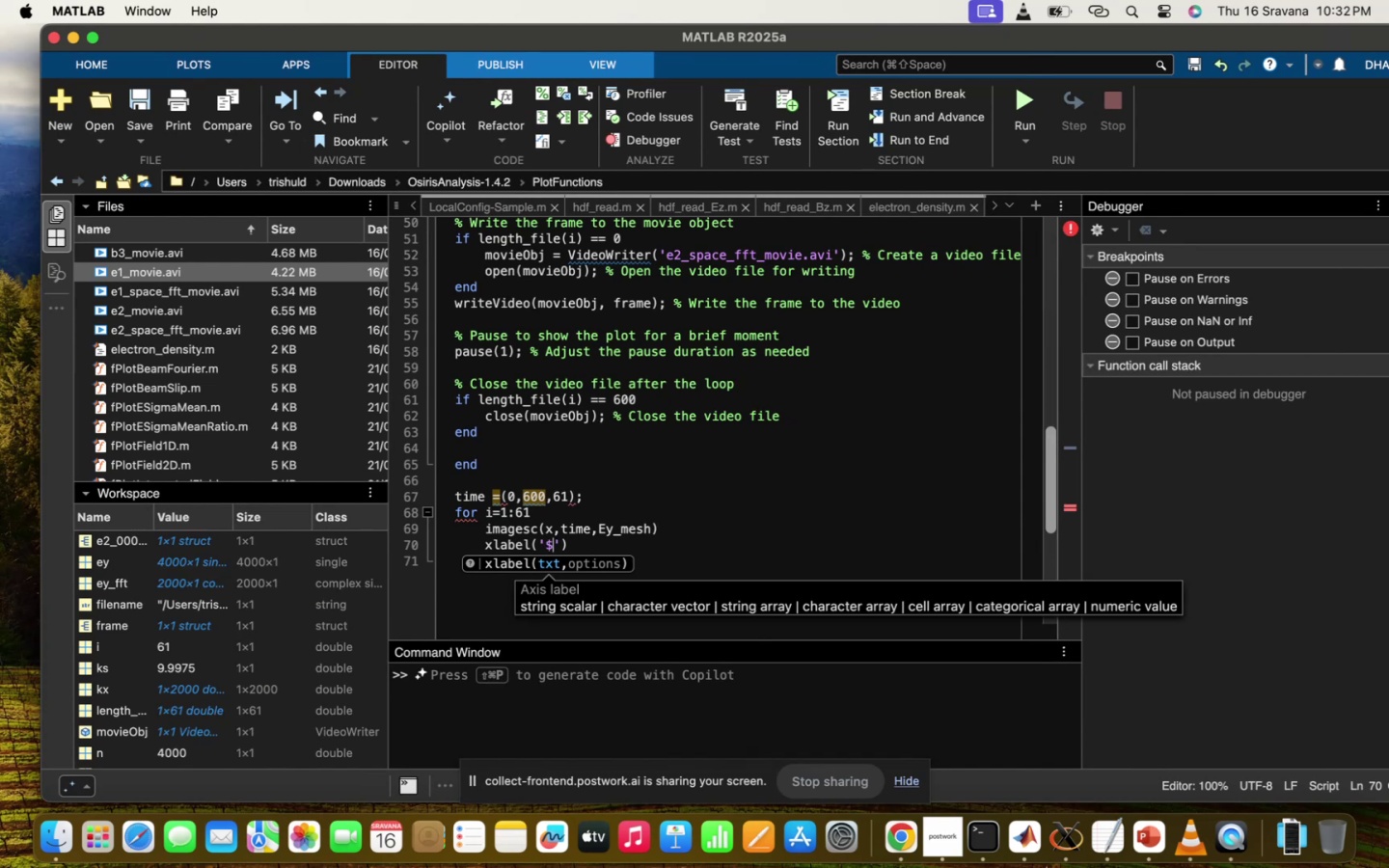 
scroll: coordinate [749, 476], scroll_direction: up, amount: 44.0
 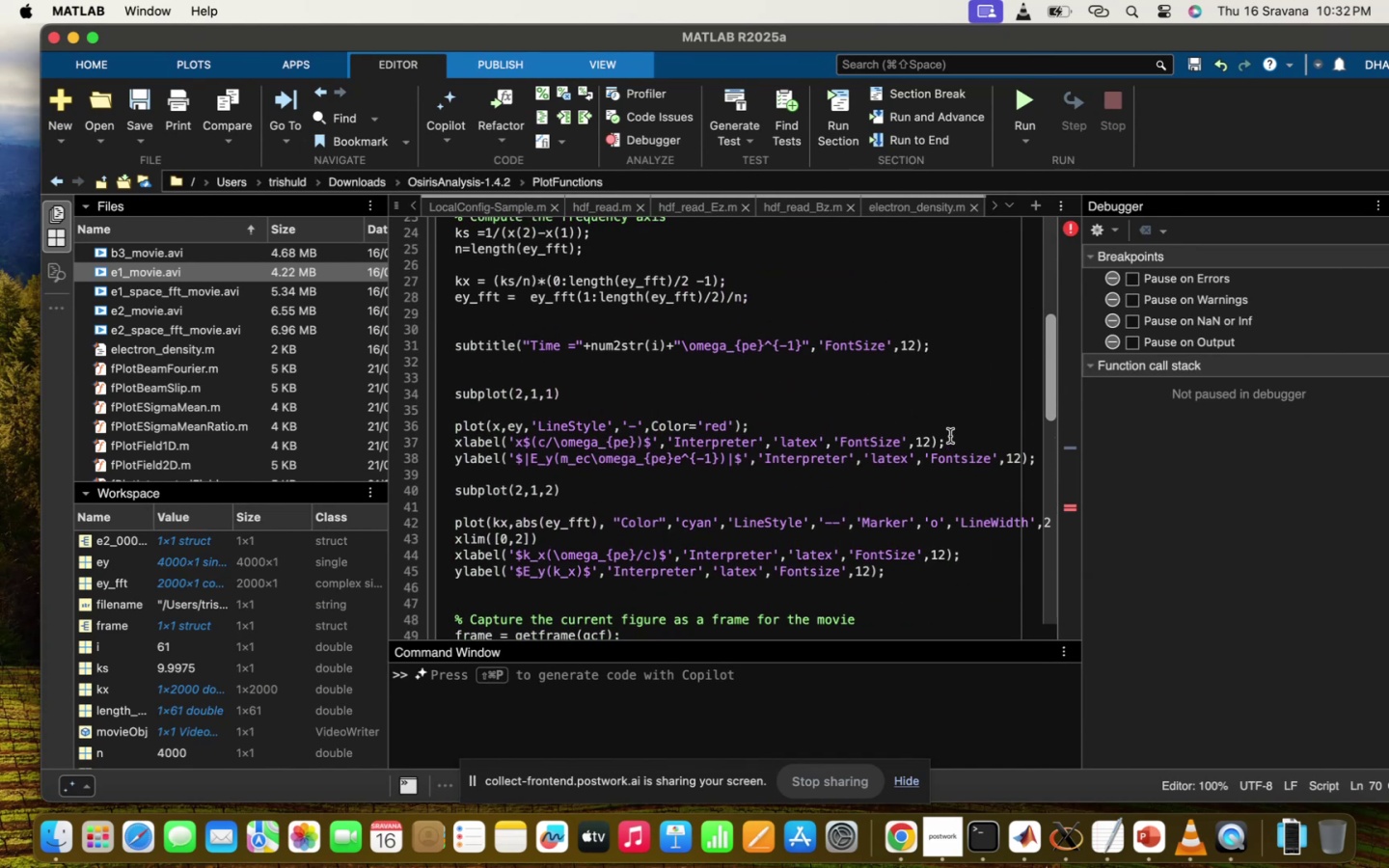 
left_click_drag(start_coordinate=[952, 437], to_coordinate=[437, 438])
 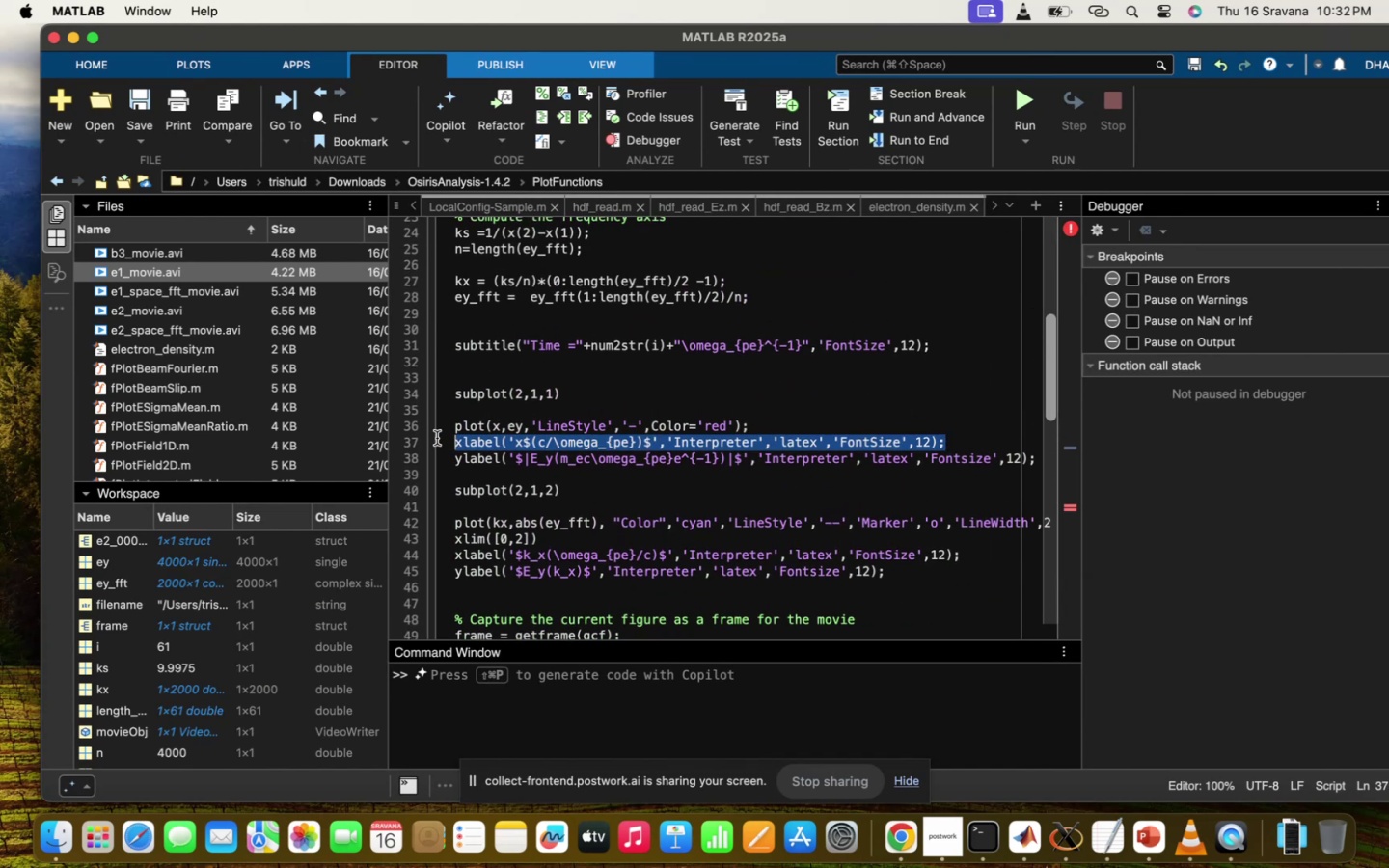 
key(Meta+CommandLeft)
 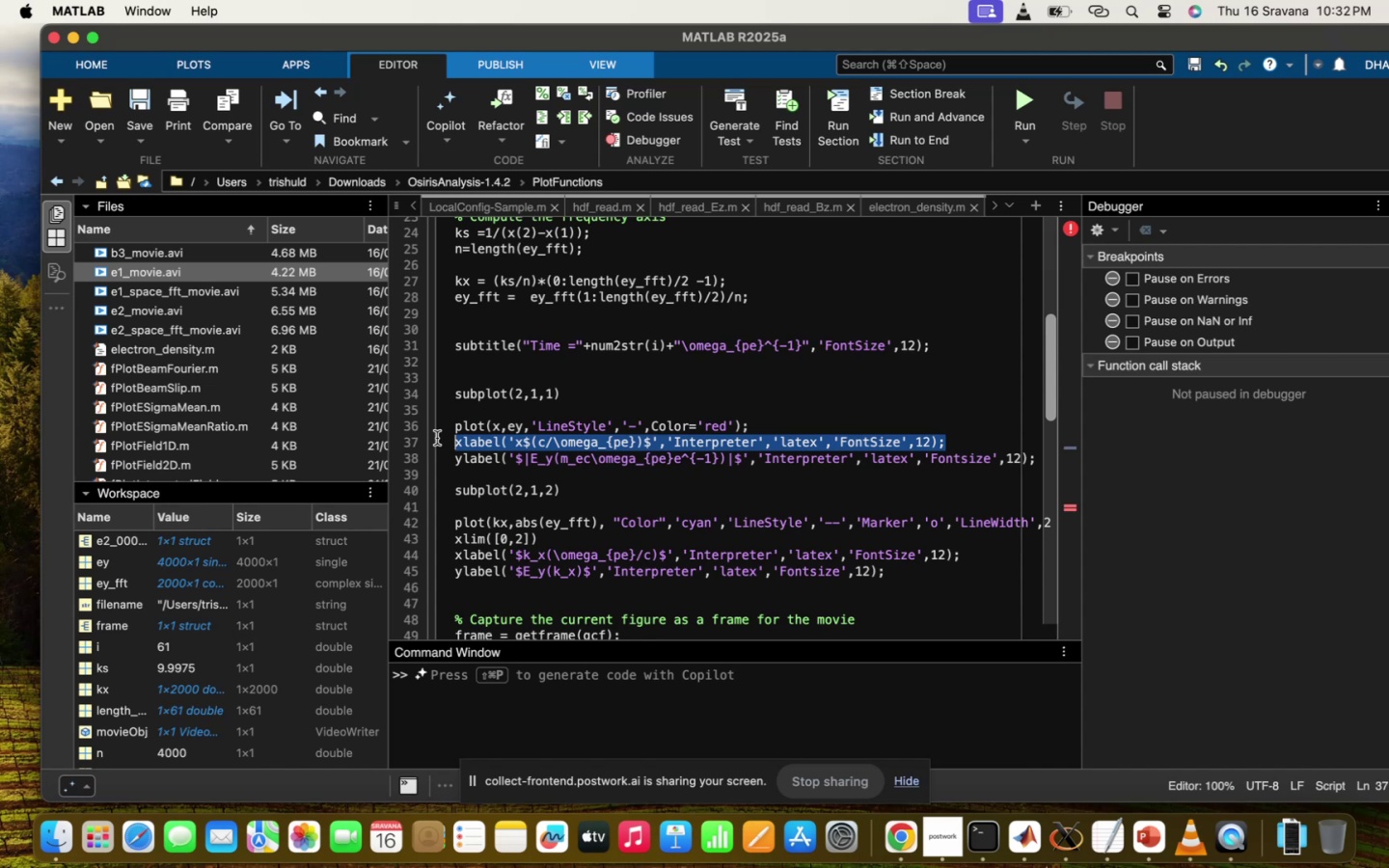 
key(Meta+C)
 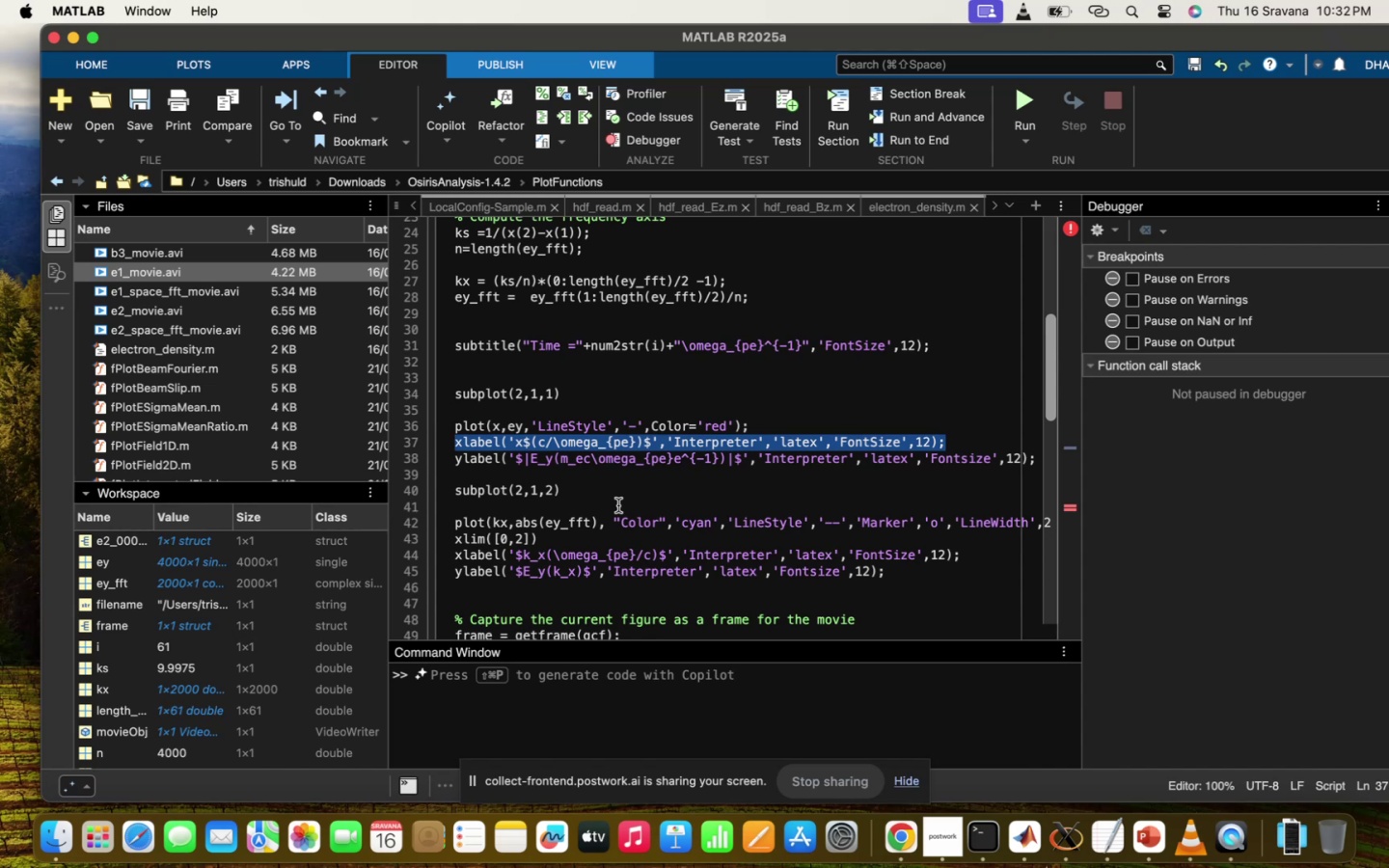 
scroll: coordinate [645, 584], scroll_direction: down, amount: 60.0
 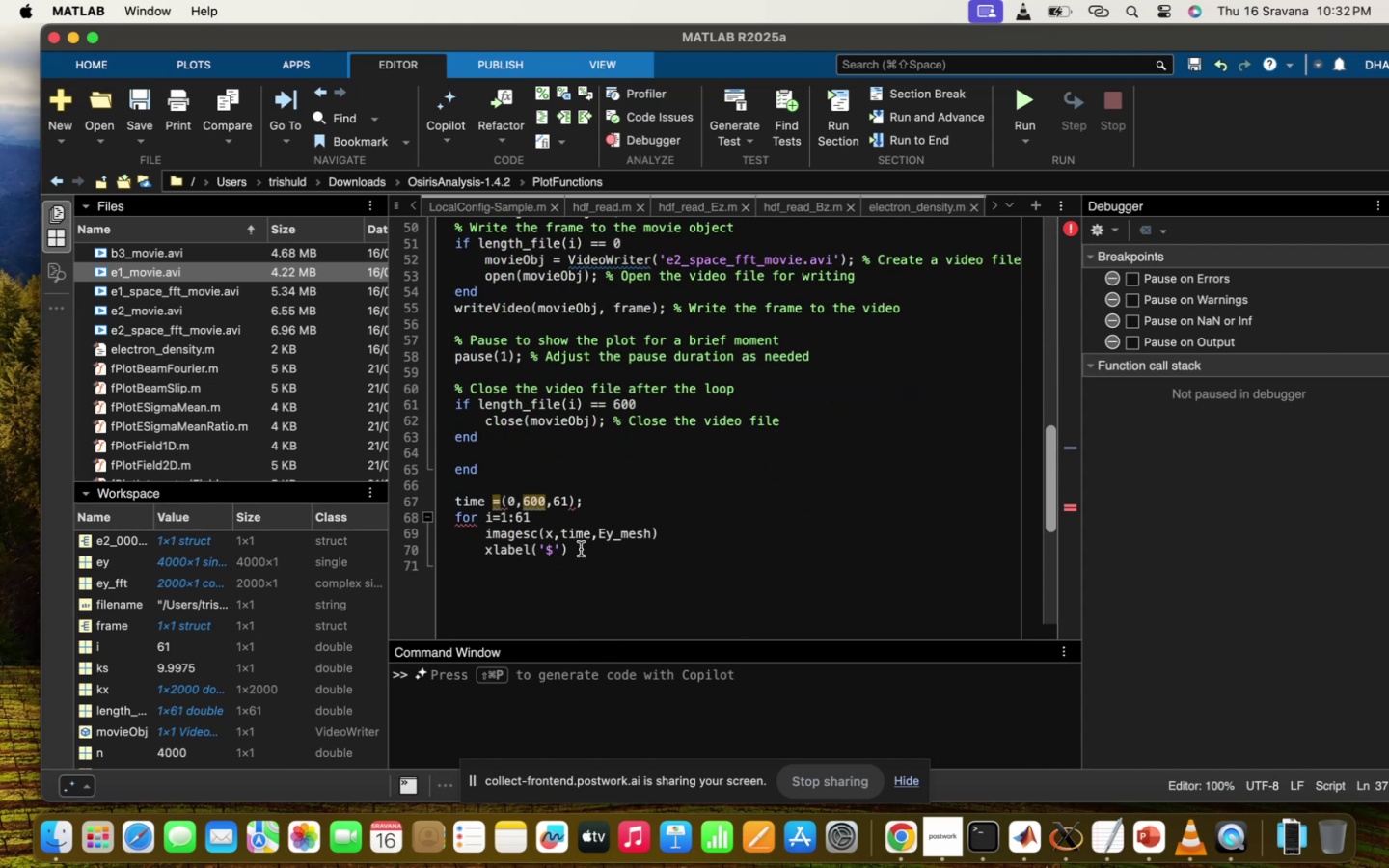 
left_click_drag(start_coordinate=[581, 549], to_coordinate=[484, 551])
 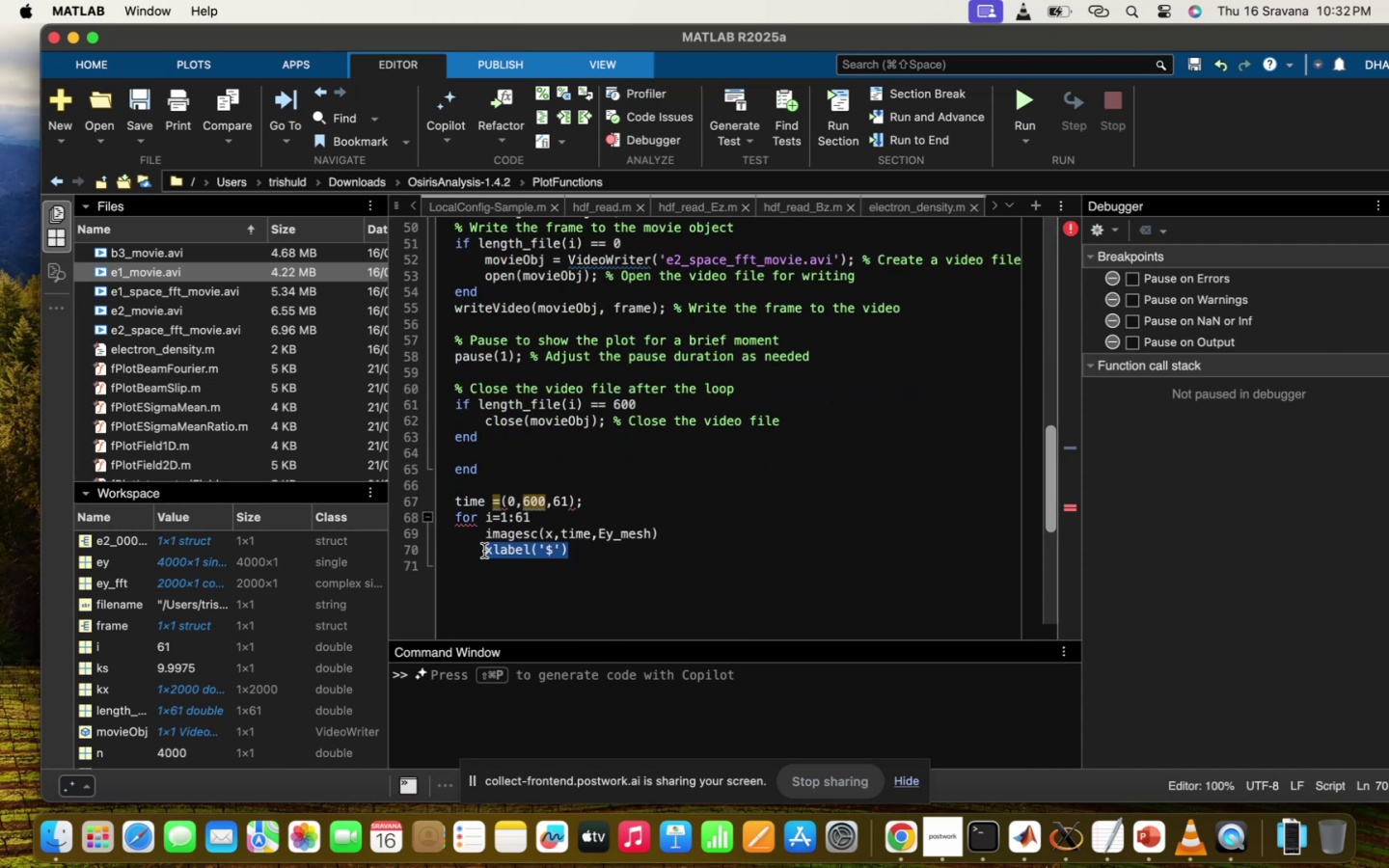 
key(Meta+V)
 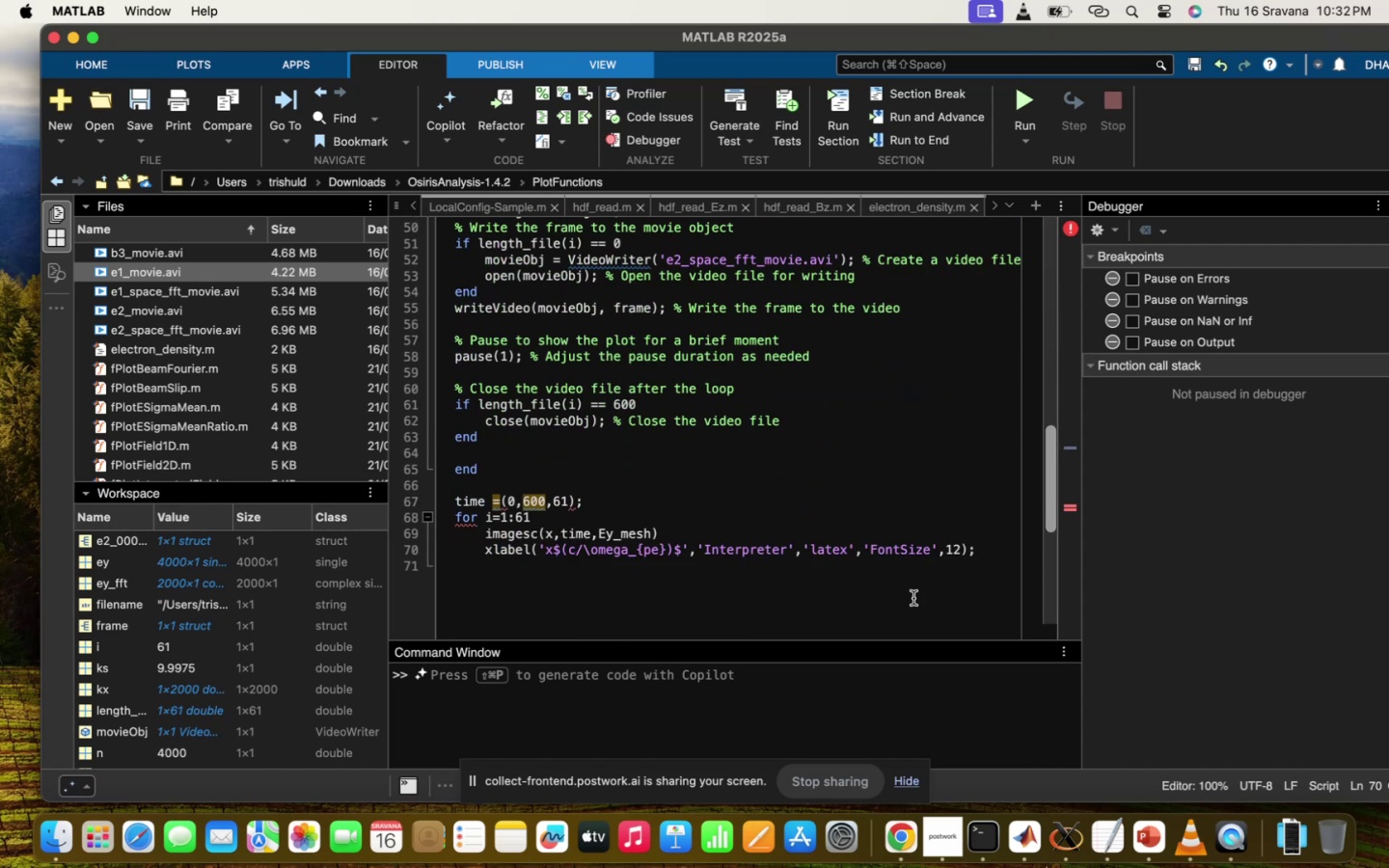 
key(Enter)
 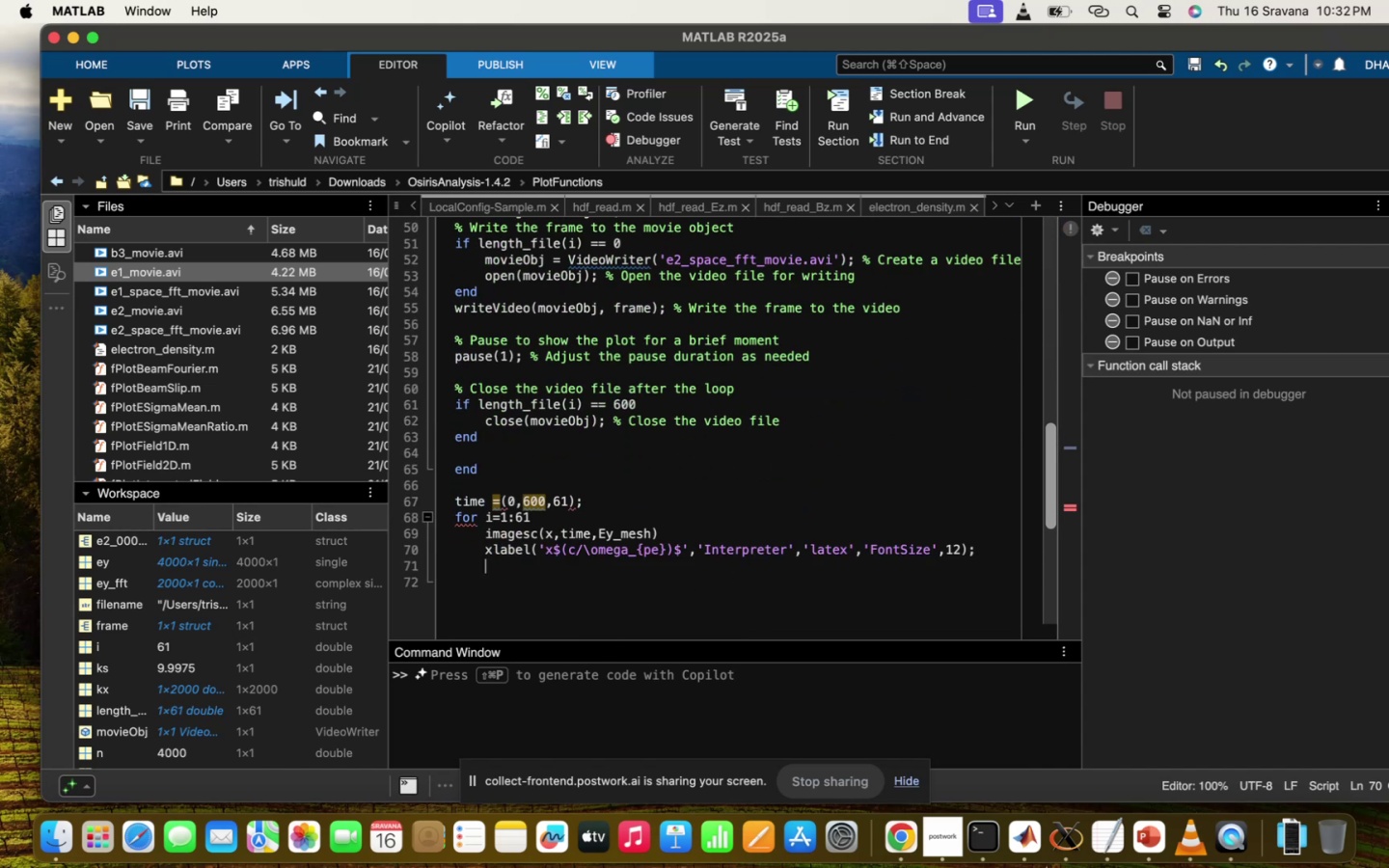 
key(Meta+V)
 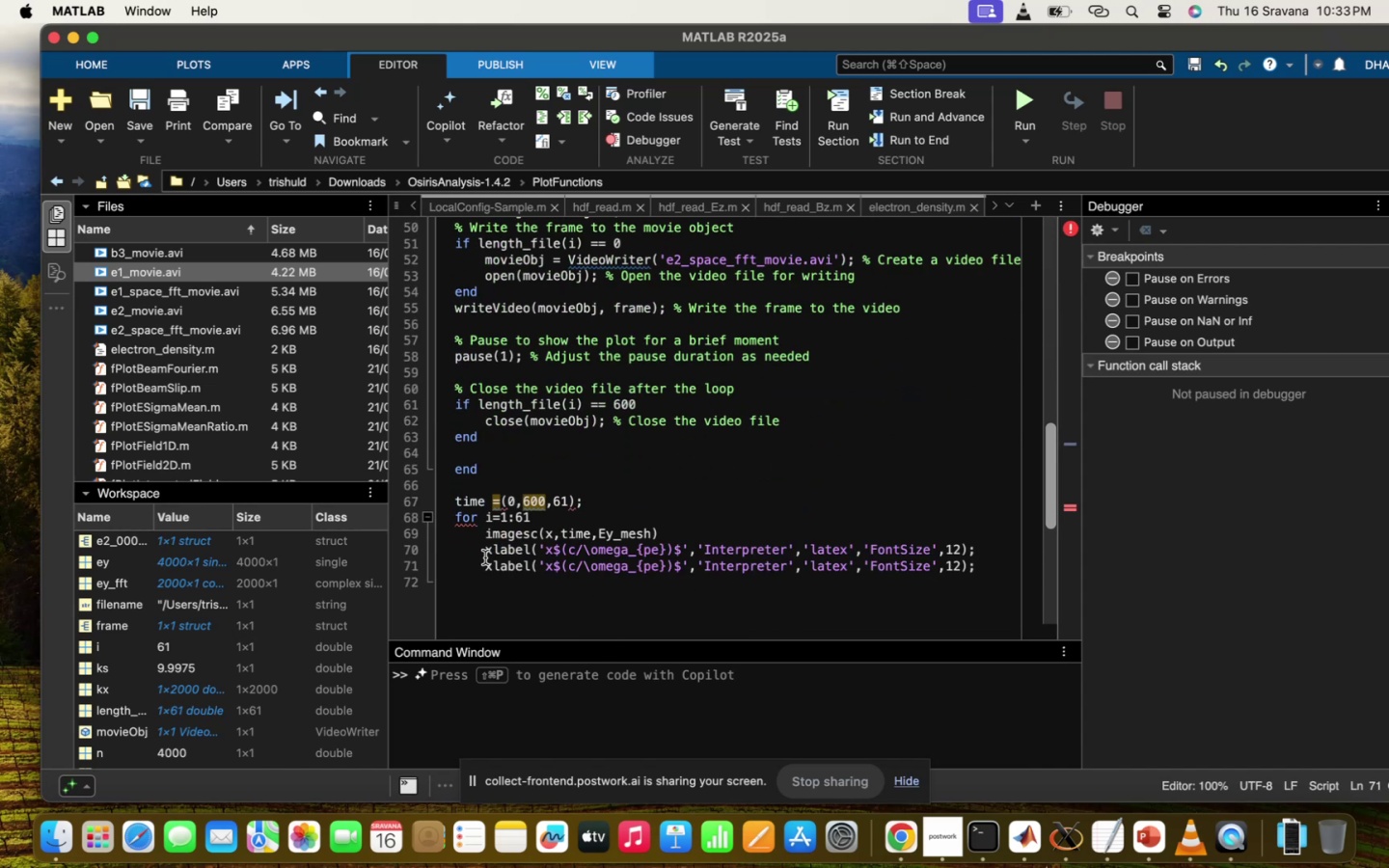 
left_click([495, 564])
 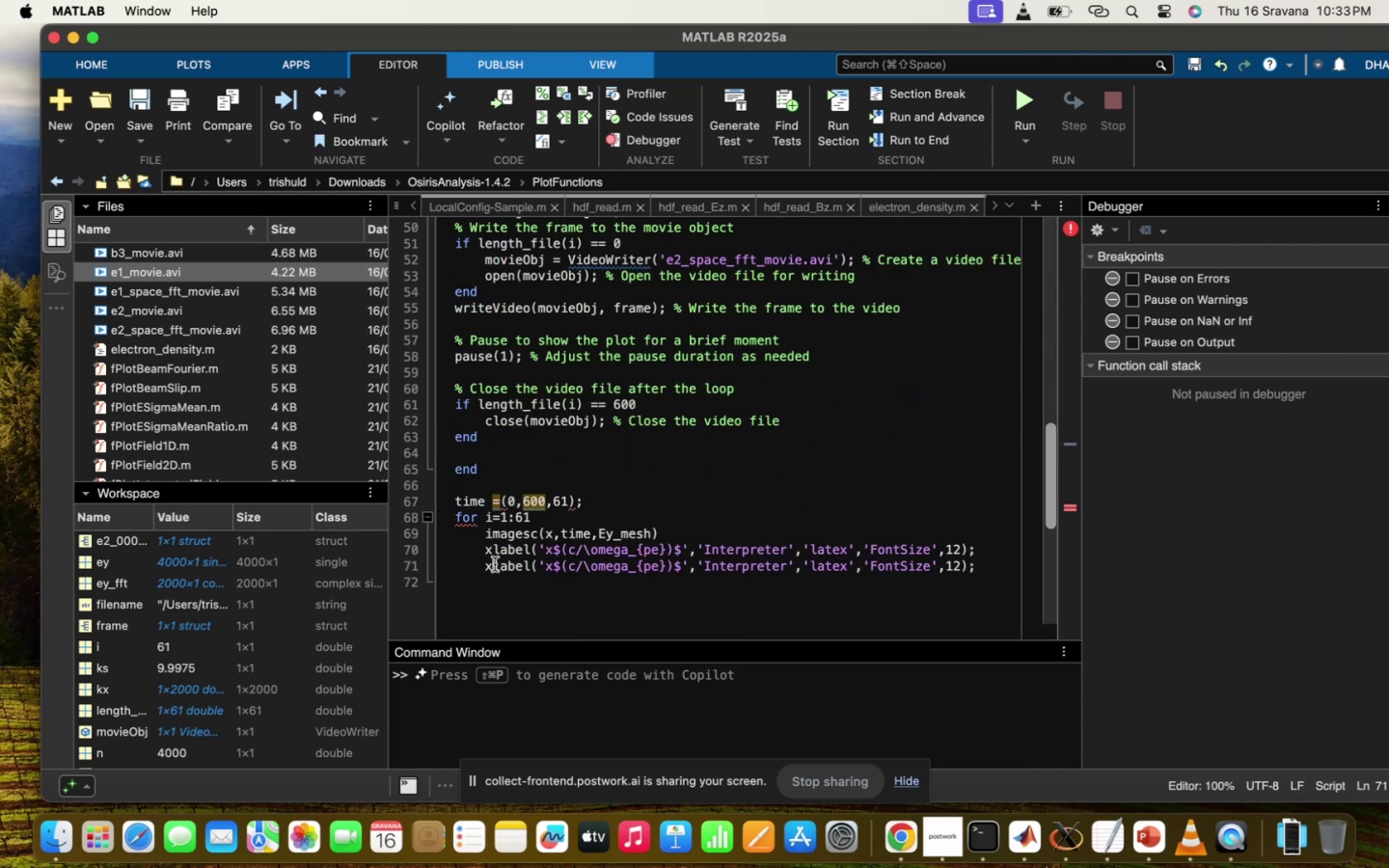 
key(Backspace)
 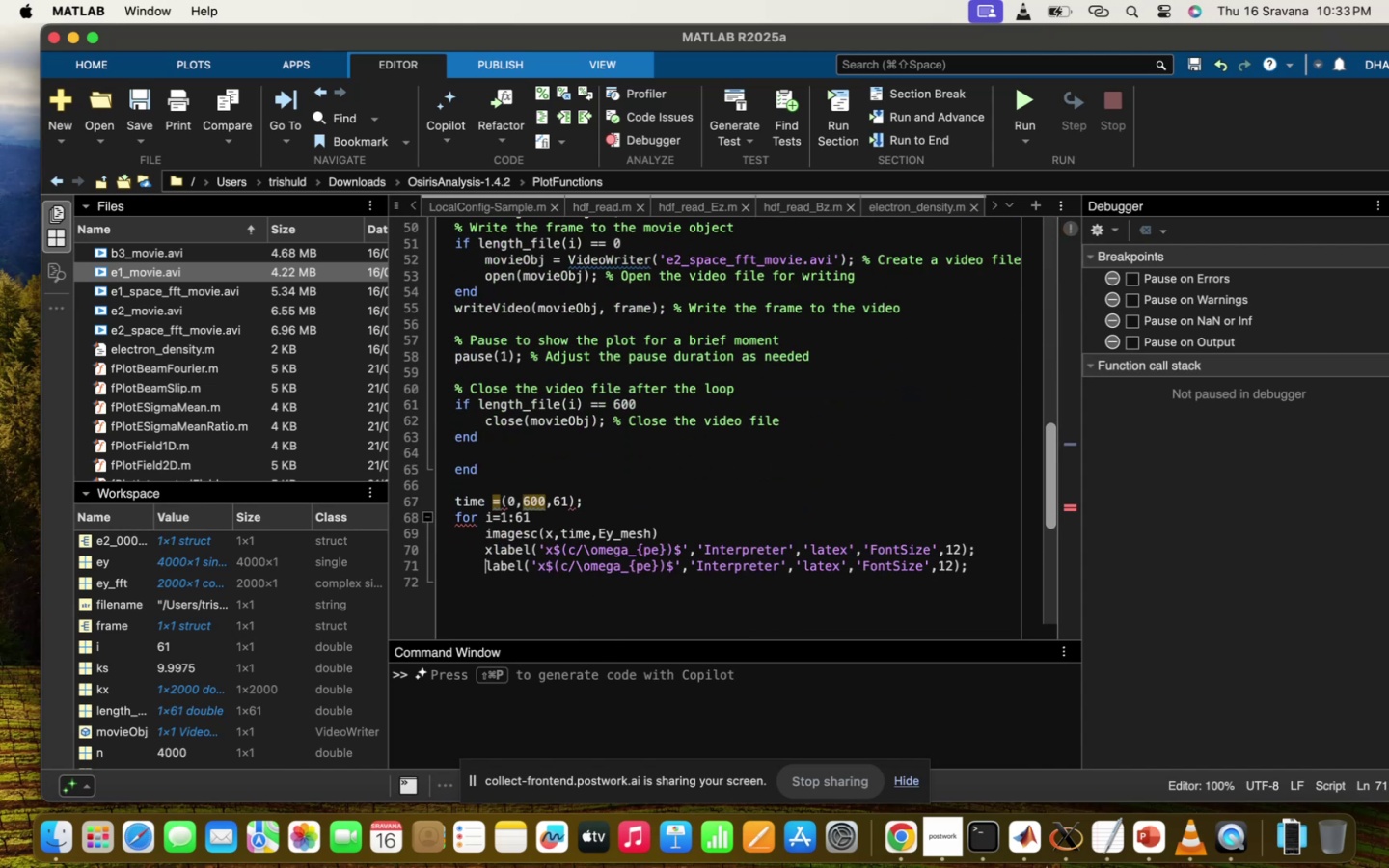 
key(Y)
 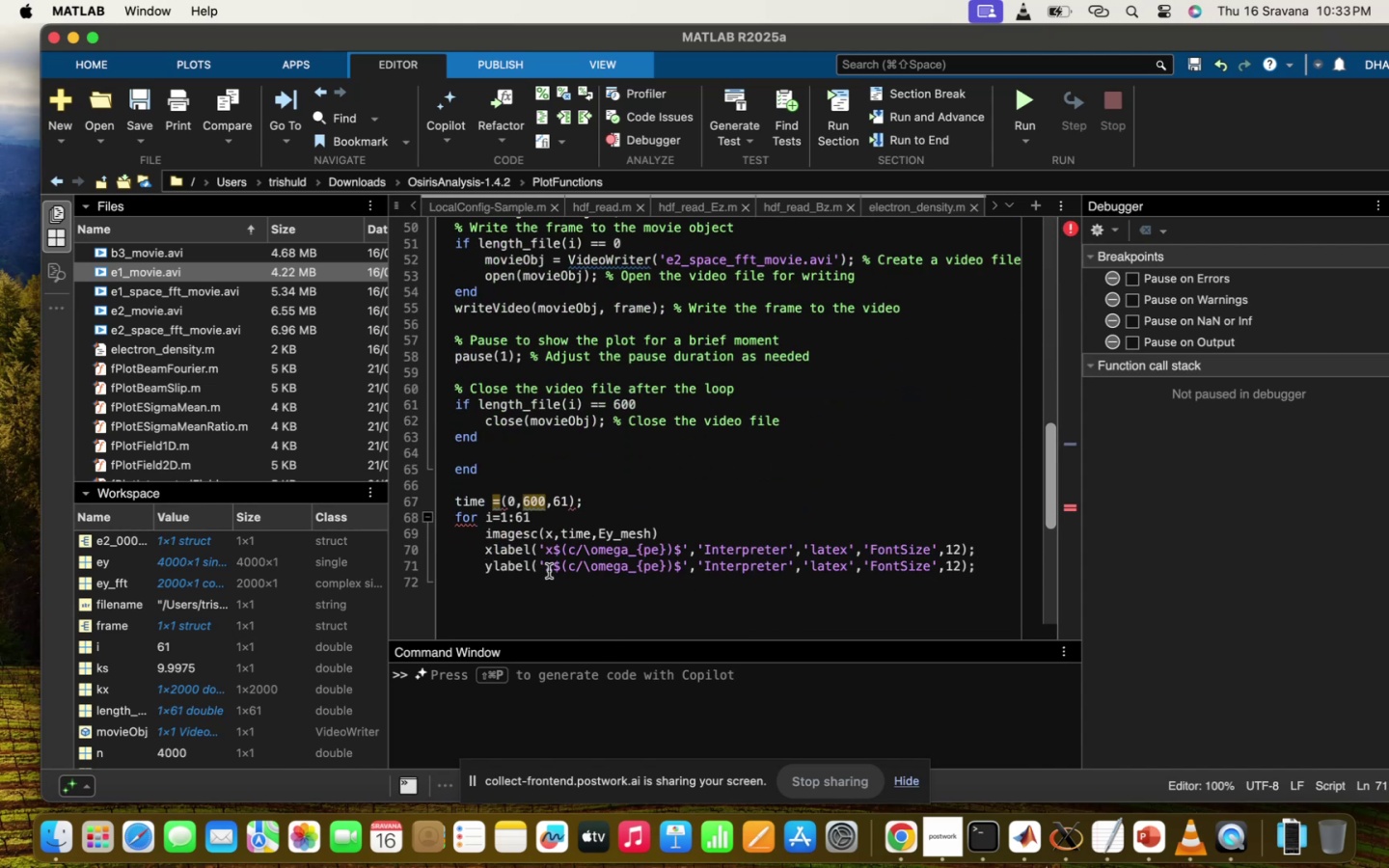 
left_click([550, 570])
 